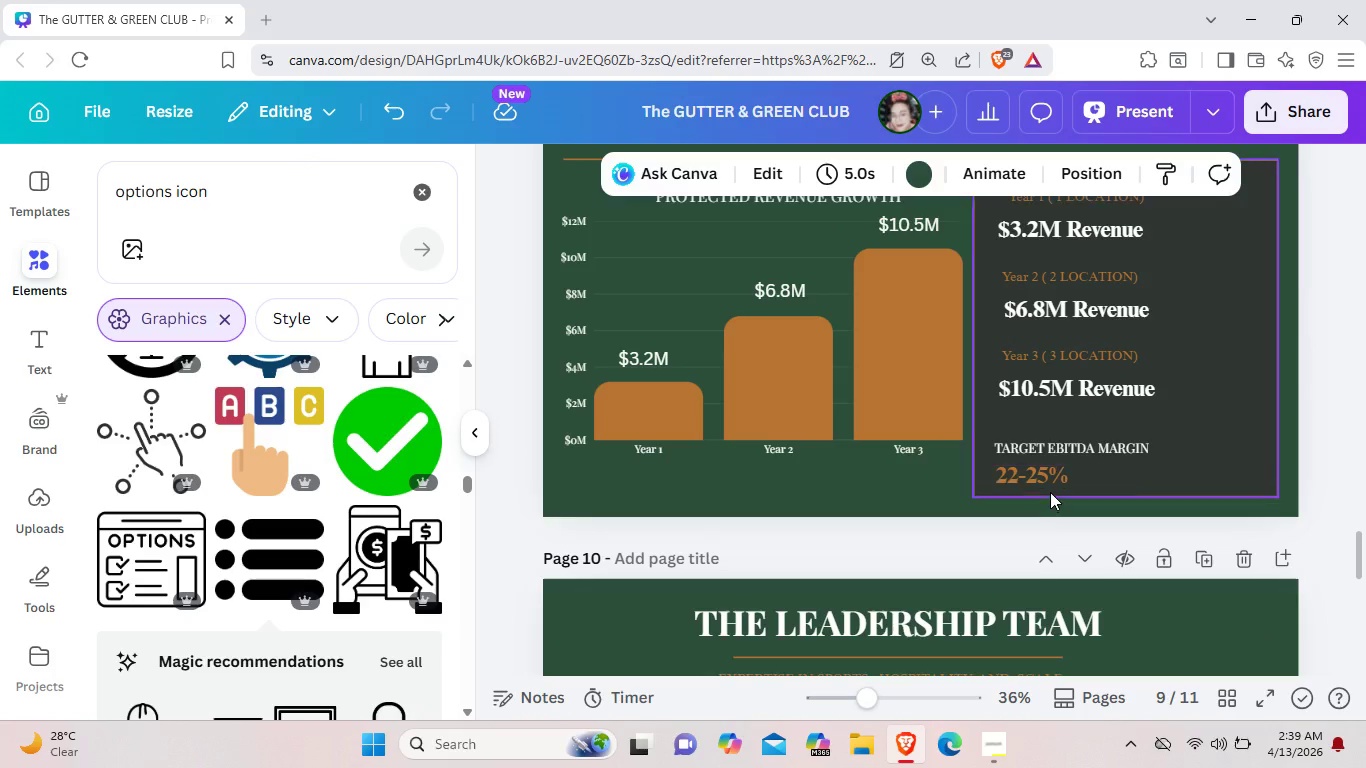 
left_click([1050, 486])
 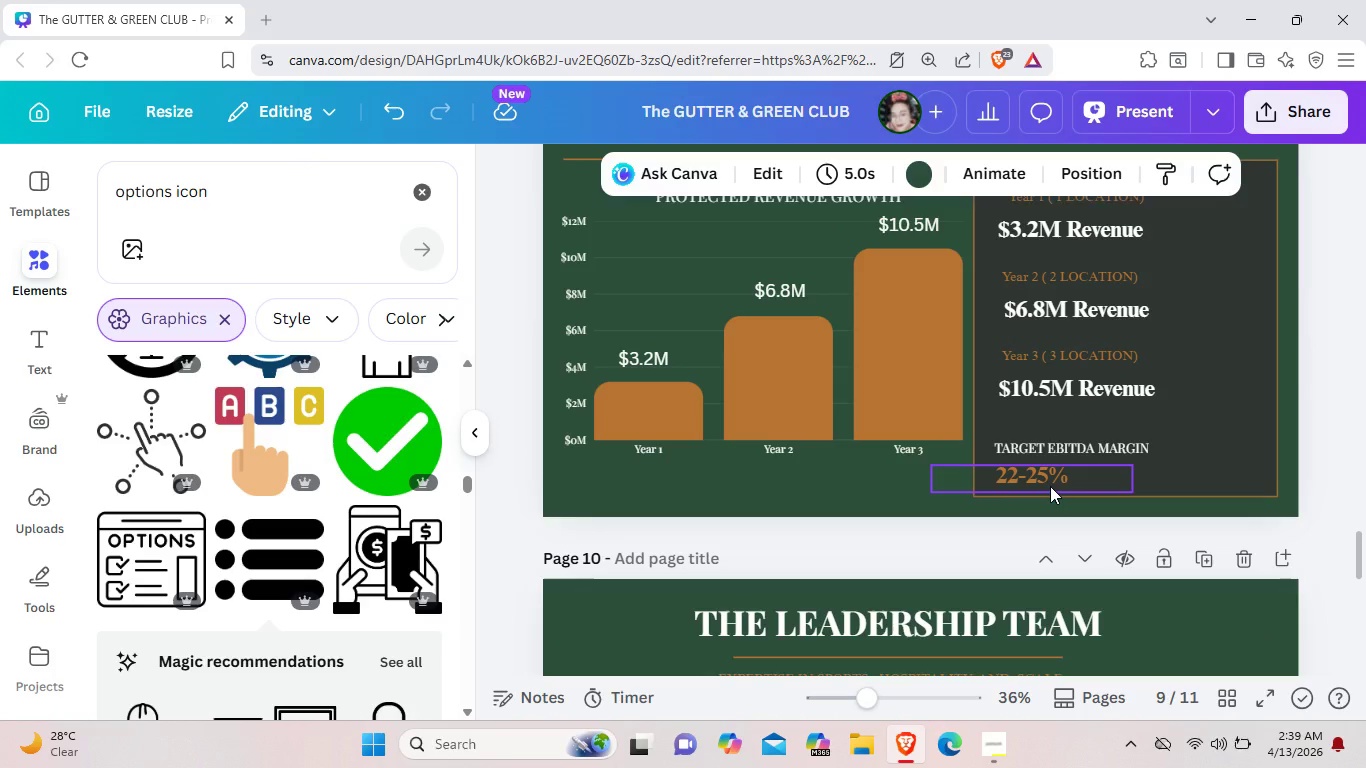 
key(Control+C)
 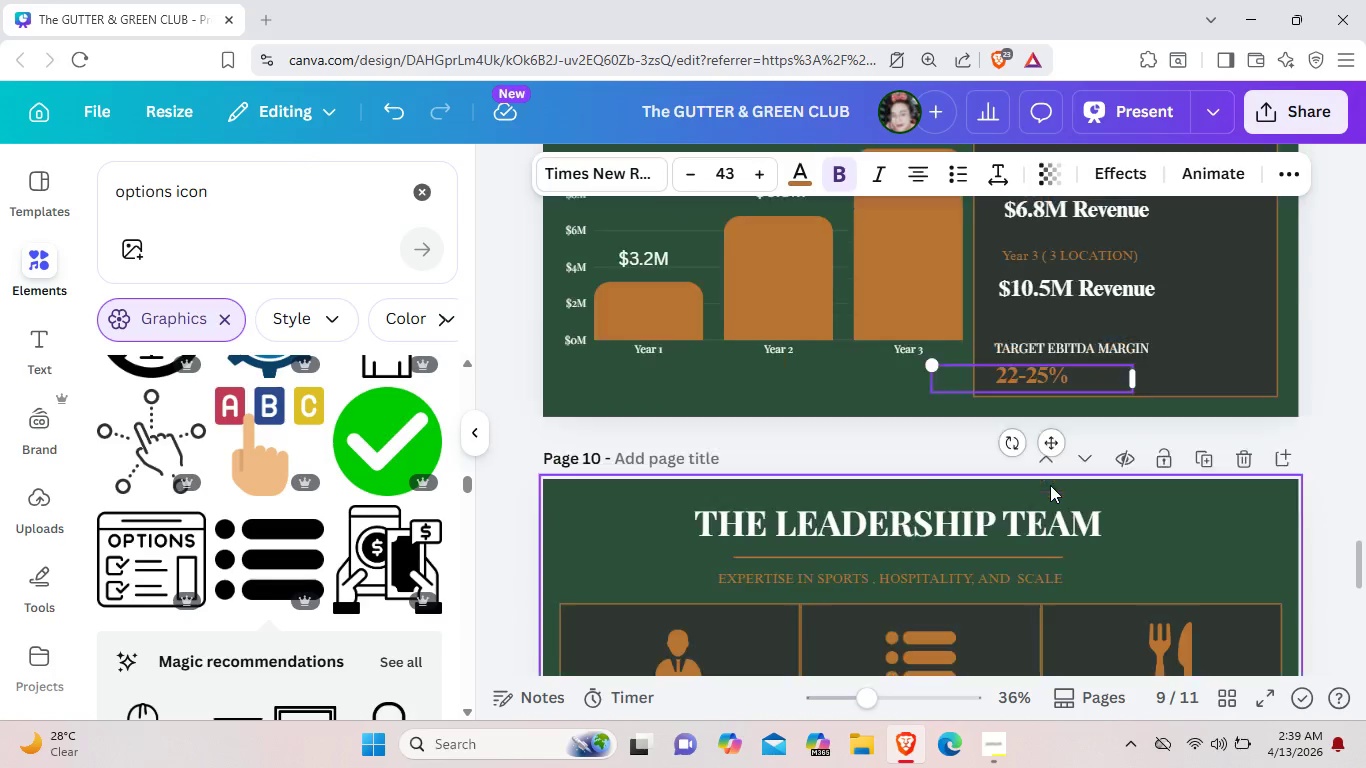 
scroll: coordinate [905, 430], scroll_direction: down, amount: 7.0
 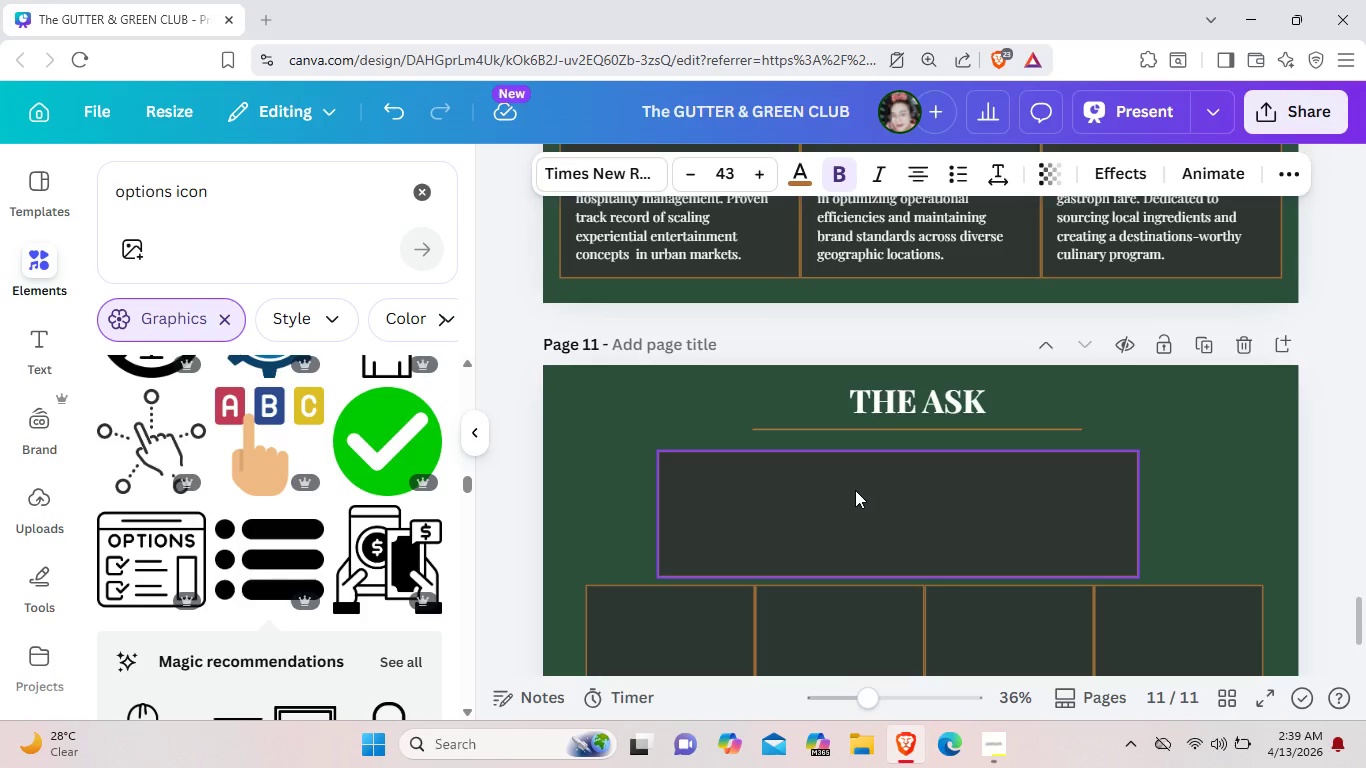 
key(Control+V)
 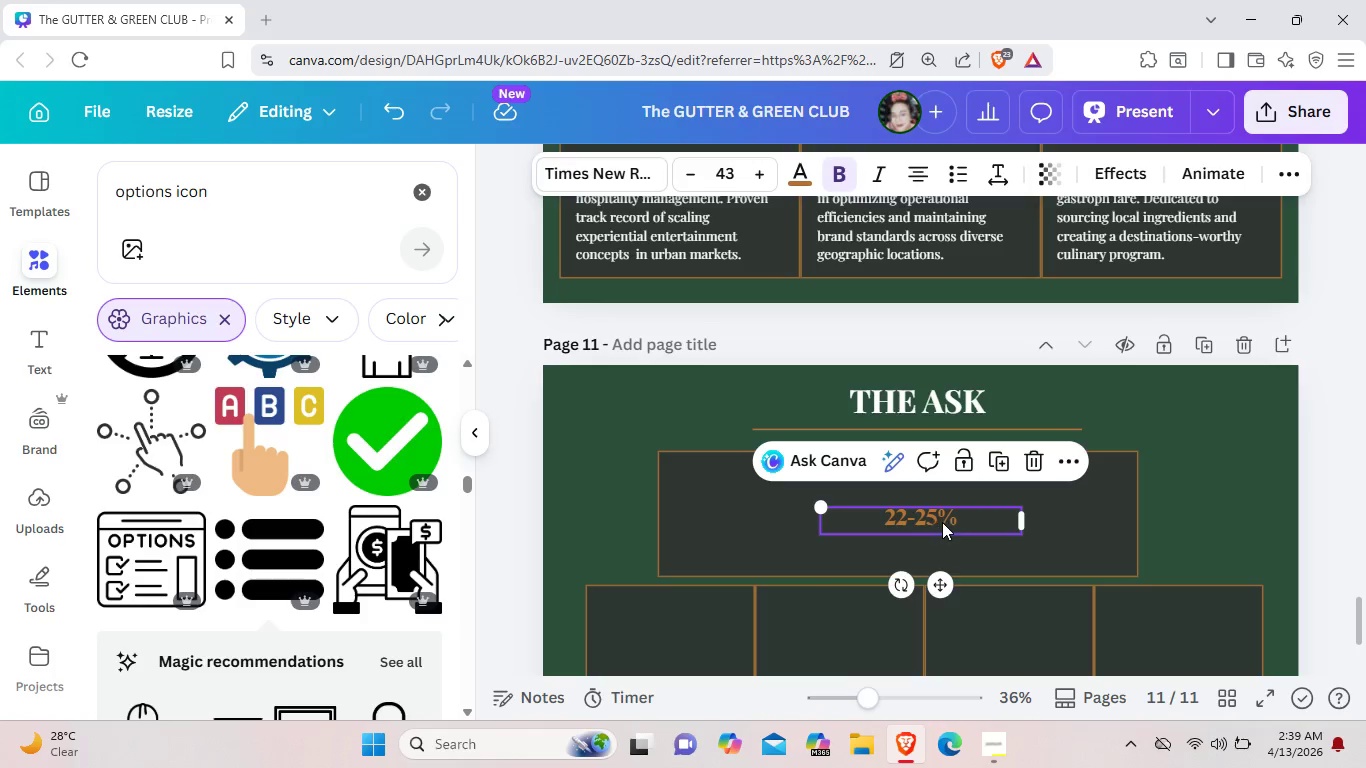 
double_click([960, 522])
 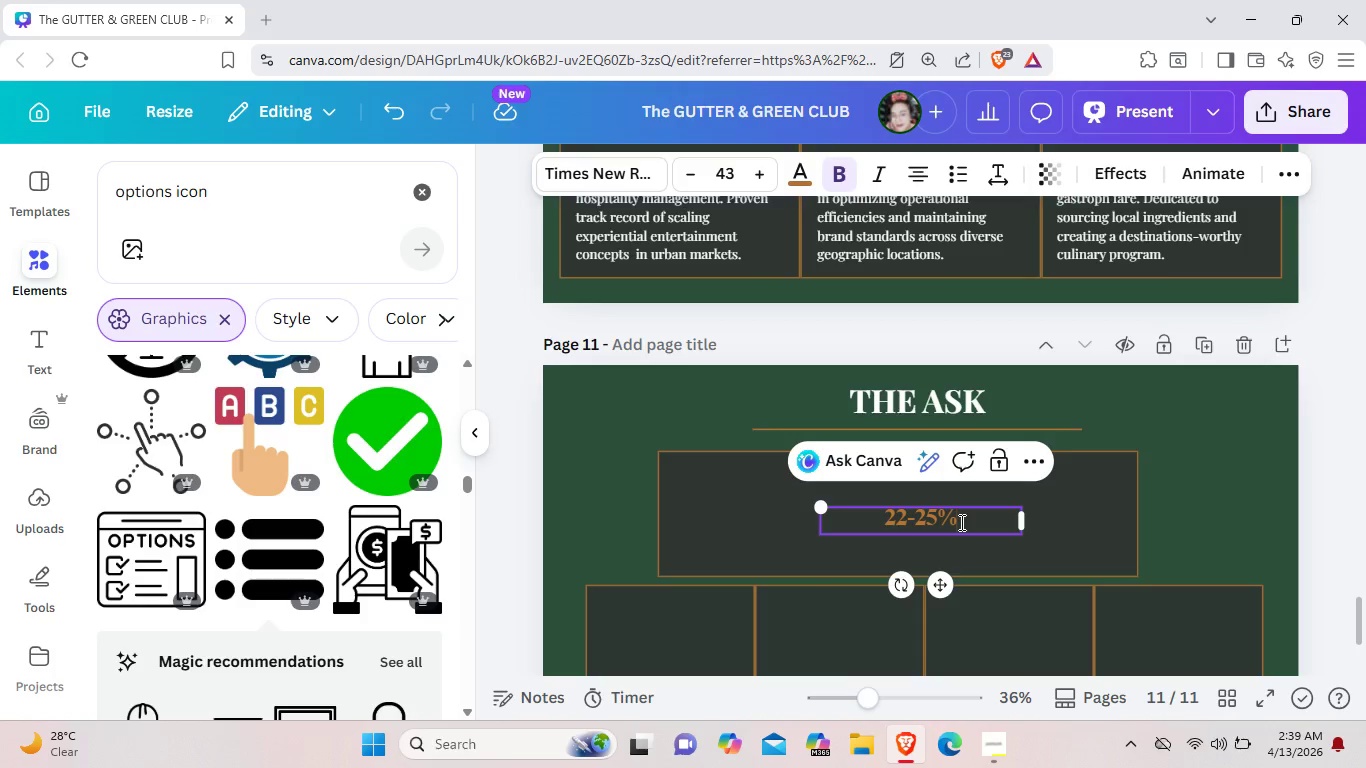 
left_click([960, 522])
 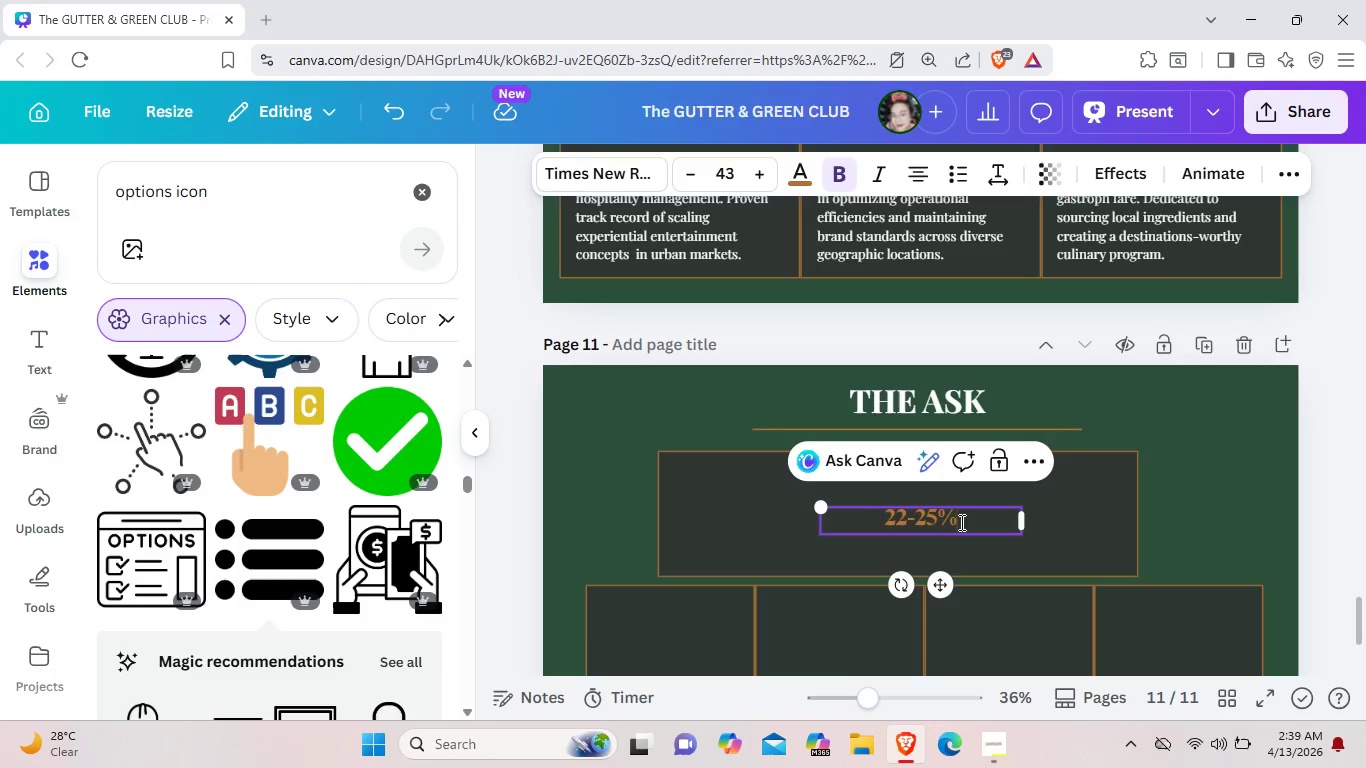 
key(Backspace)
 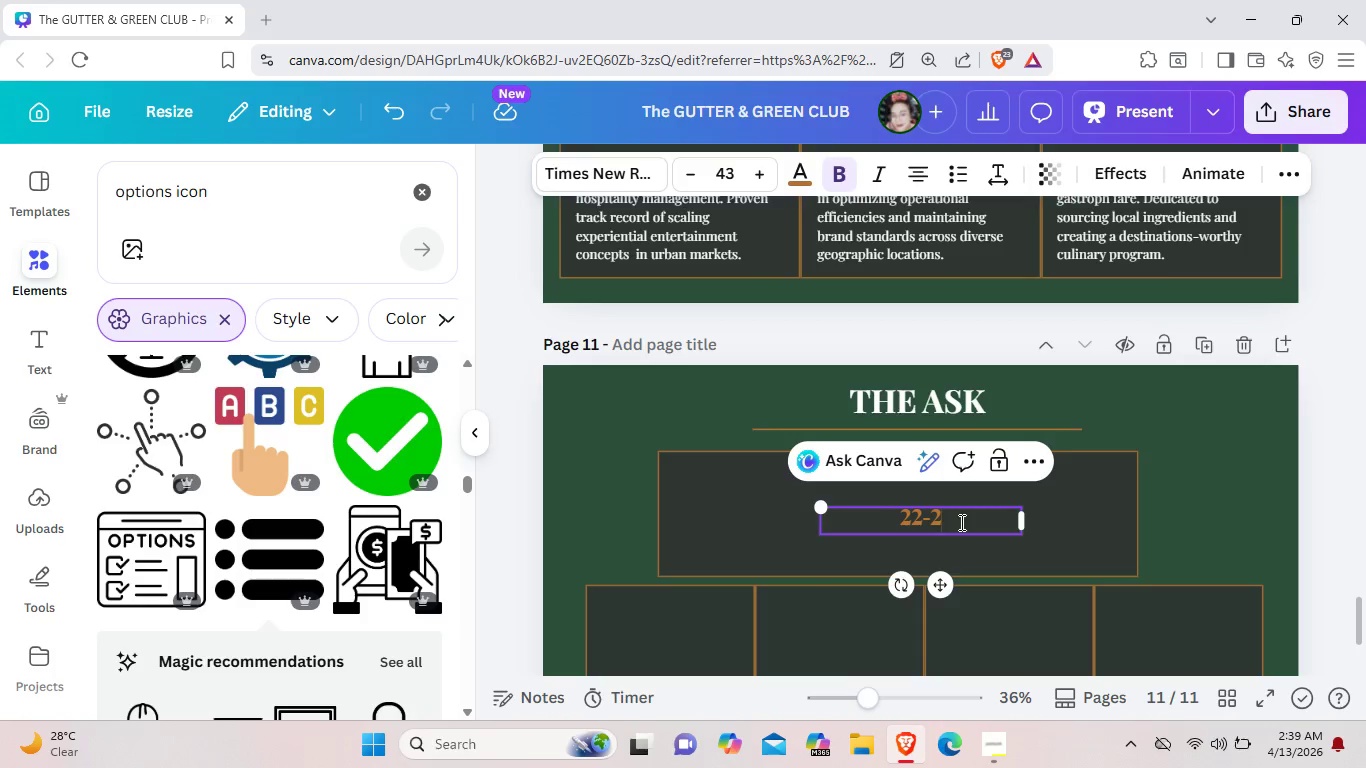 
key(Backspace)
 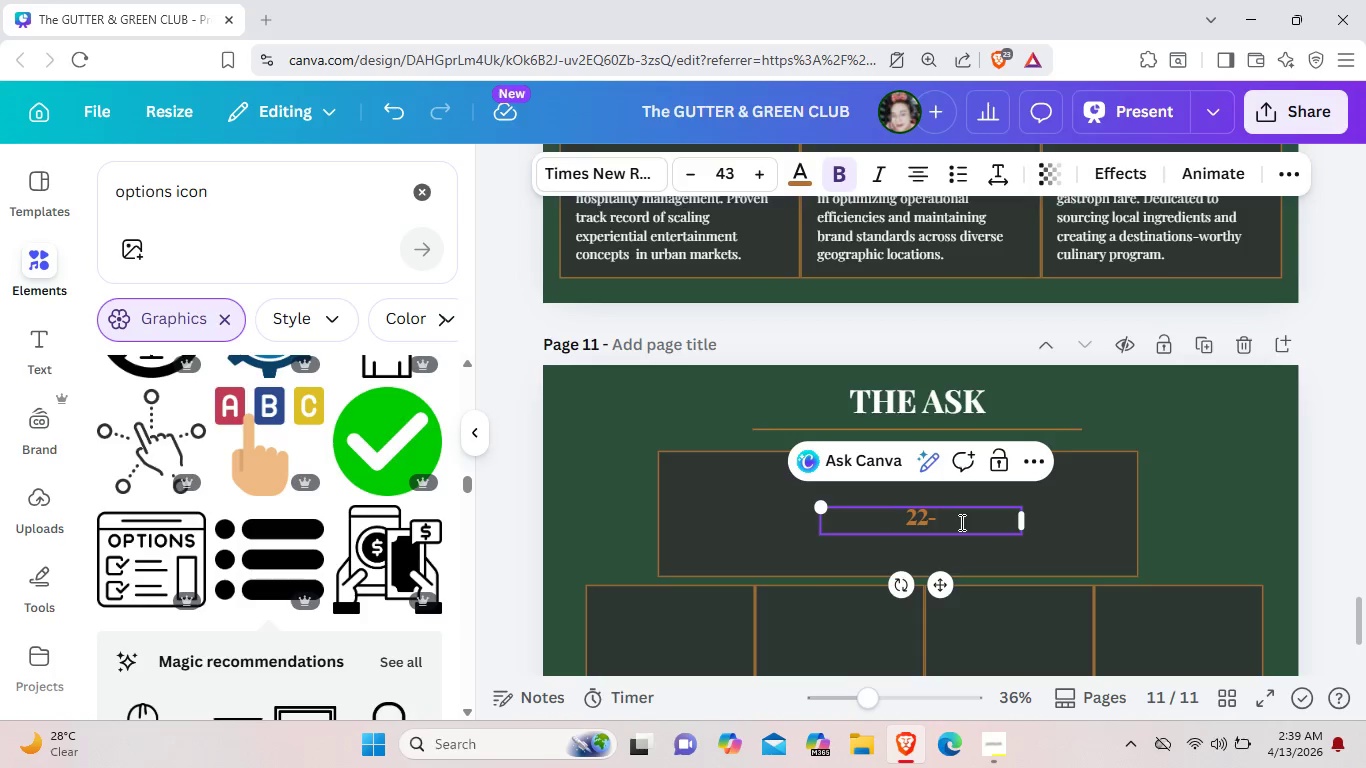 
key(Backspace)
 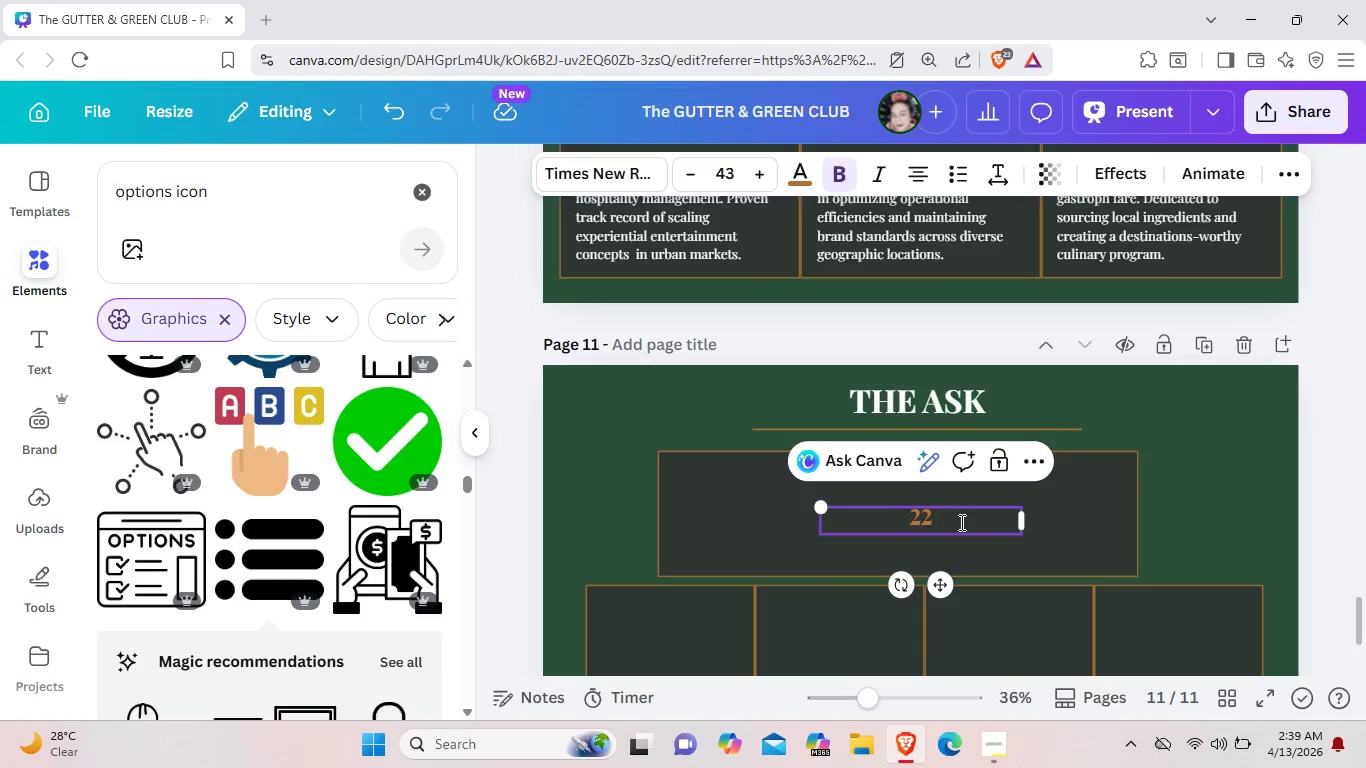 
key(Backspace)
 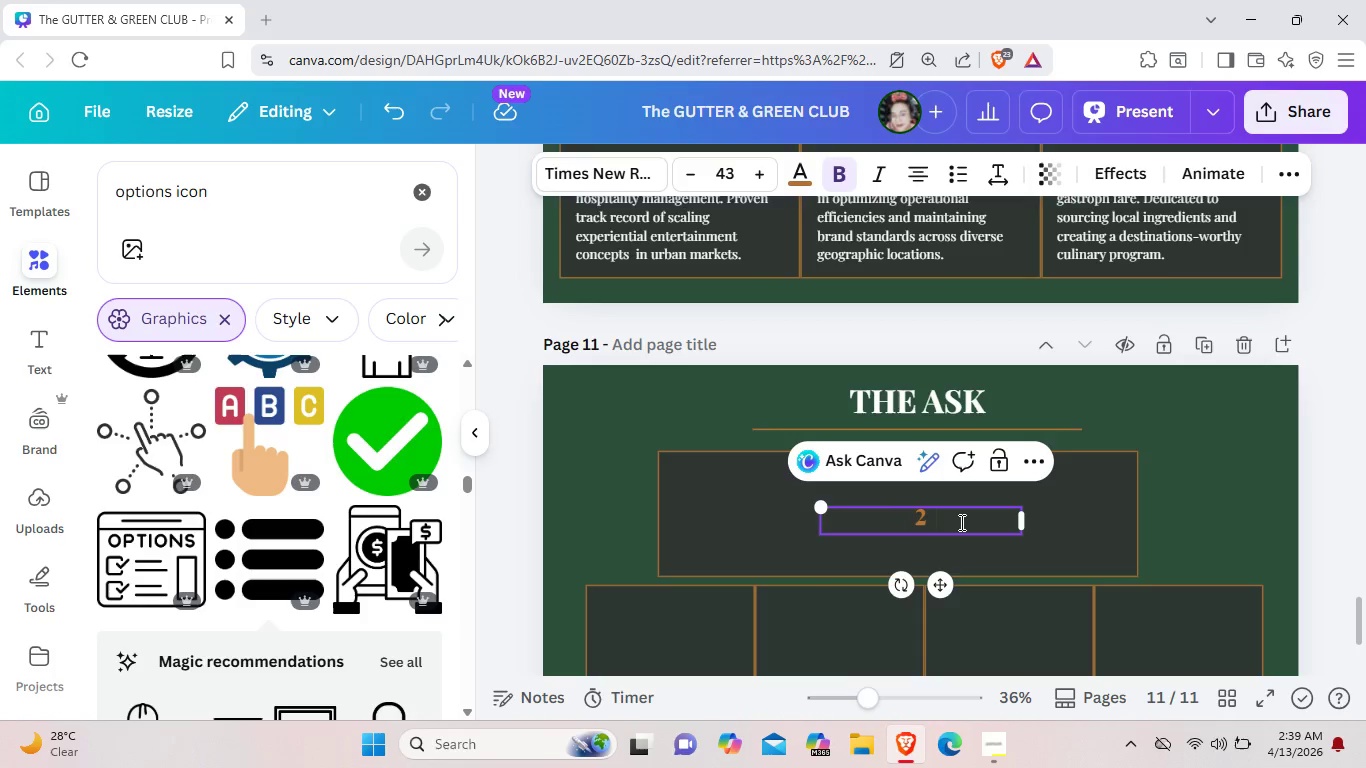 
key(Backspace)
 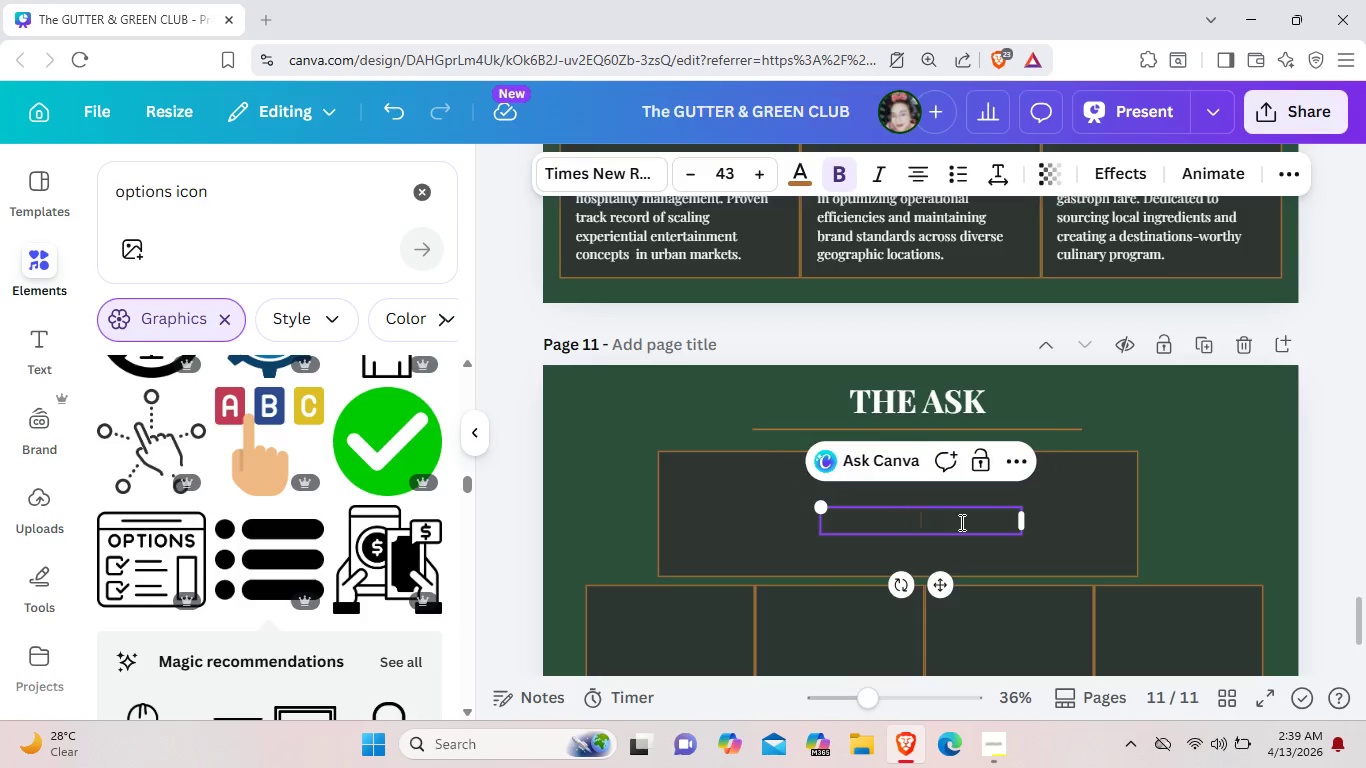 
key(Backspace)
 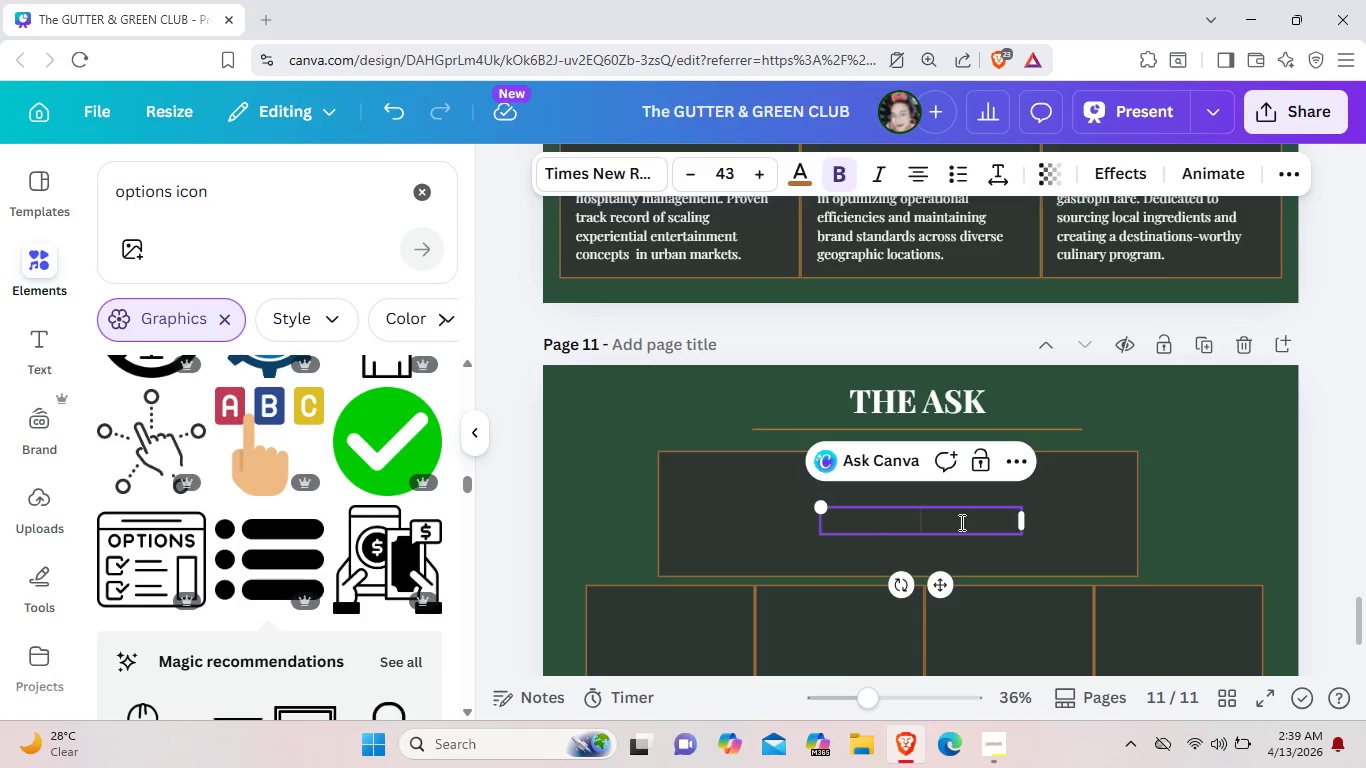 
key(Shift+4)
 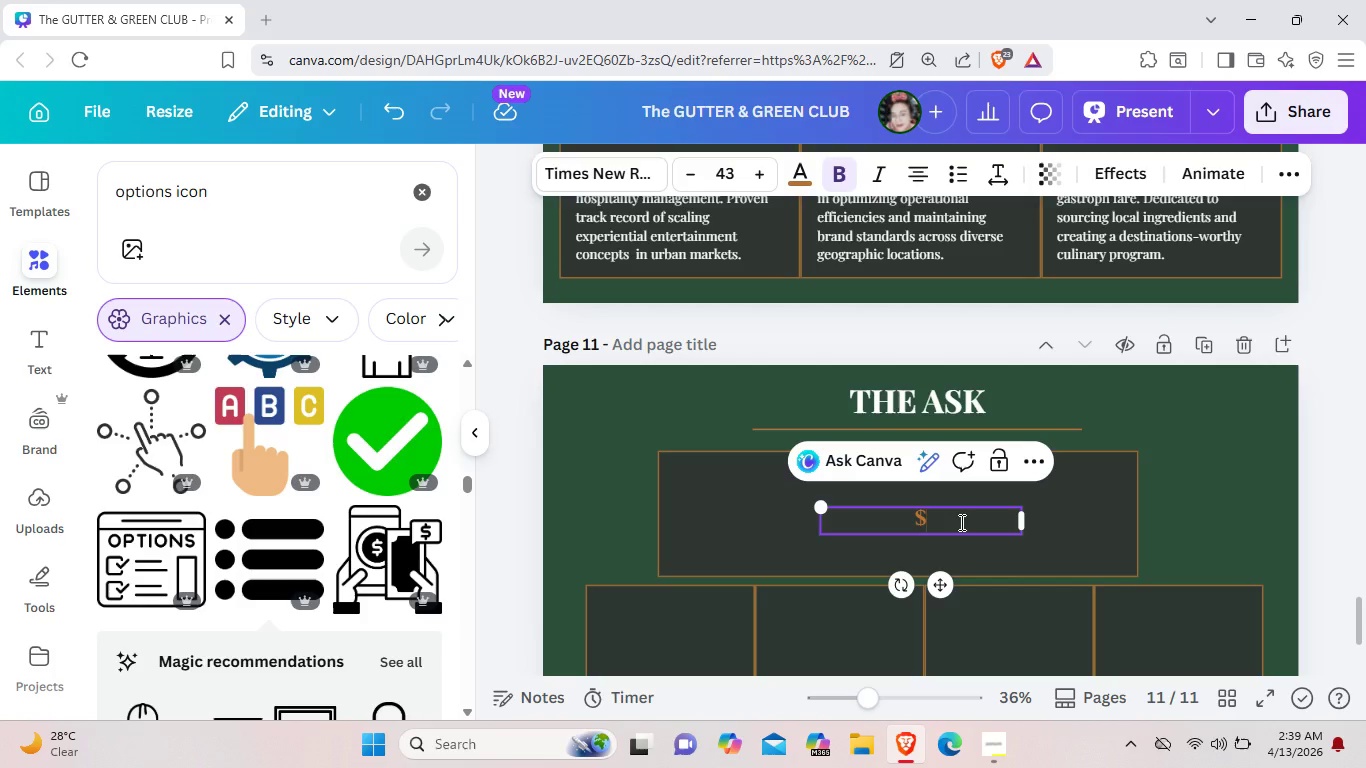 
wait(8.2)
 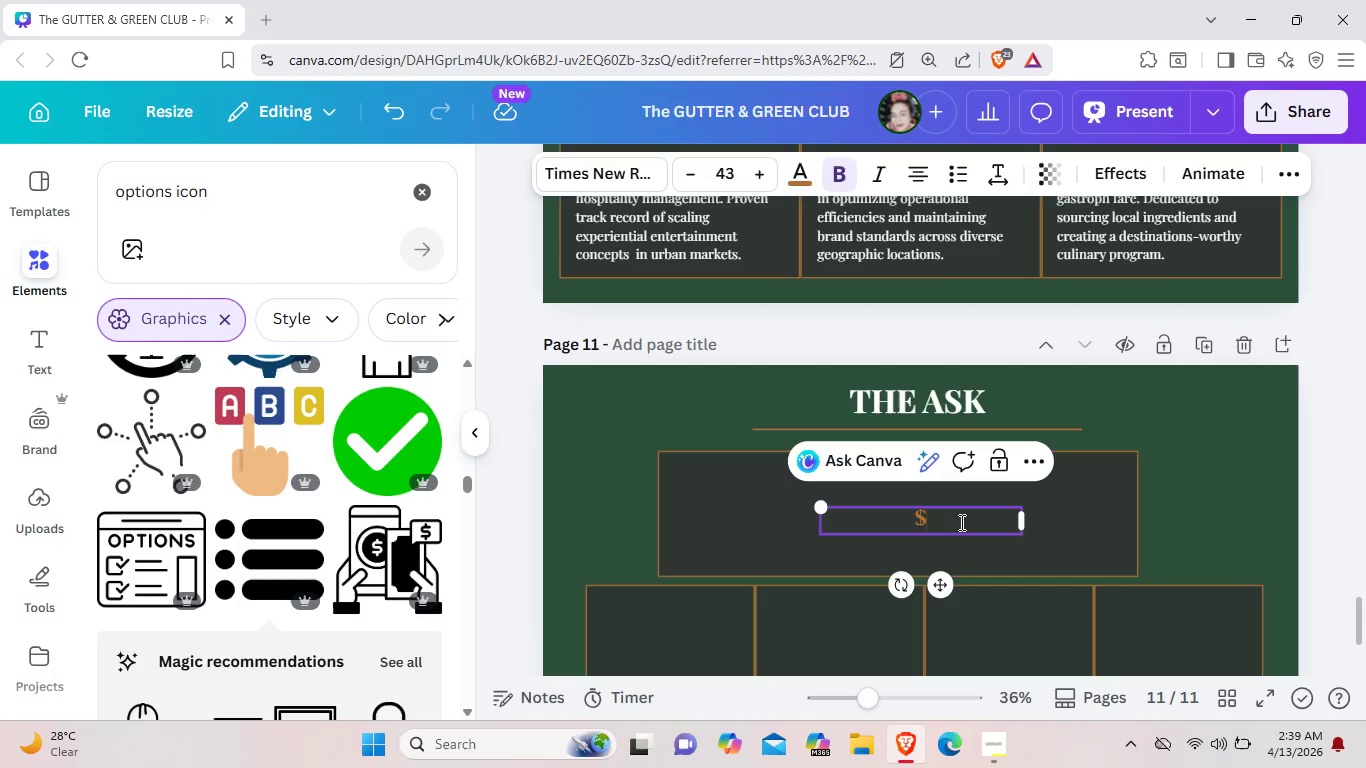 
type(4.5M)
 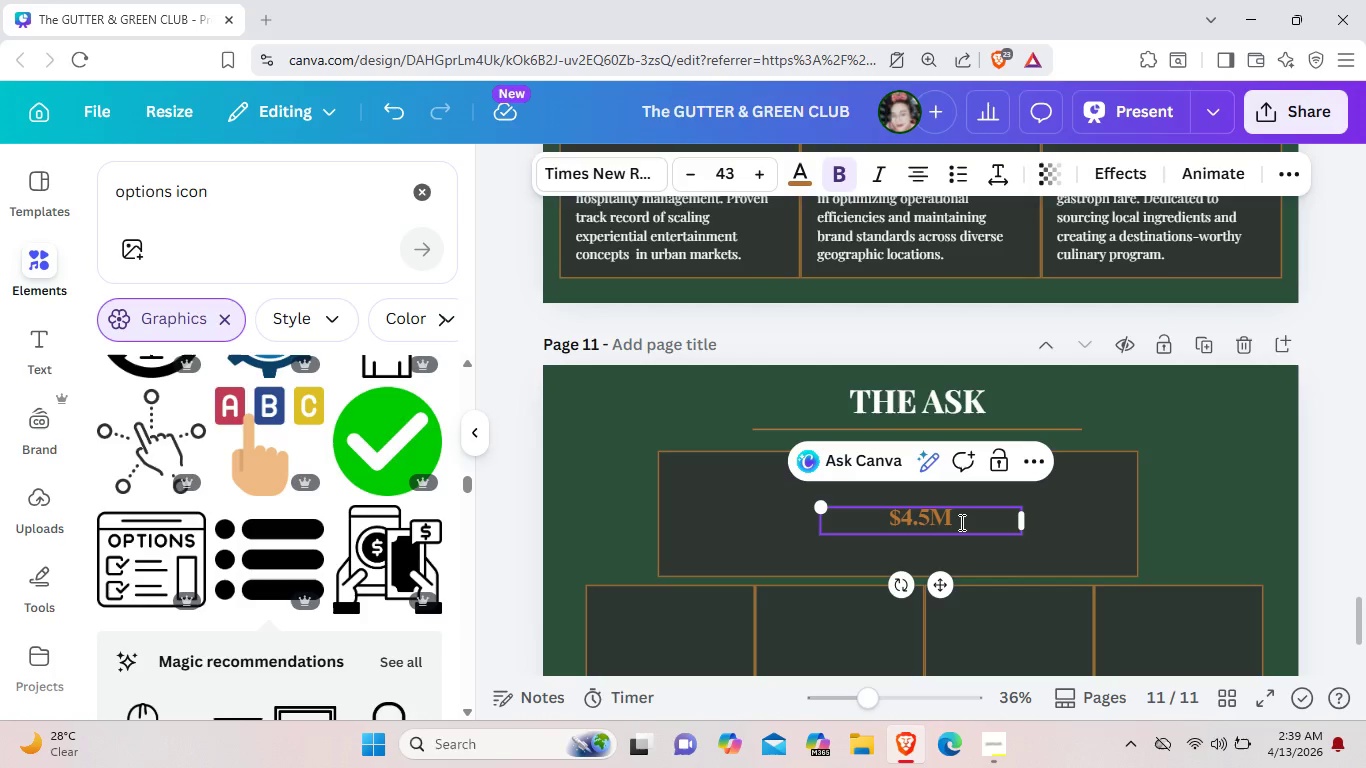 
left_click_drag(start_coordinate=[960, 522], to_coordinate=[896, 527])
 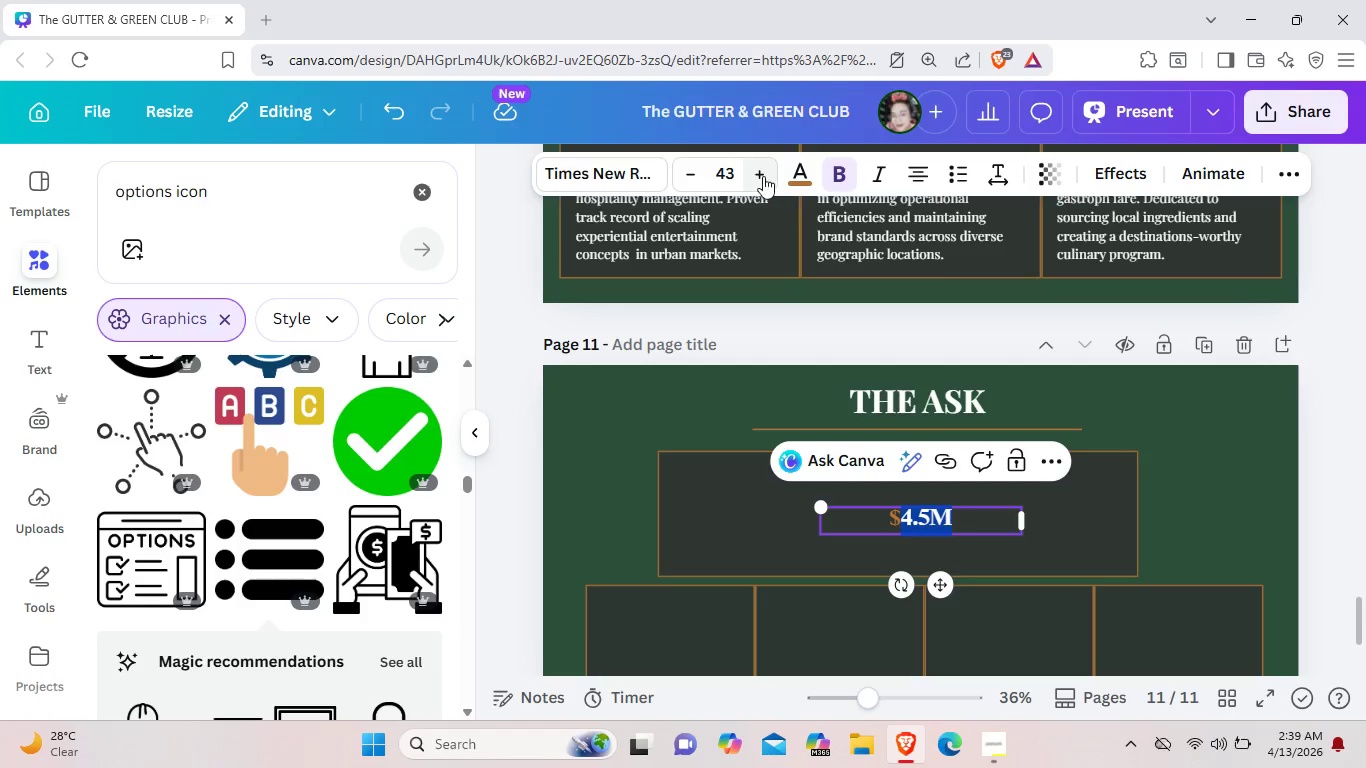 
double_click([763, 176])
 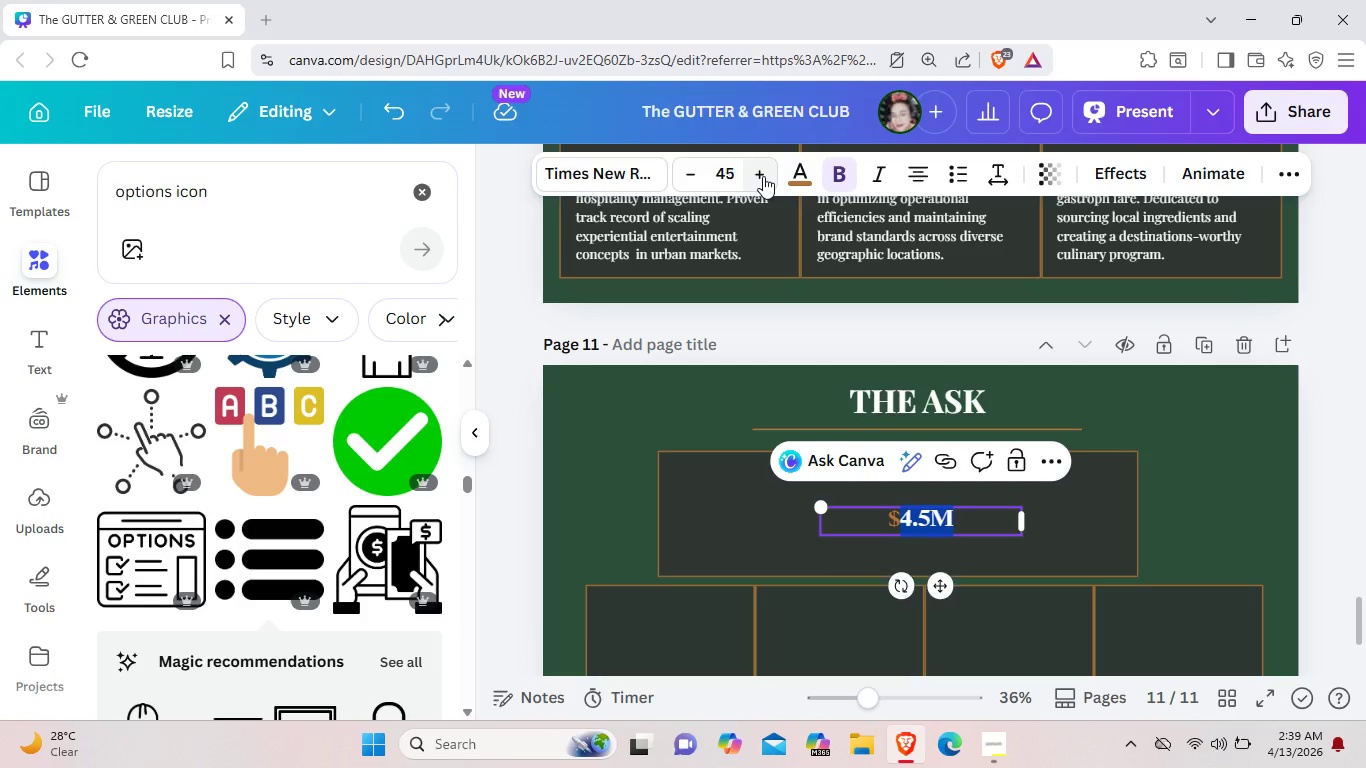 
triple_click([763, 176])
 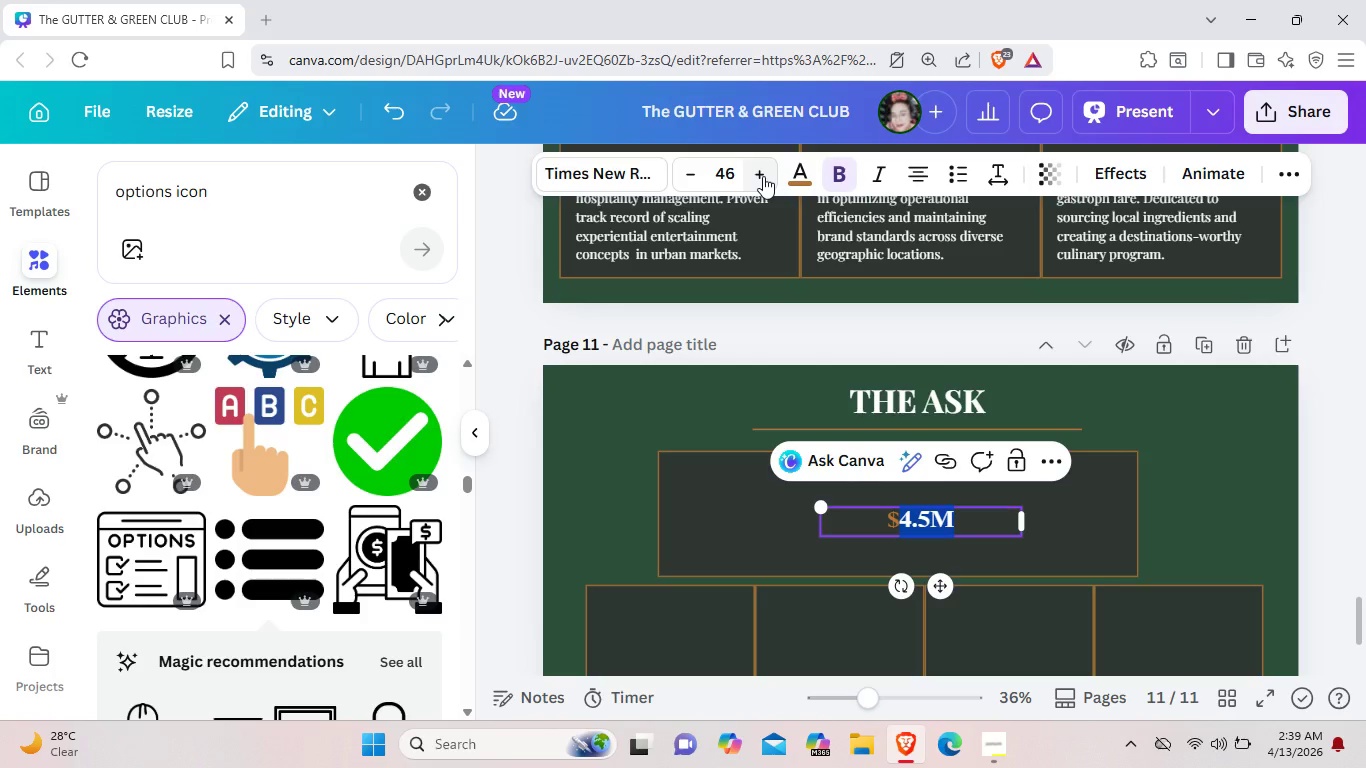 
triple_click([763, 176])
 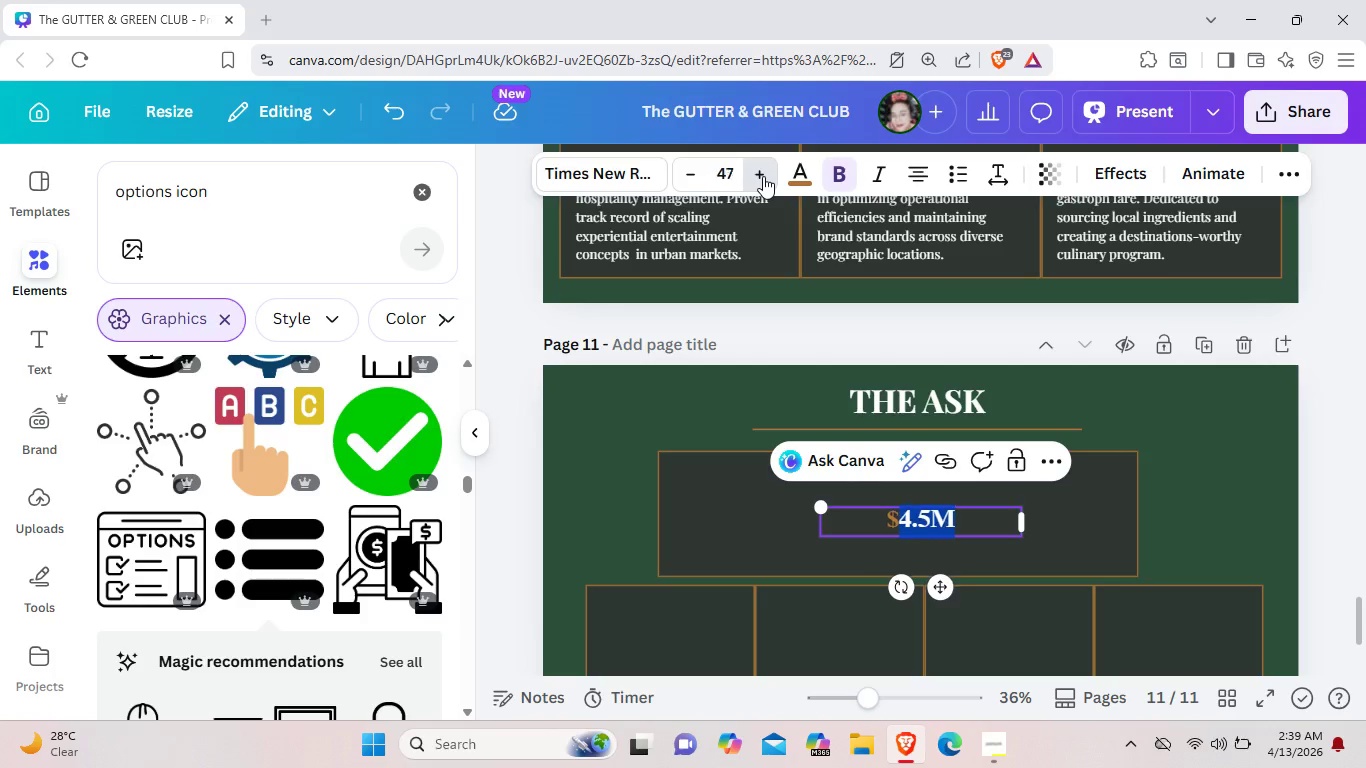 
triple_click([763, 176])
 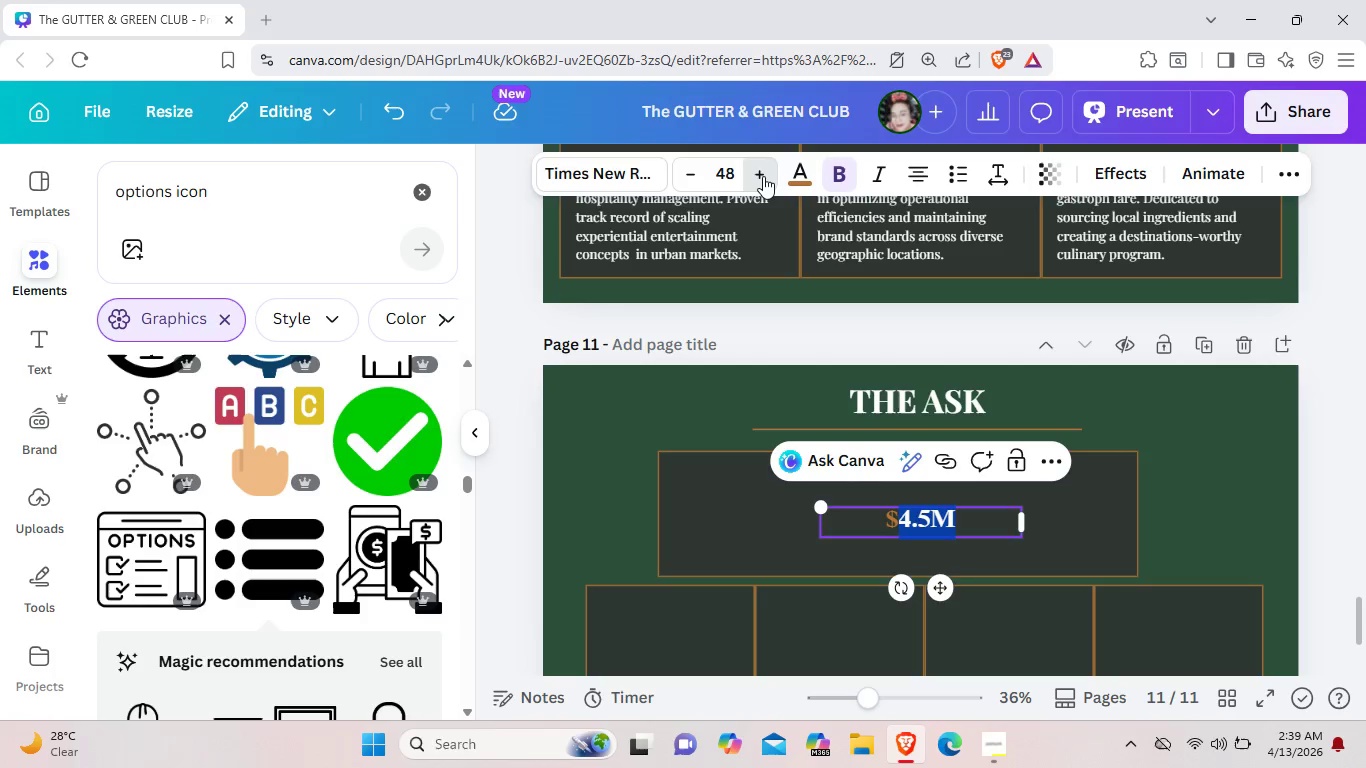 
triple_click([763, 176])
 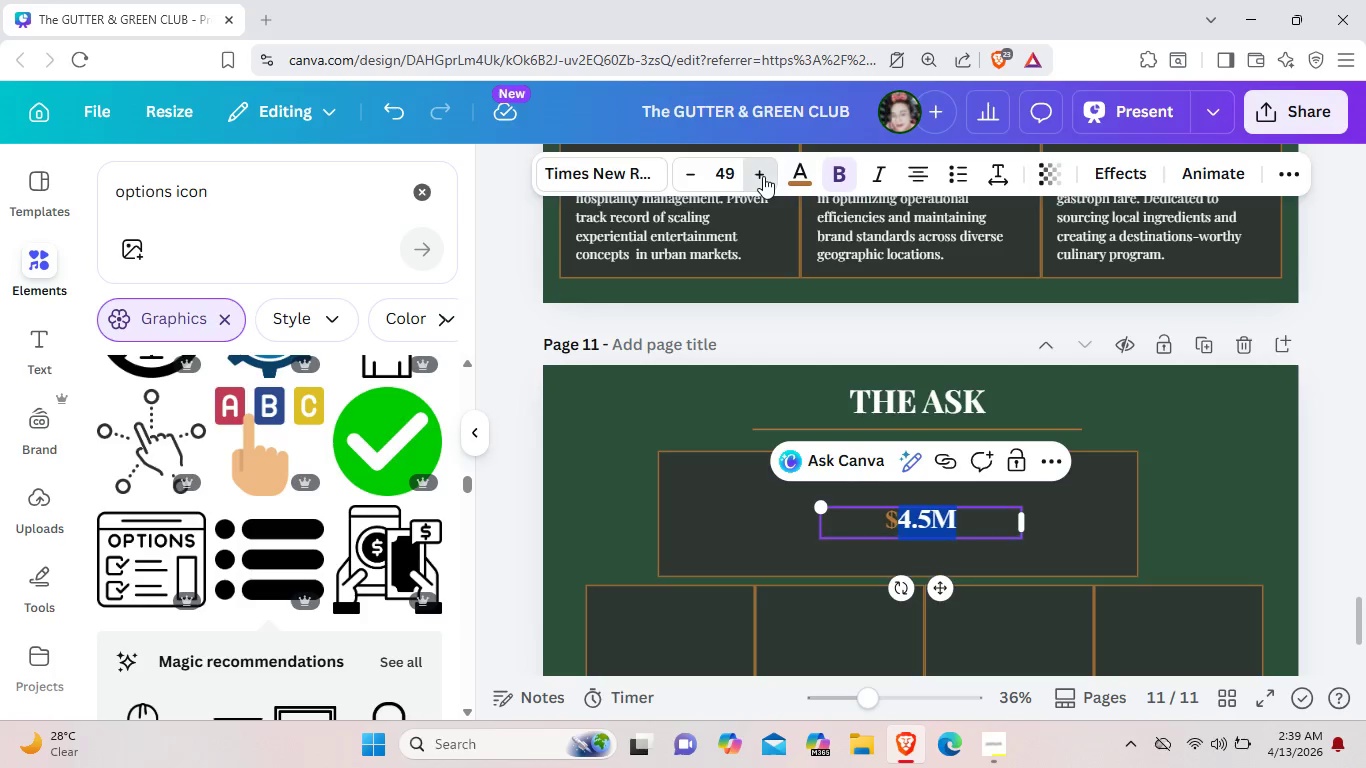 
triple_click([763, 176])
 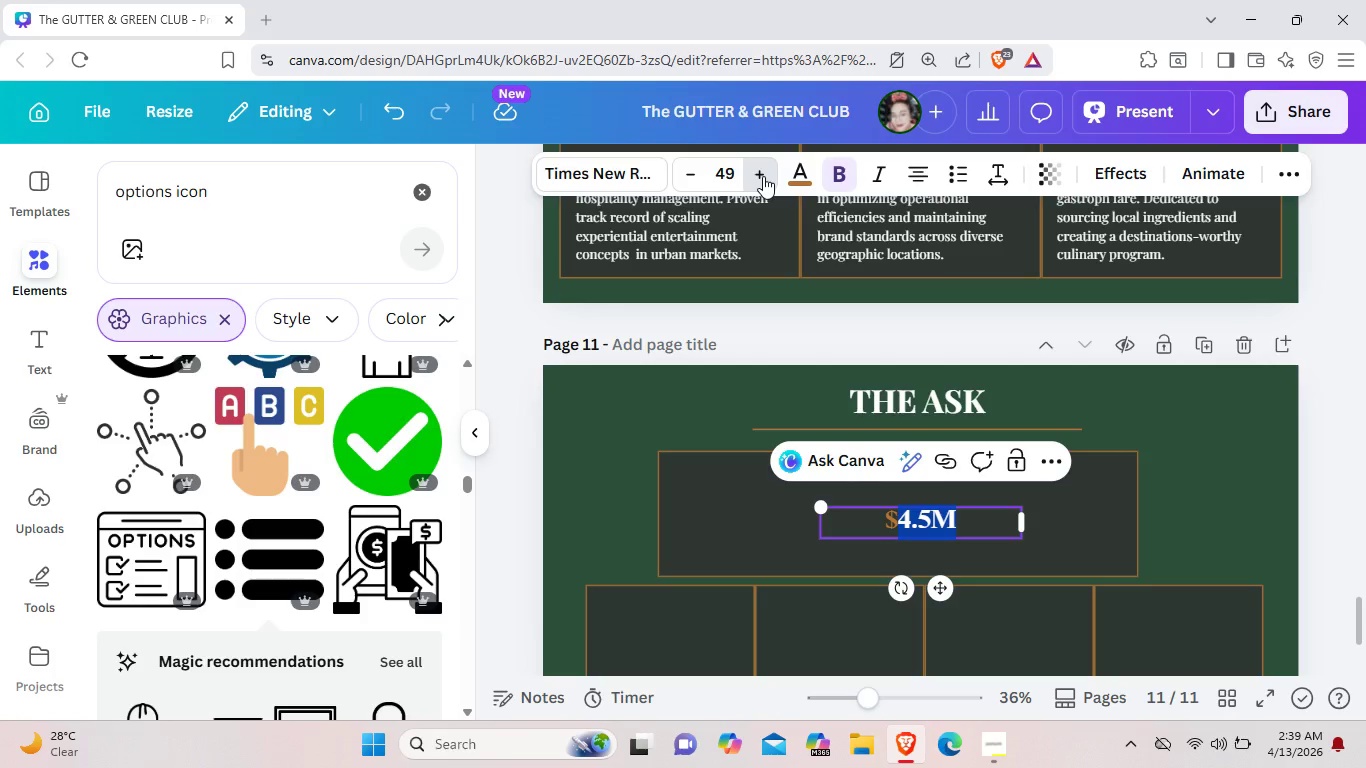 
triple_click([763, 176])
 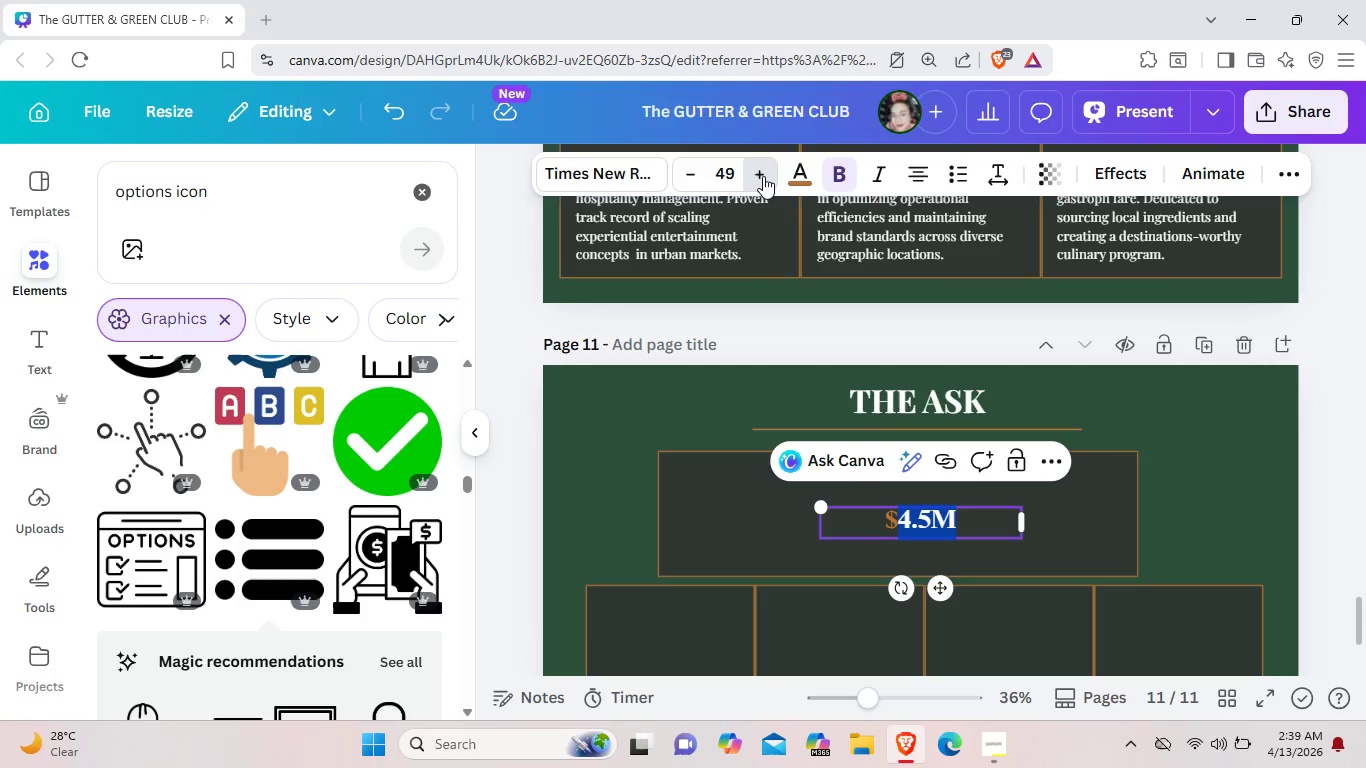 
triple_click([763, 176])
 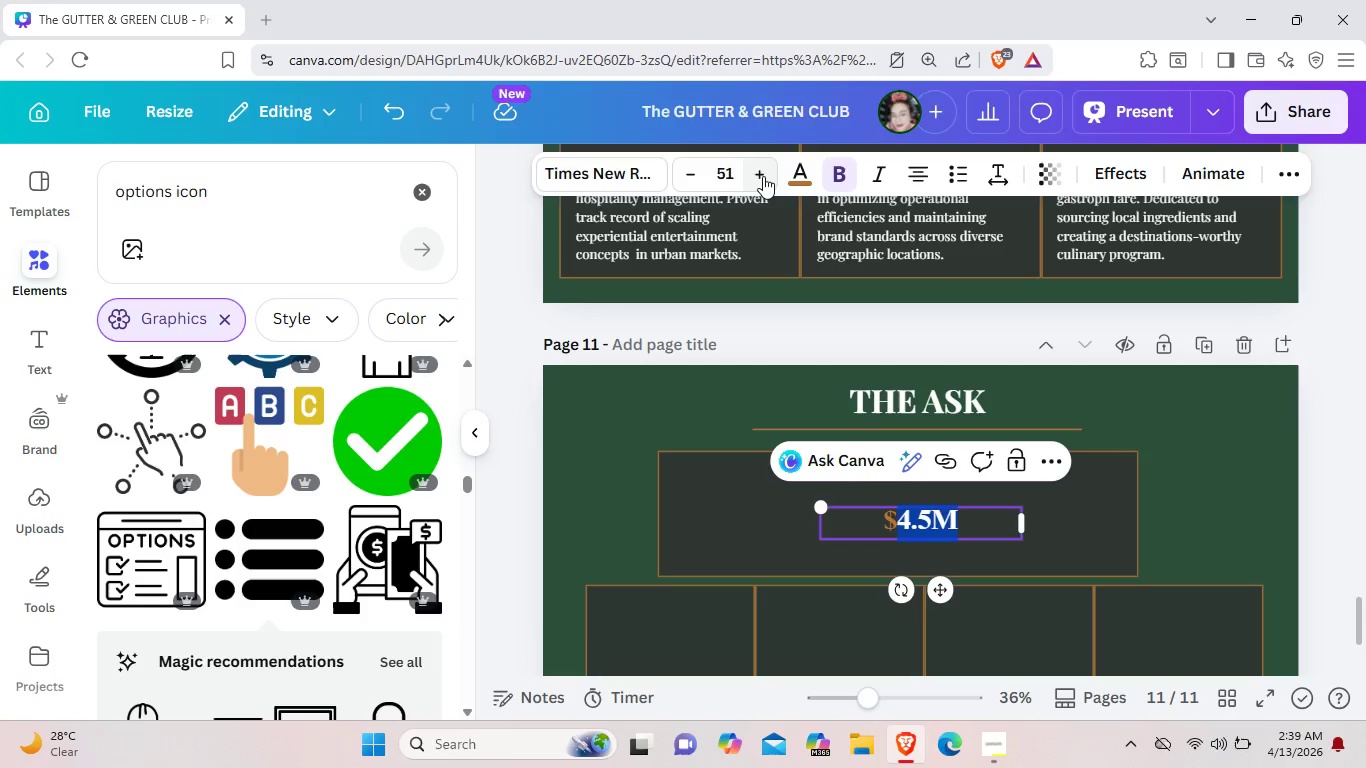 
triple_click([763, 176])
 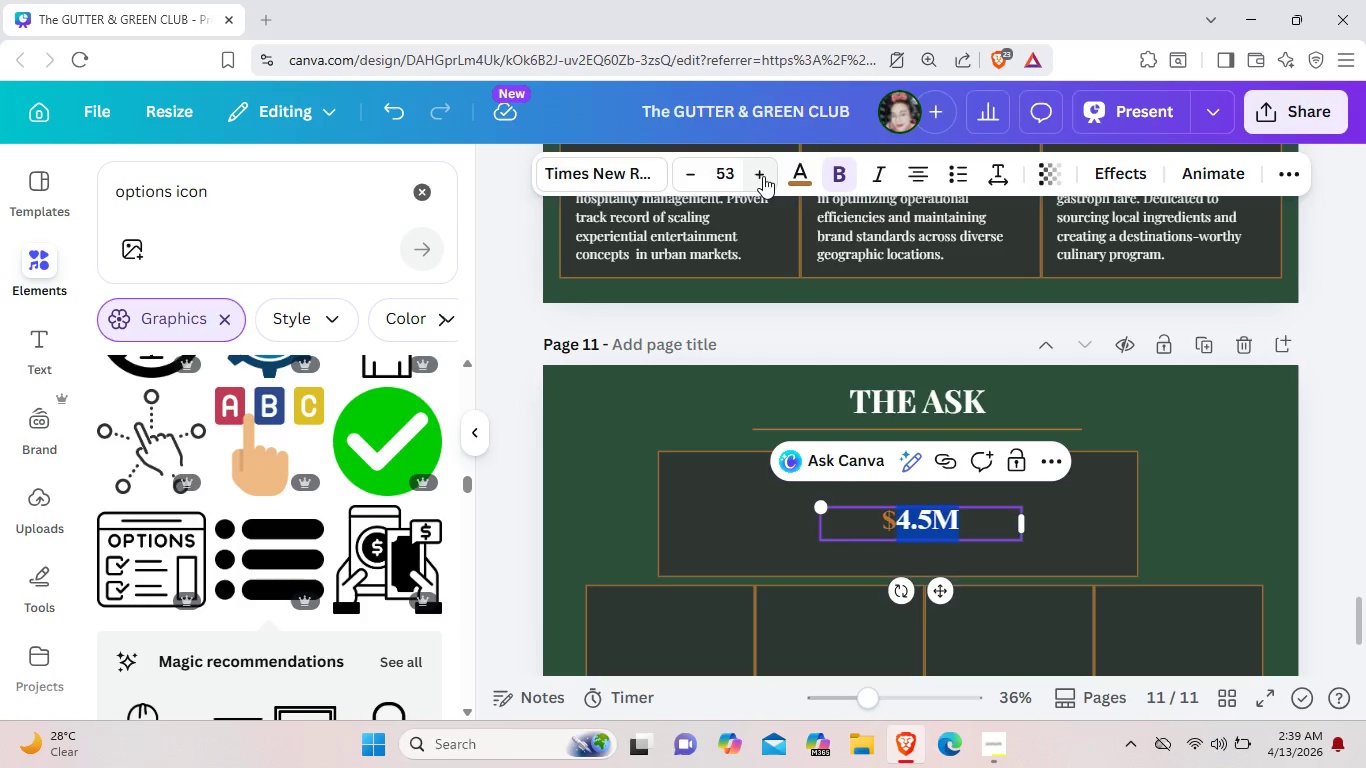 
triple_click([763, 176])
 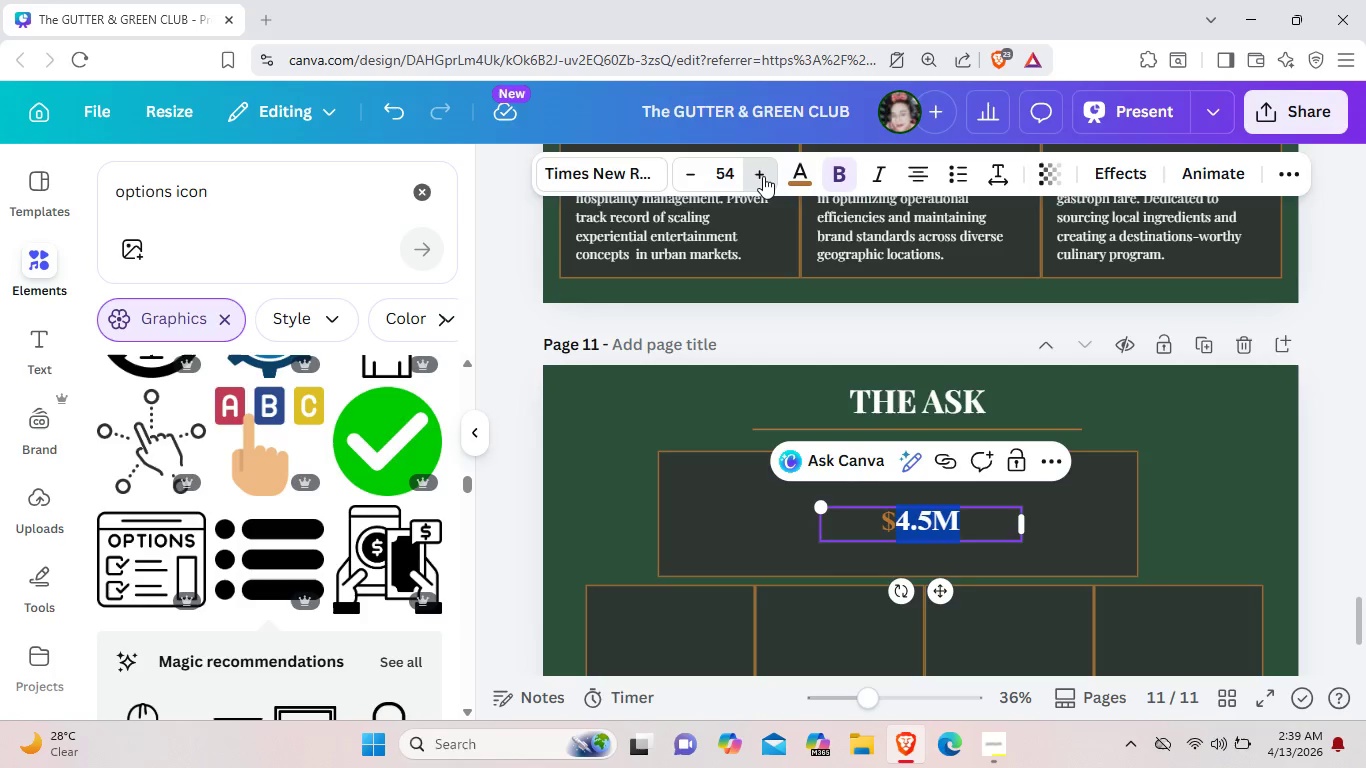 
triple_click([763, 176])
 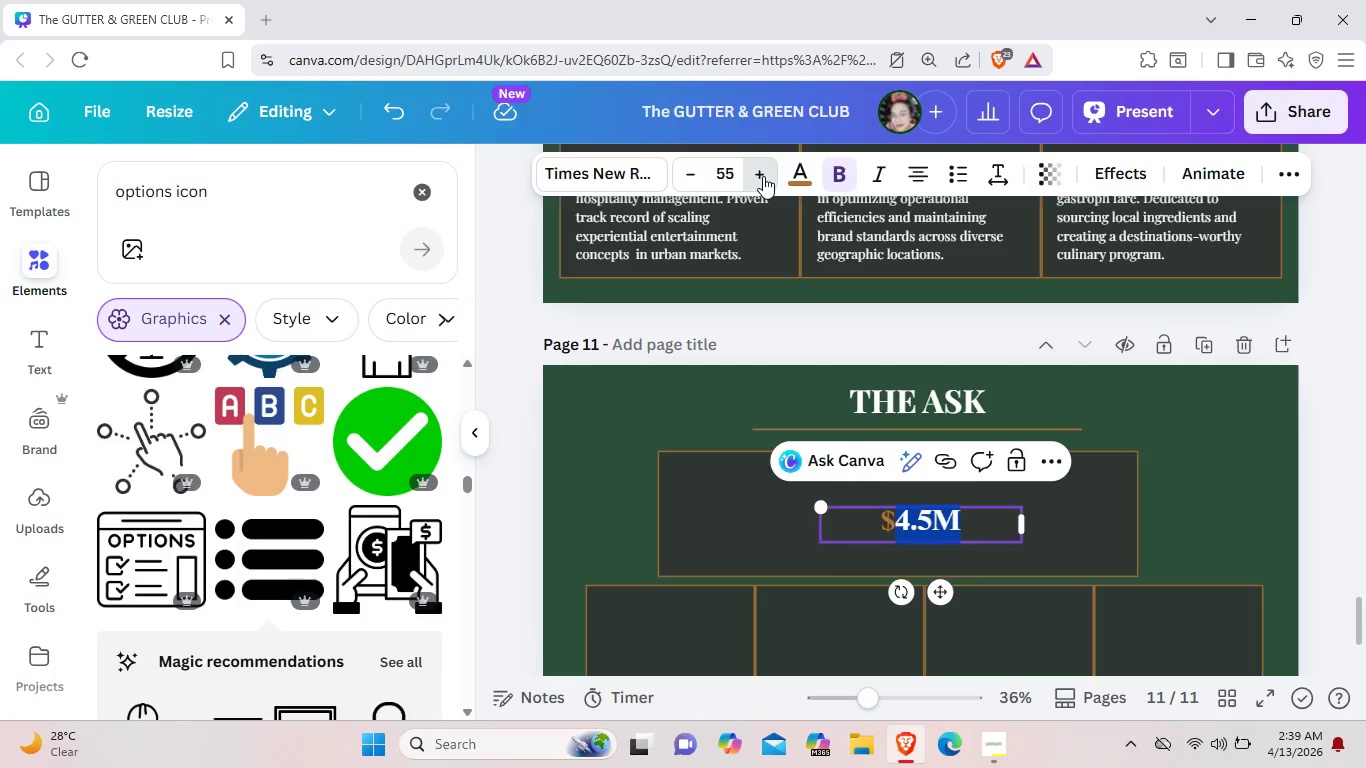 
triple_click([763, 176])
 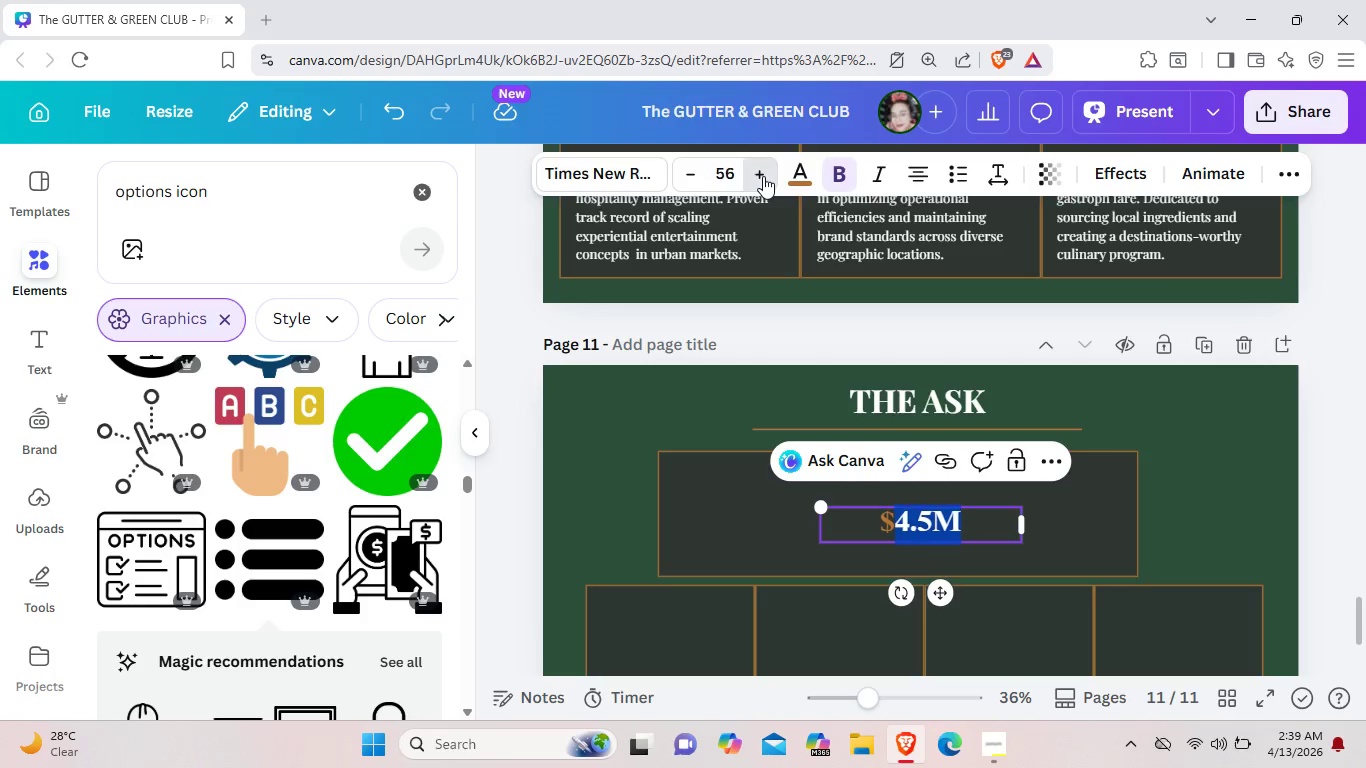 
triple_click([763, 176])
 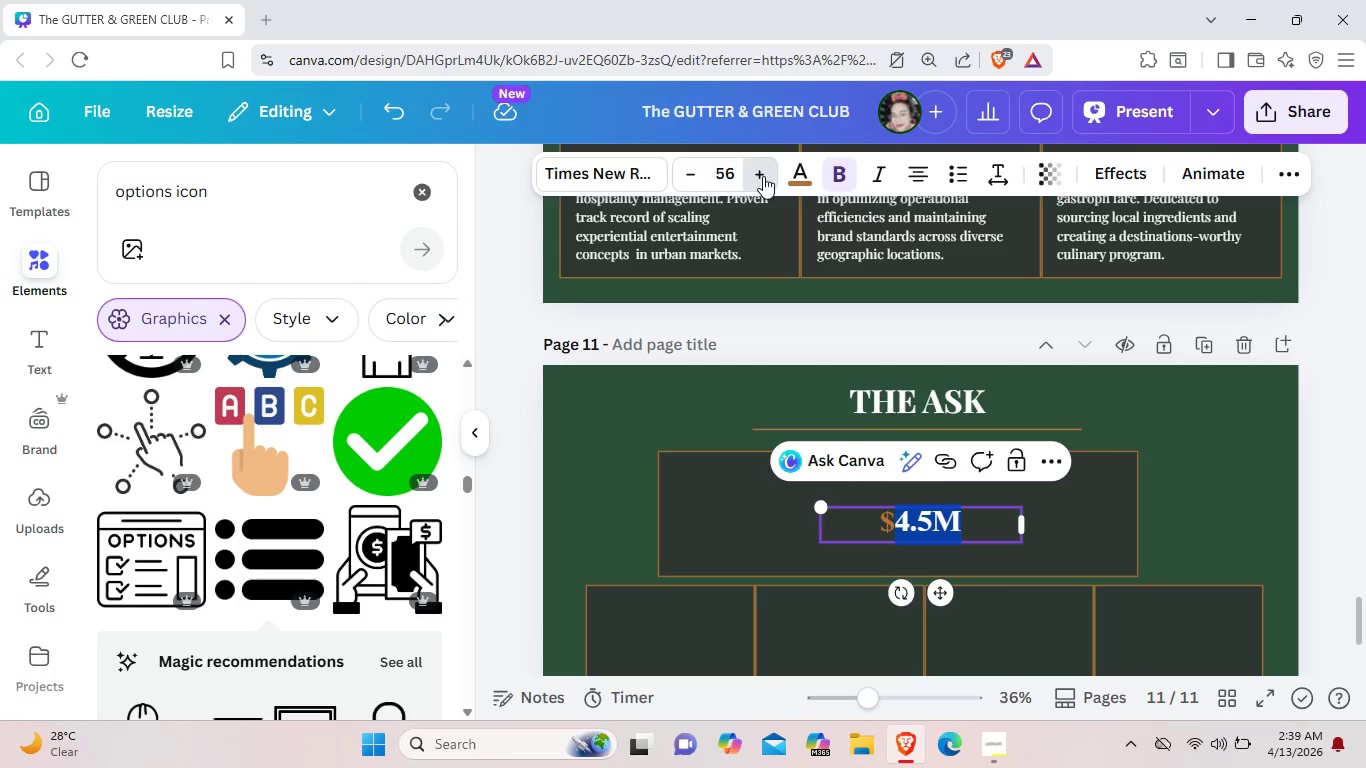 
triple_click([763, 176])
 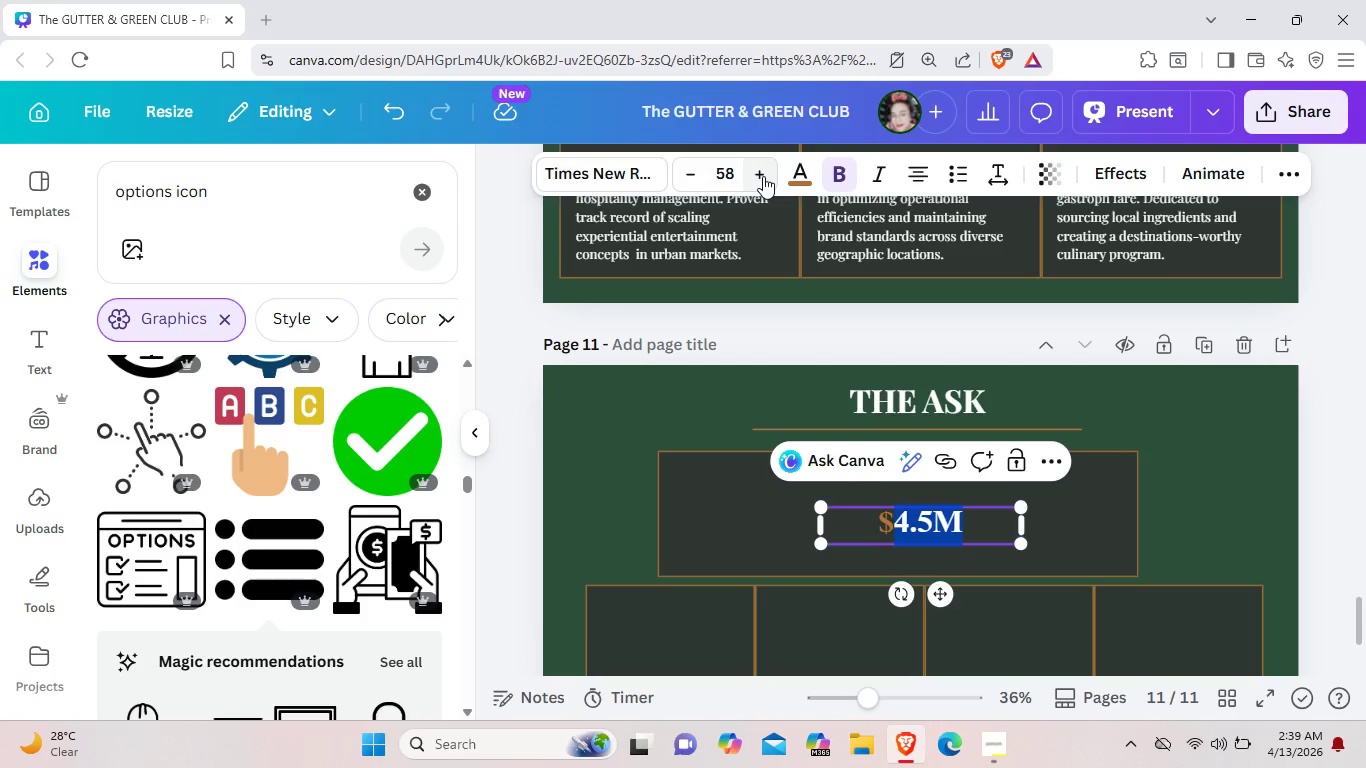 
triple_click([763, 176])
 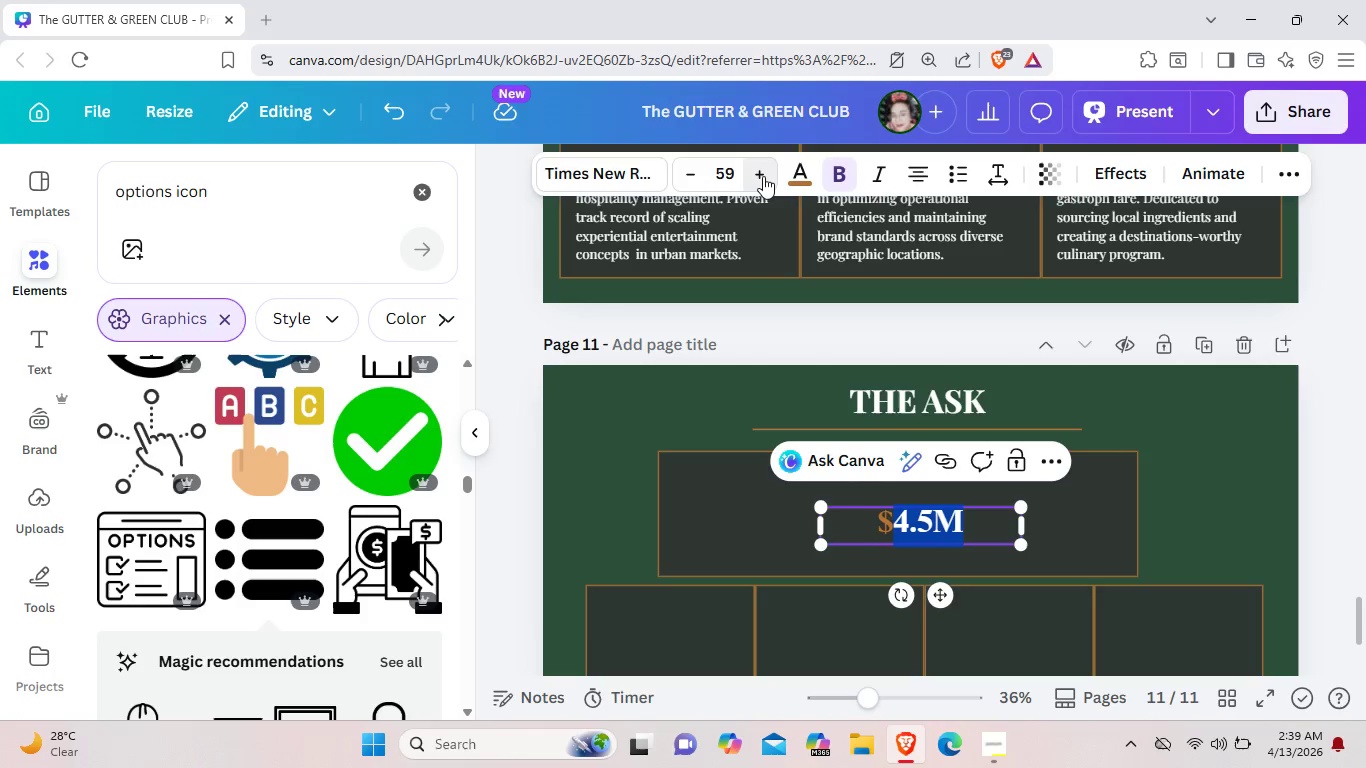 
triple_click([763, 176])
 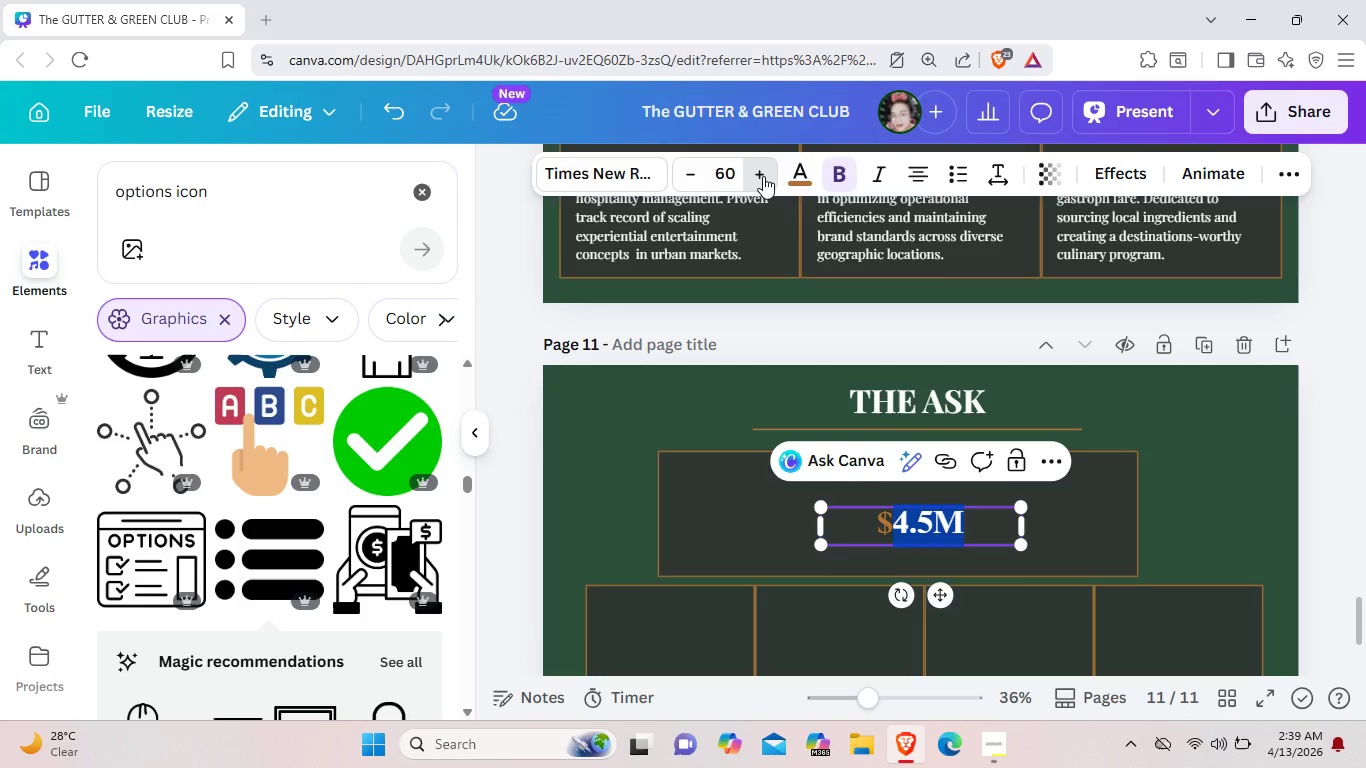 
triple_click([763, 176])
 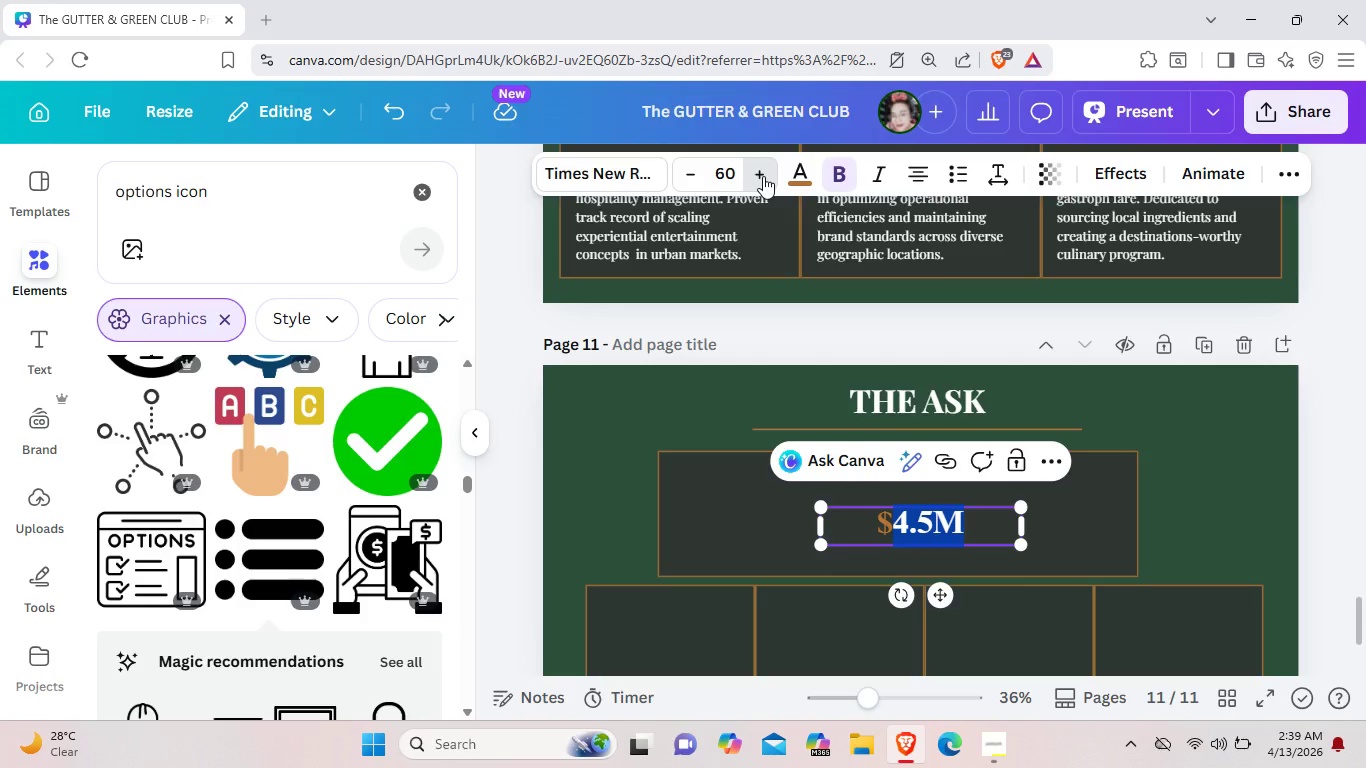 
triple_click([763, 176])
 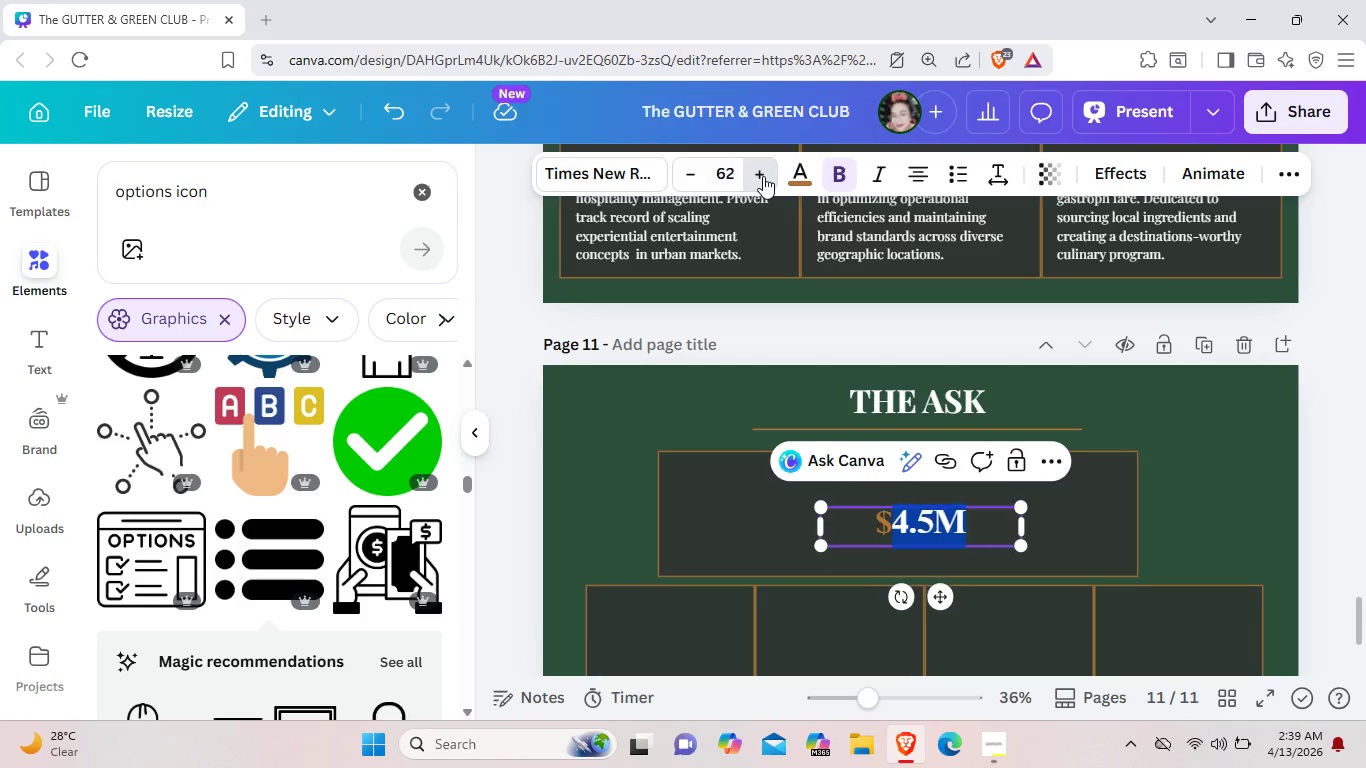 
triple_click([763, 176])
 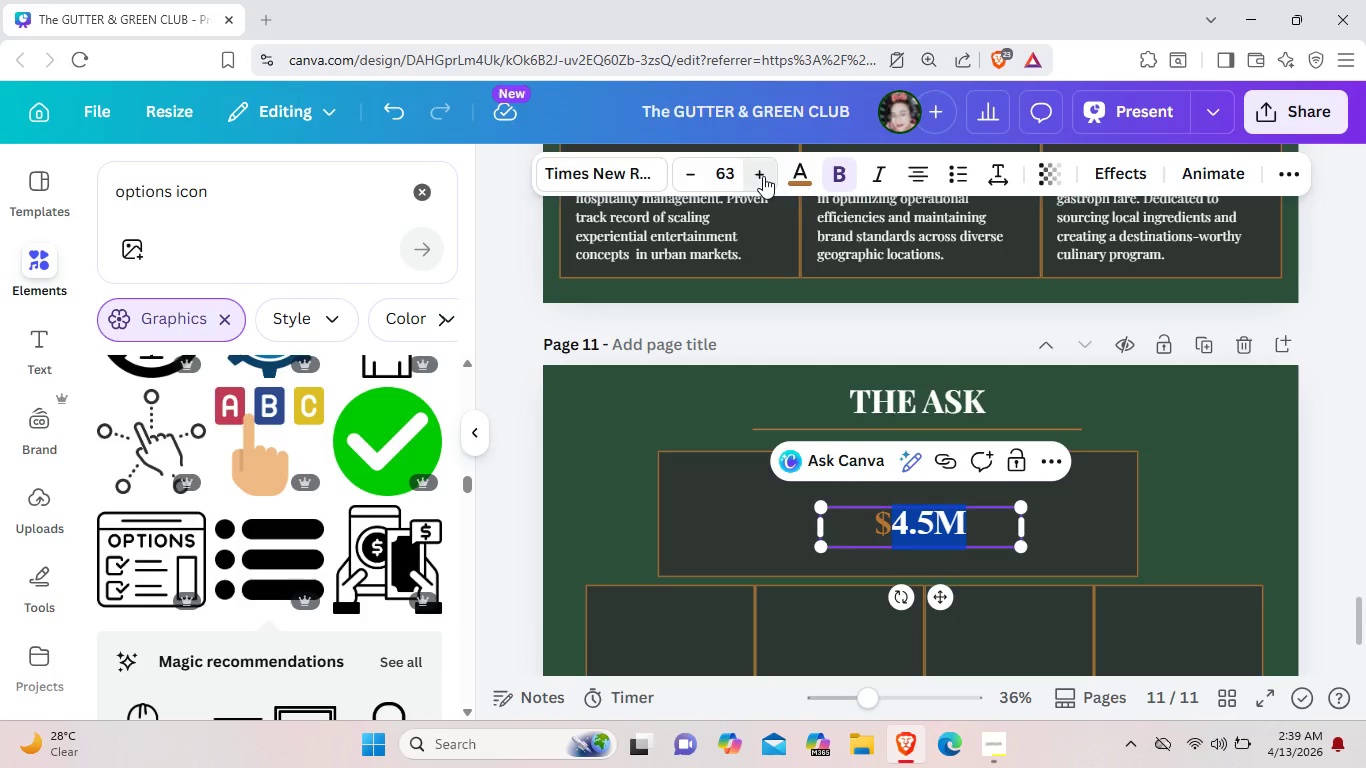 
triple_click([763, 176])
 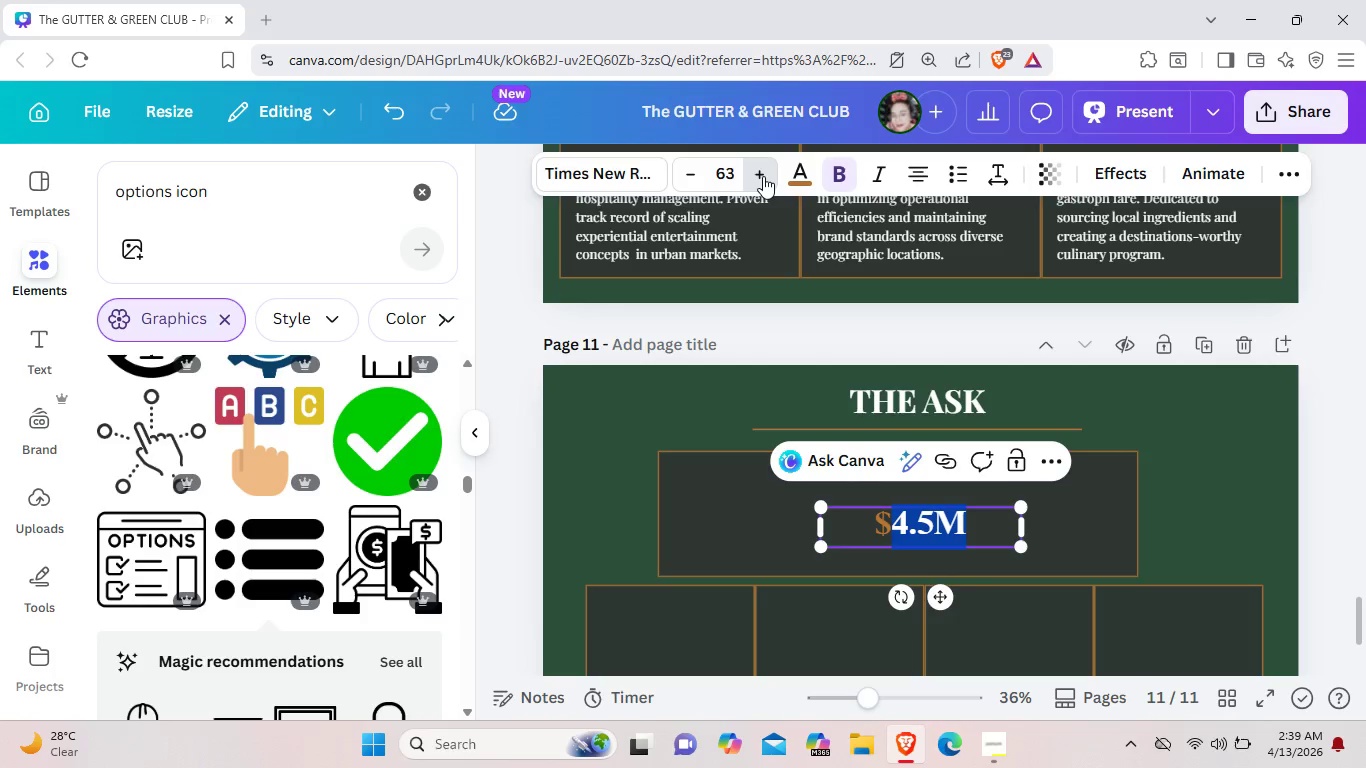 
triple_click([763, 176])
 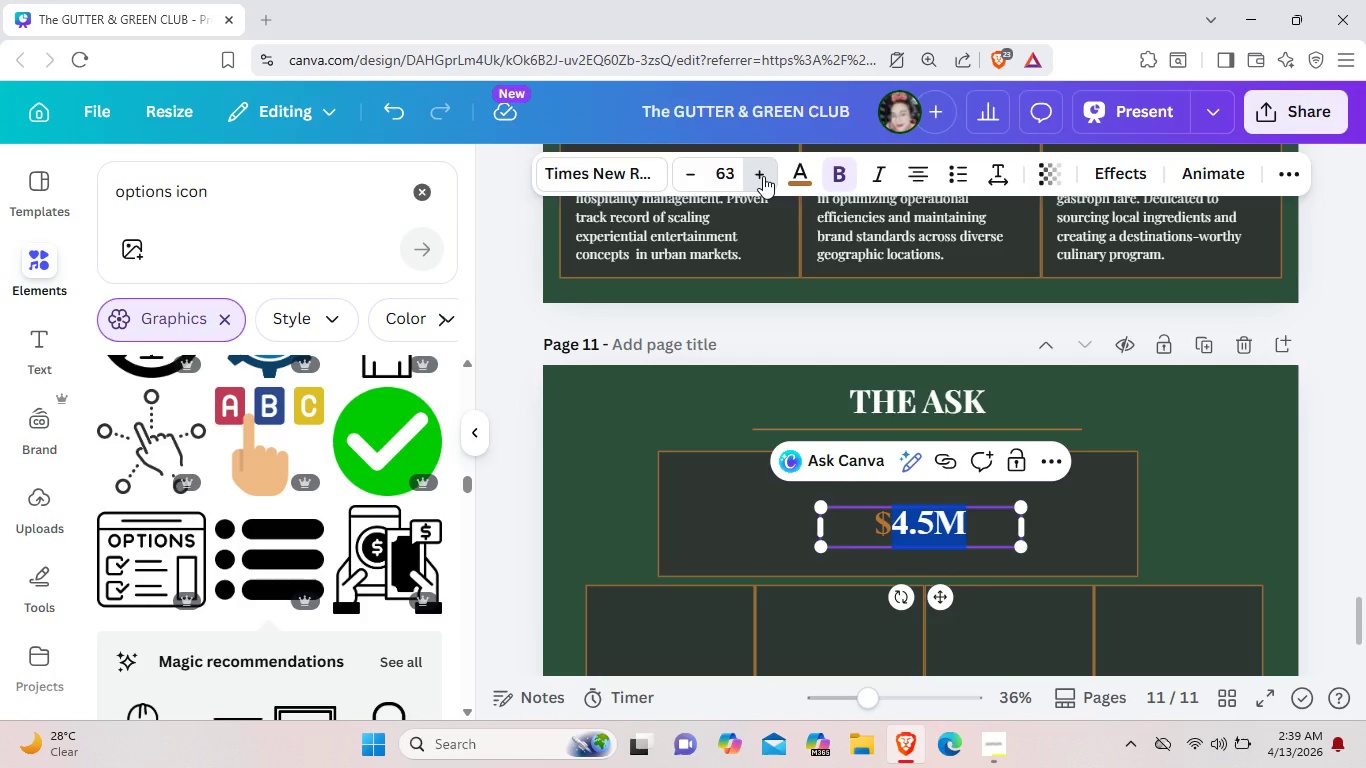 
triple_click([763, 176])
 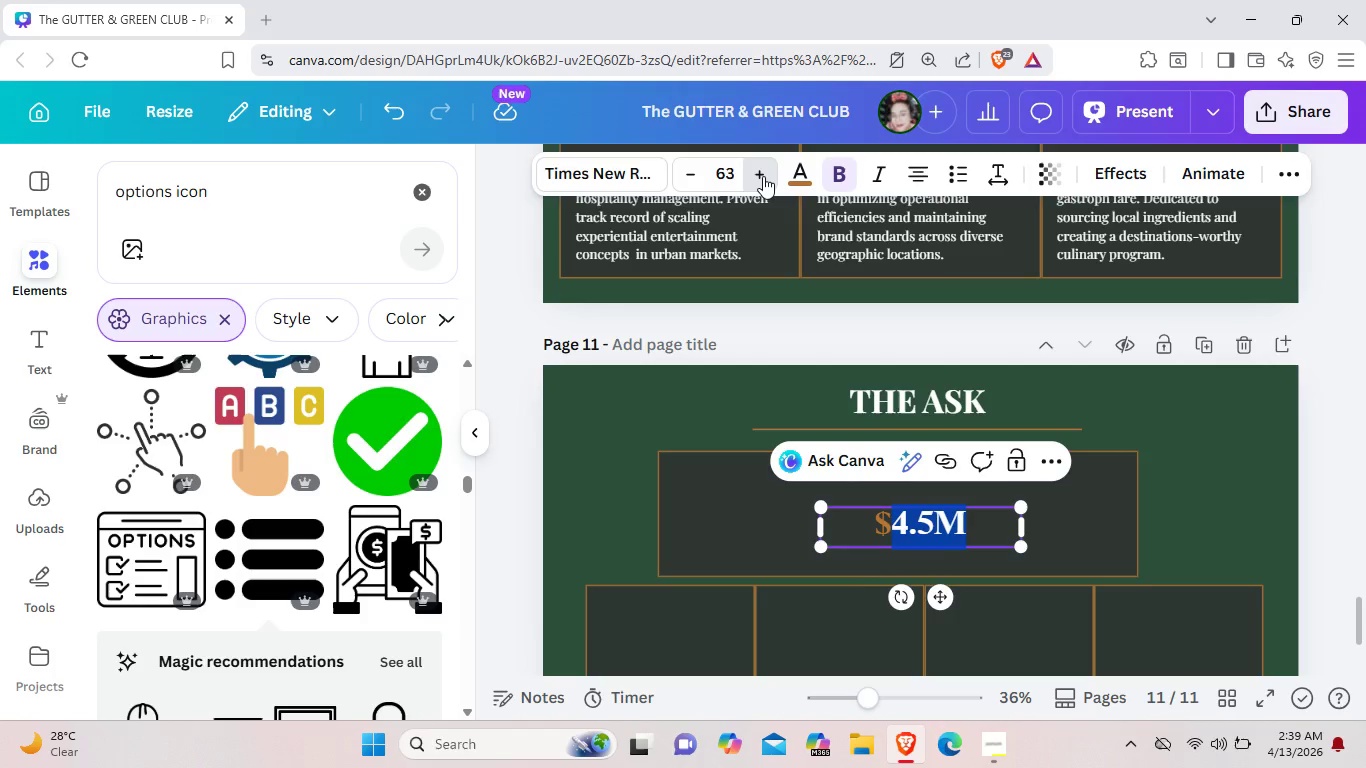 
triple_click([763, 176])
 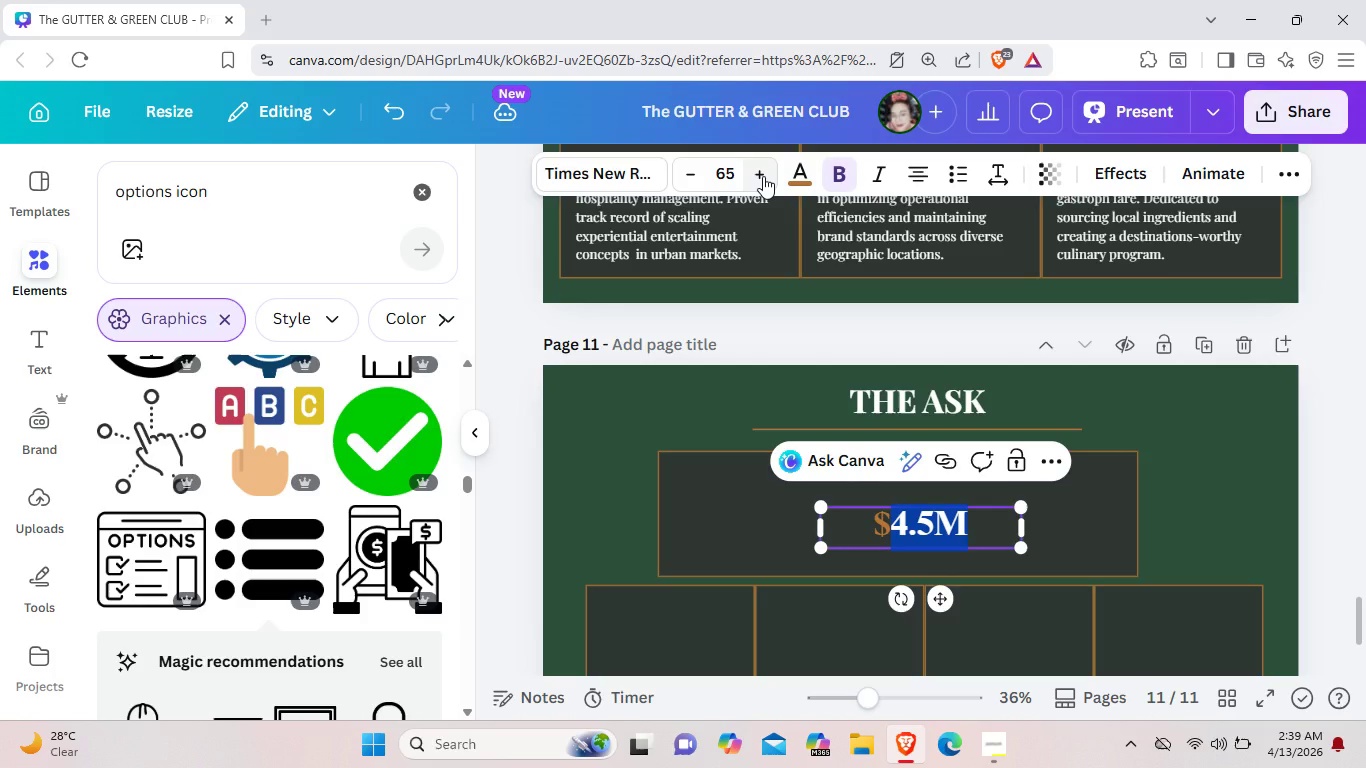 
triple_click([763, 176])
 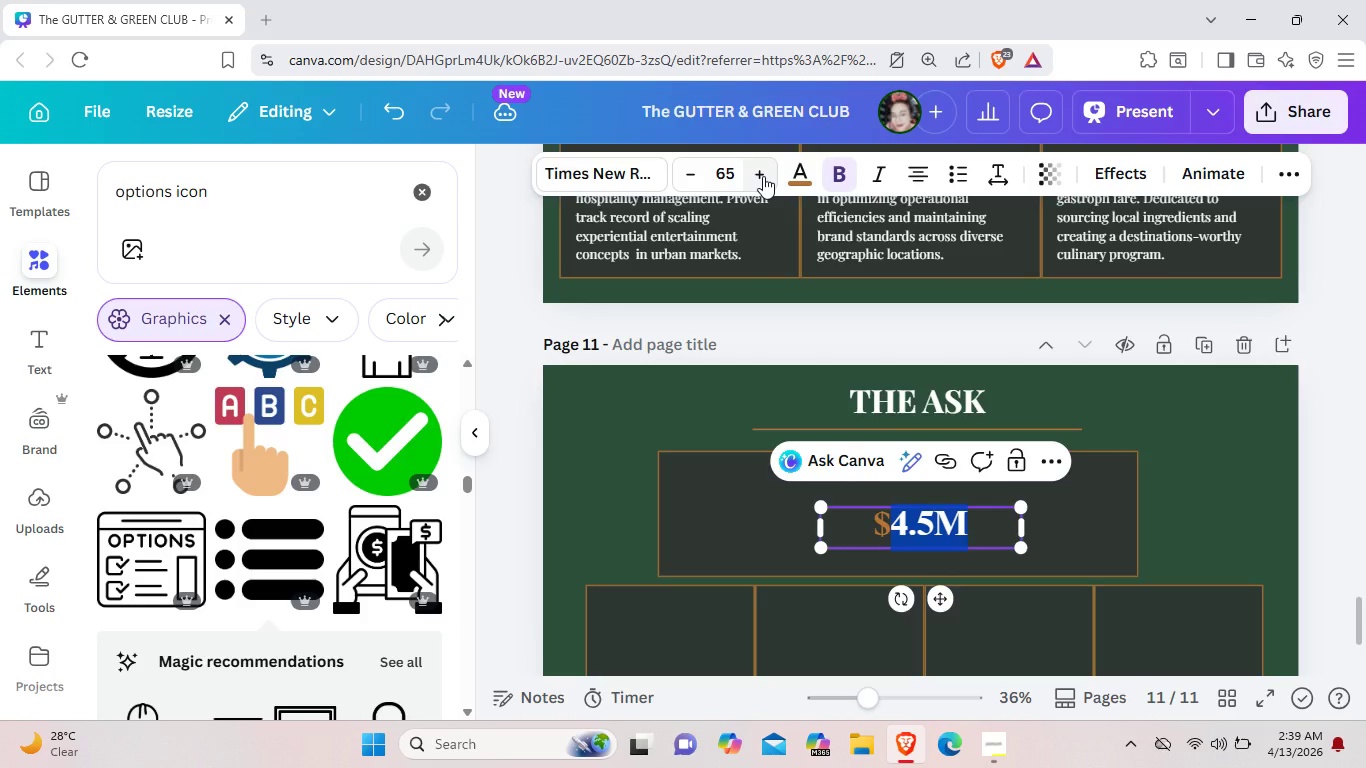 
triple_click([763, 176])
 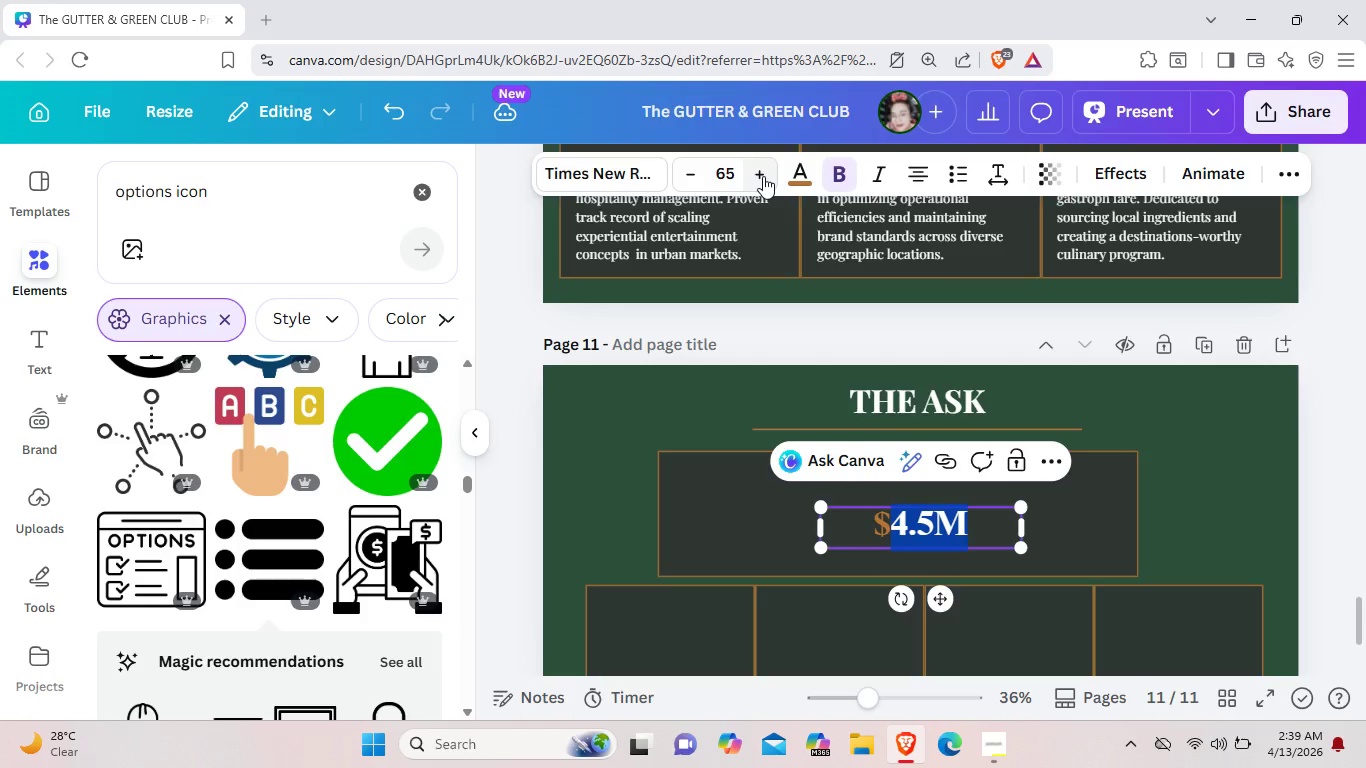 
triple_click([763, 176])
 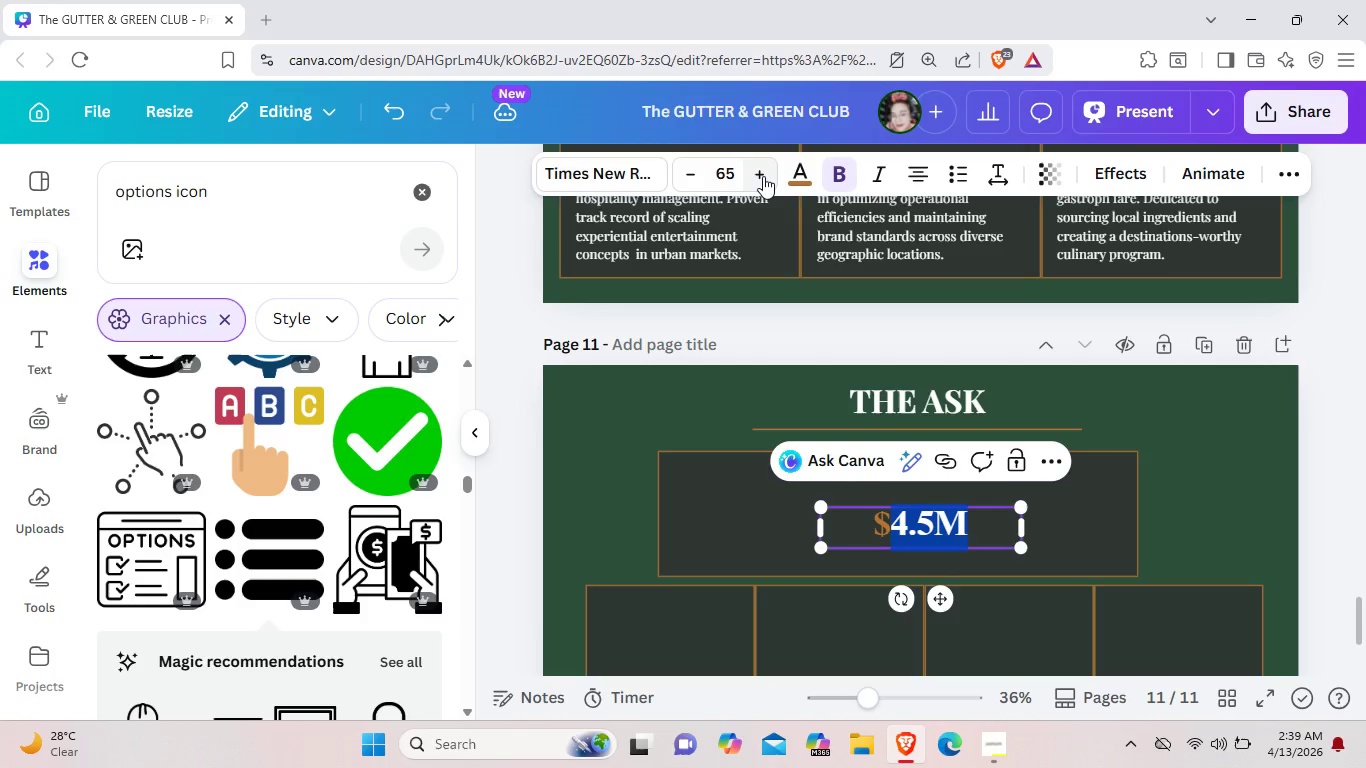 
triple_click([763, 176])
 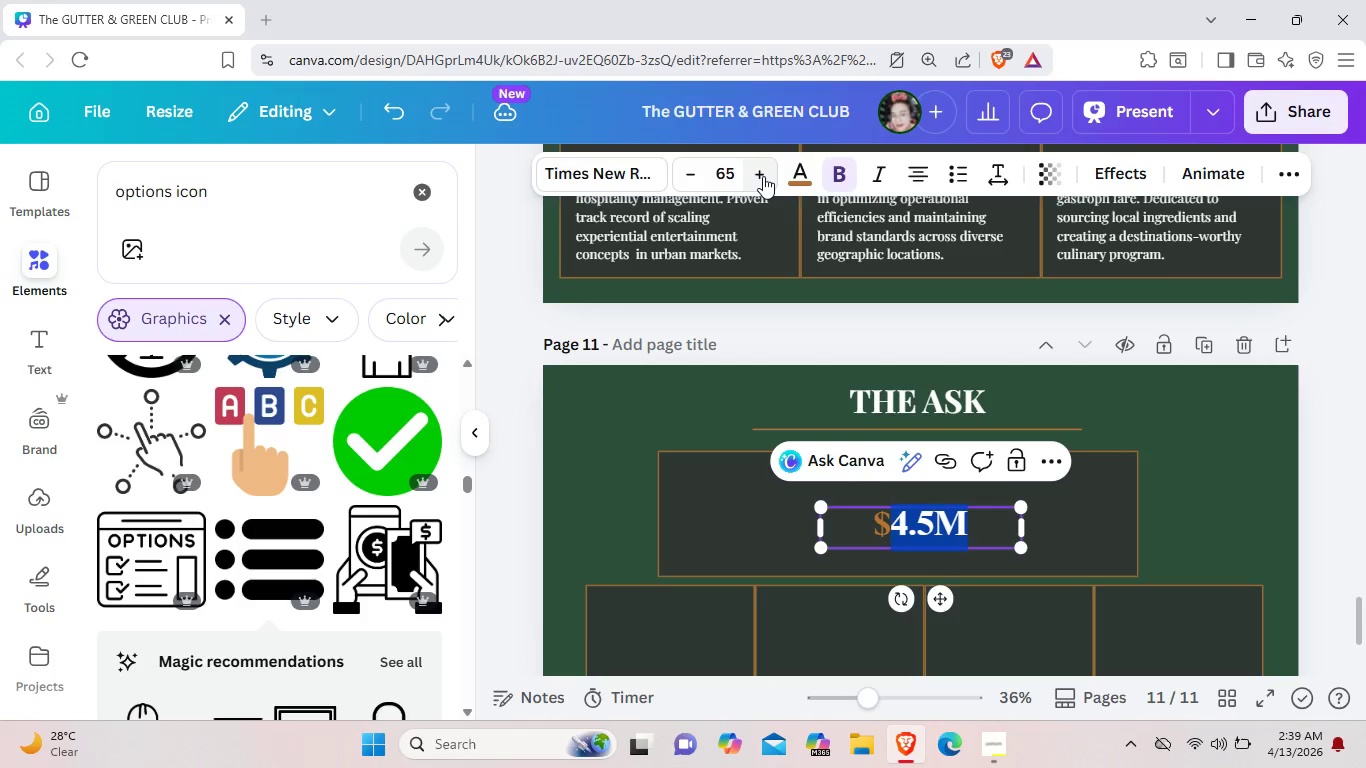 
triple_click([763, 176])
 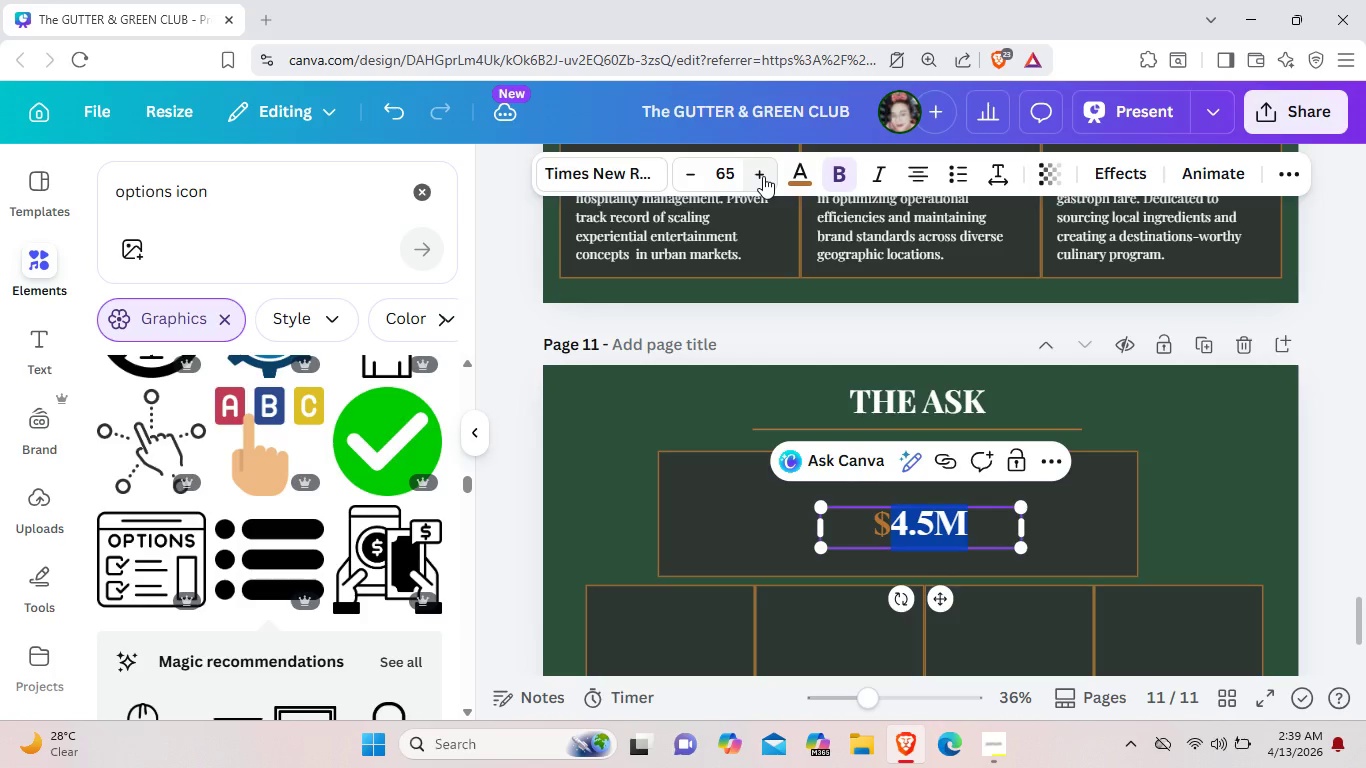 
triple_click([763, 176])
 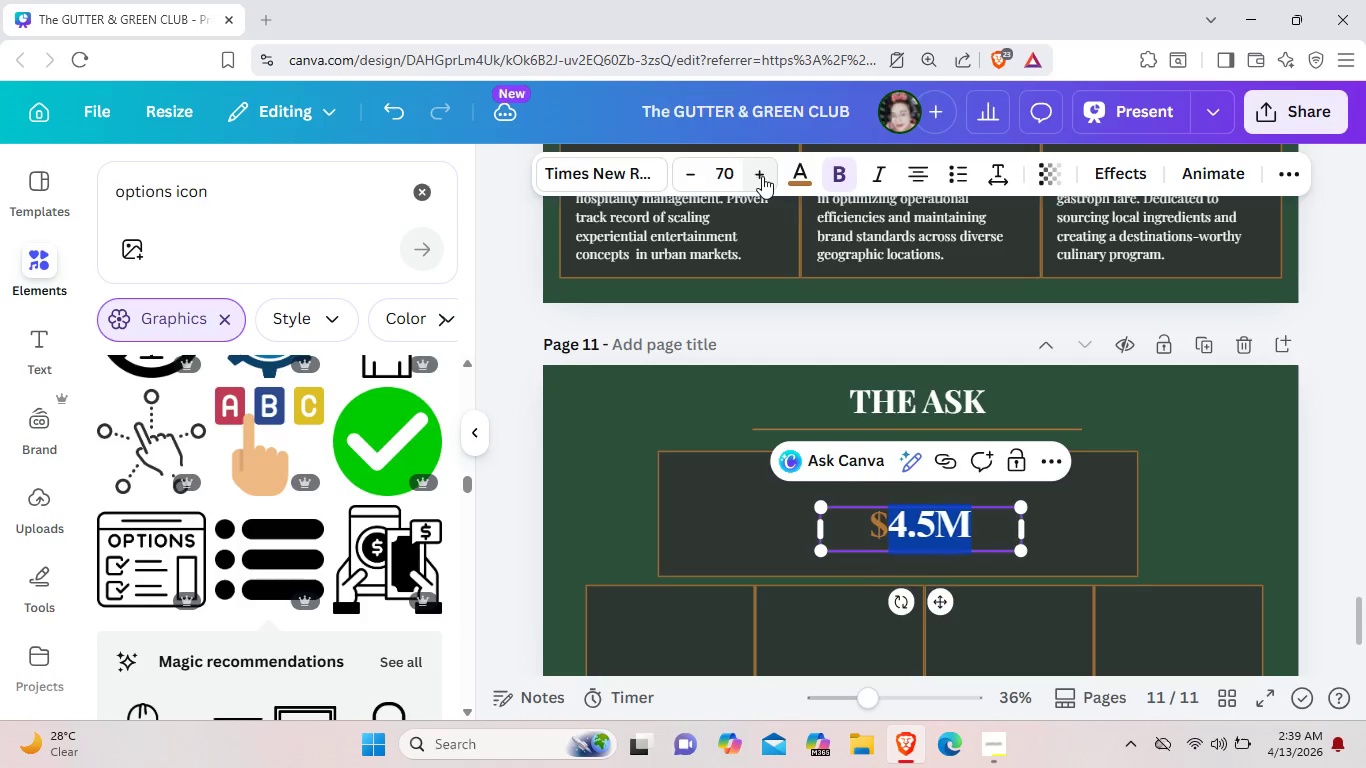 
triple_click([763, 176])
 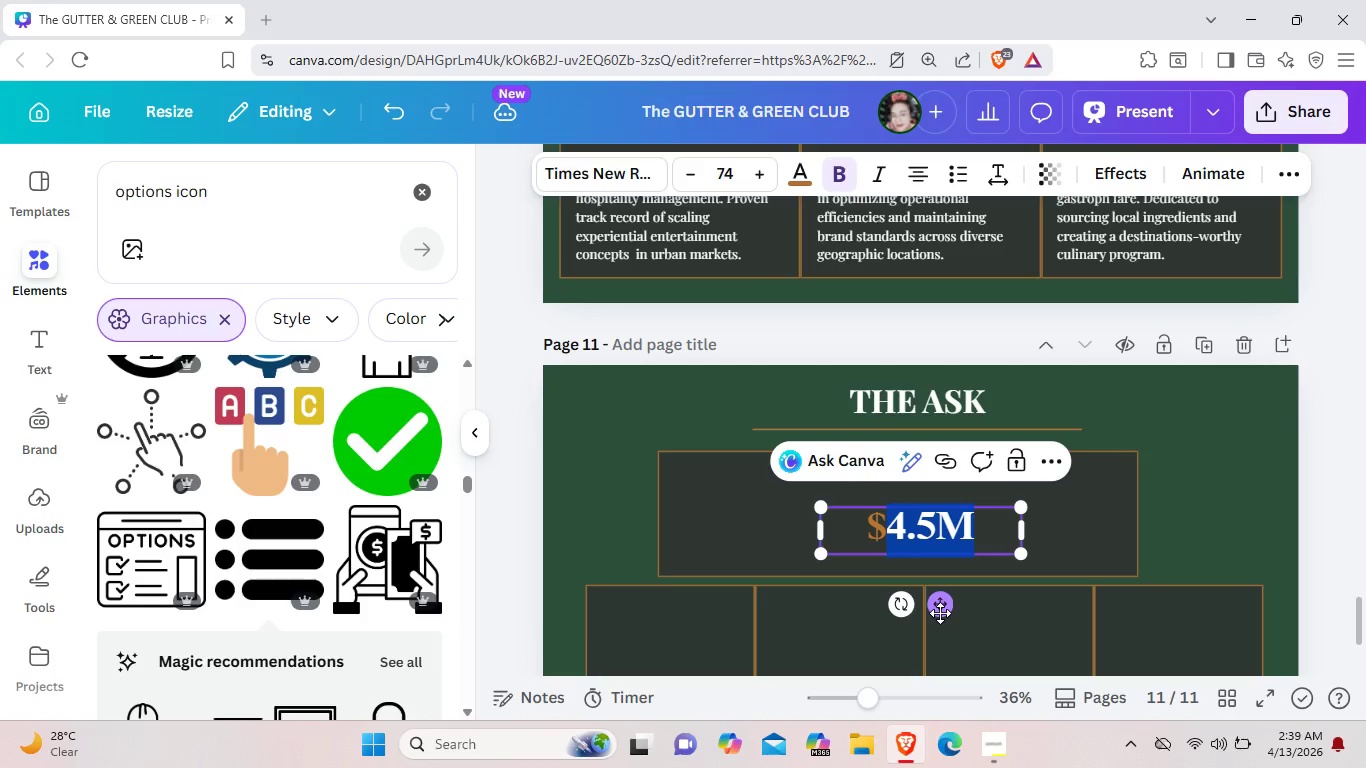 
left_click_drag(start_coordinate=[940, 613], to_coordinate=[906, 577])
 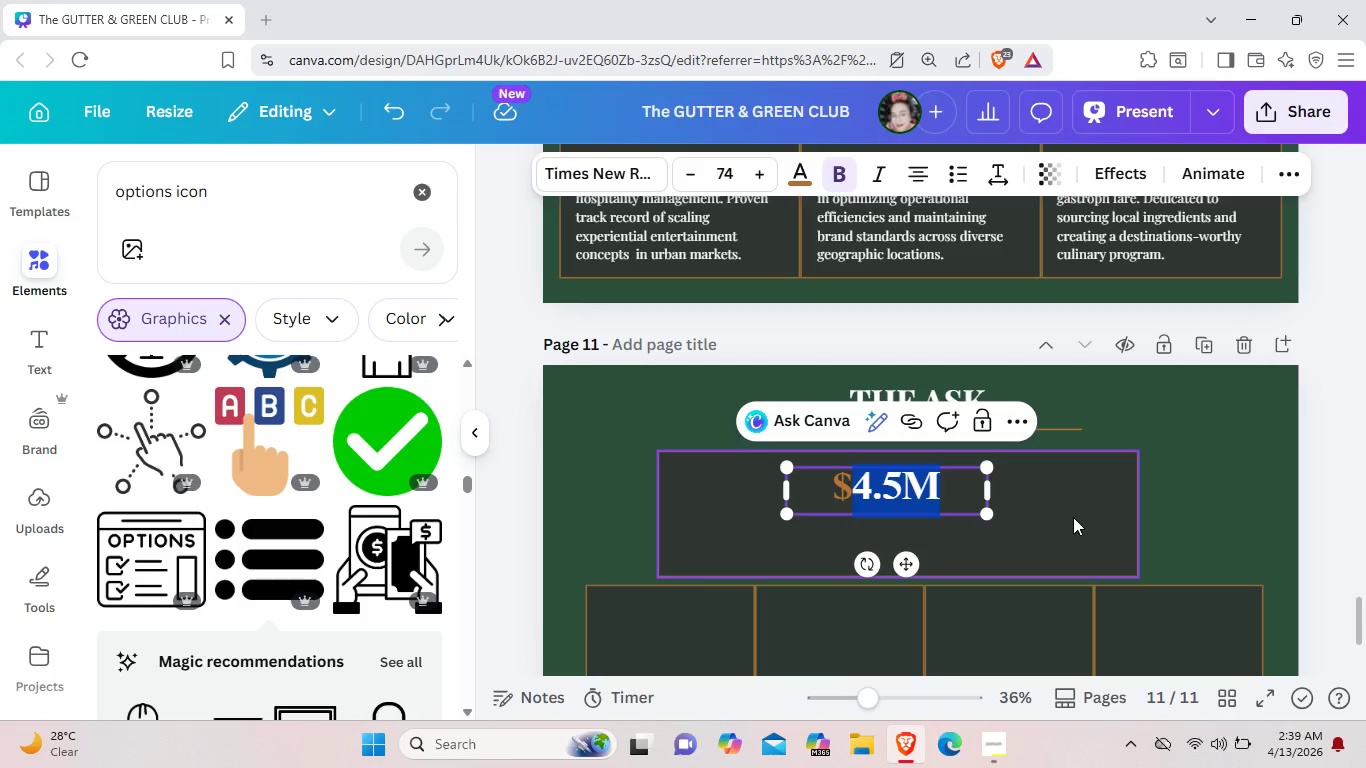 
left_click([1073, 517])
 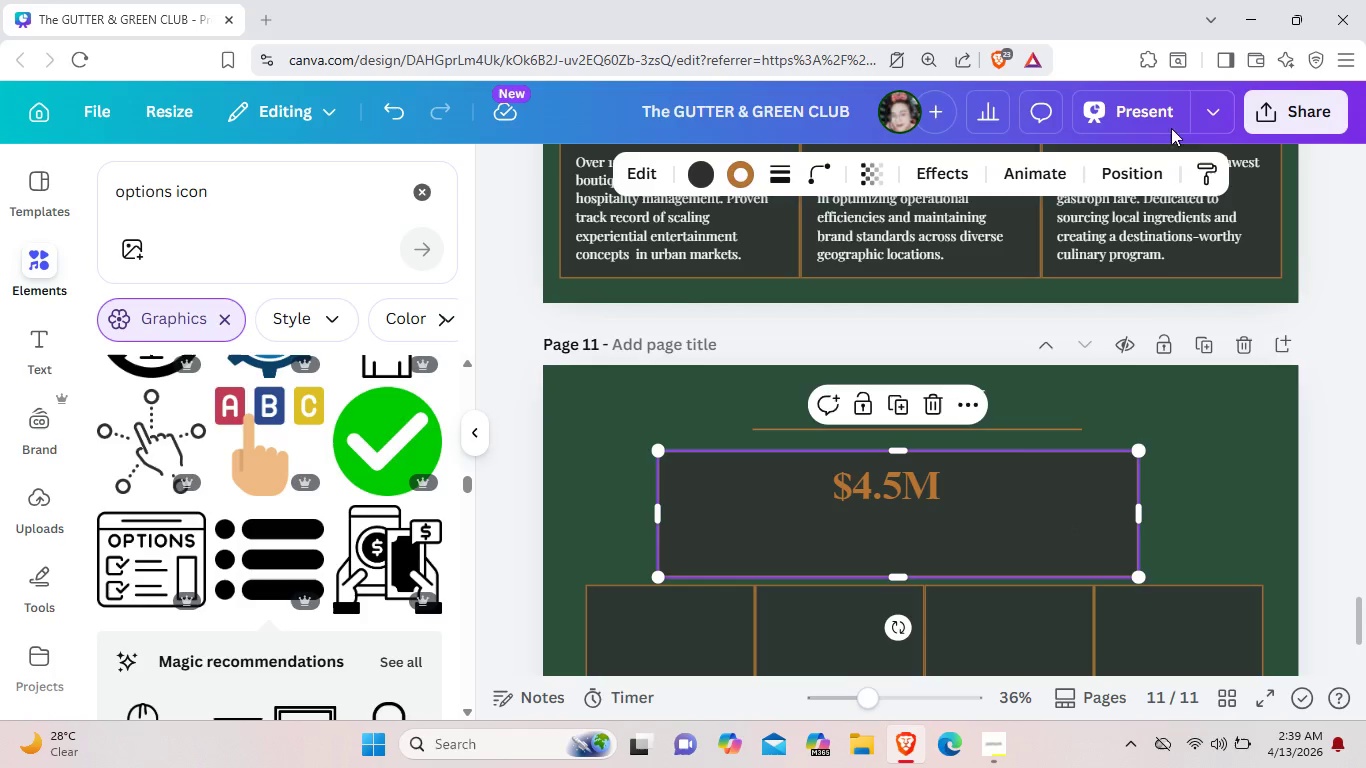 
wait(16.88)
 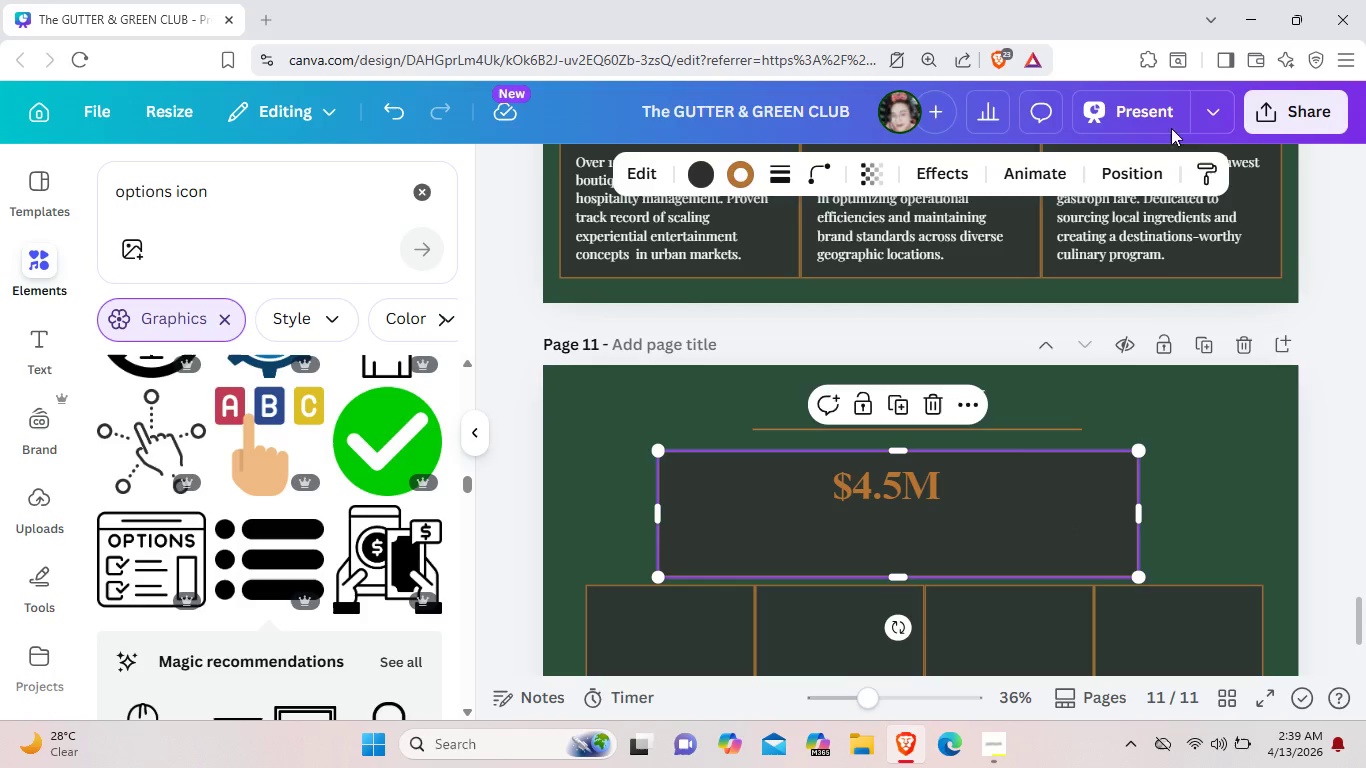 
left_click_drag(start_coordinate=[914, 577], to_coordinate=[913, 569])
 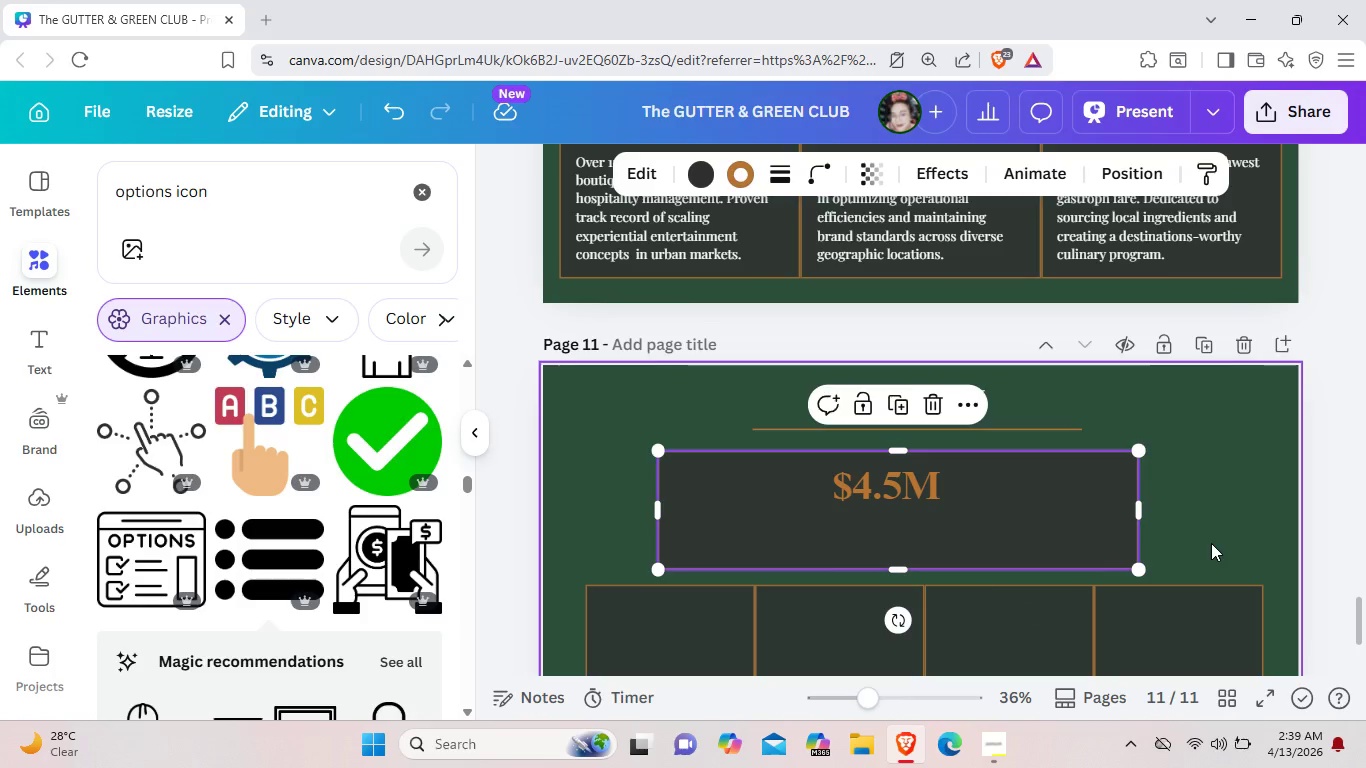 
left_click([1211, 543])
 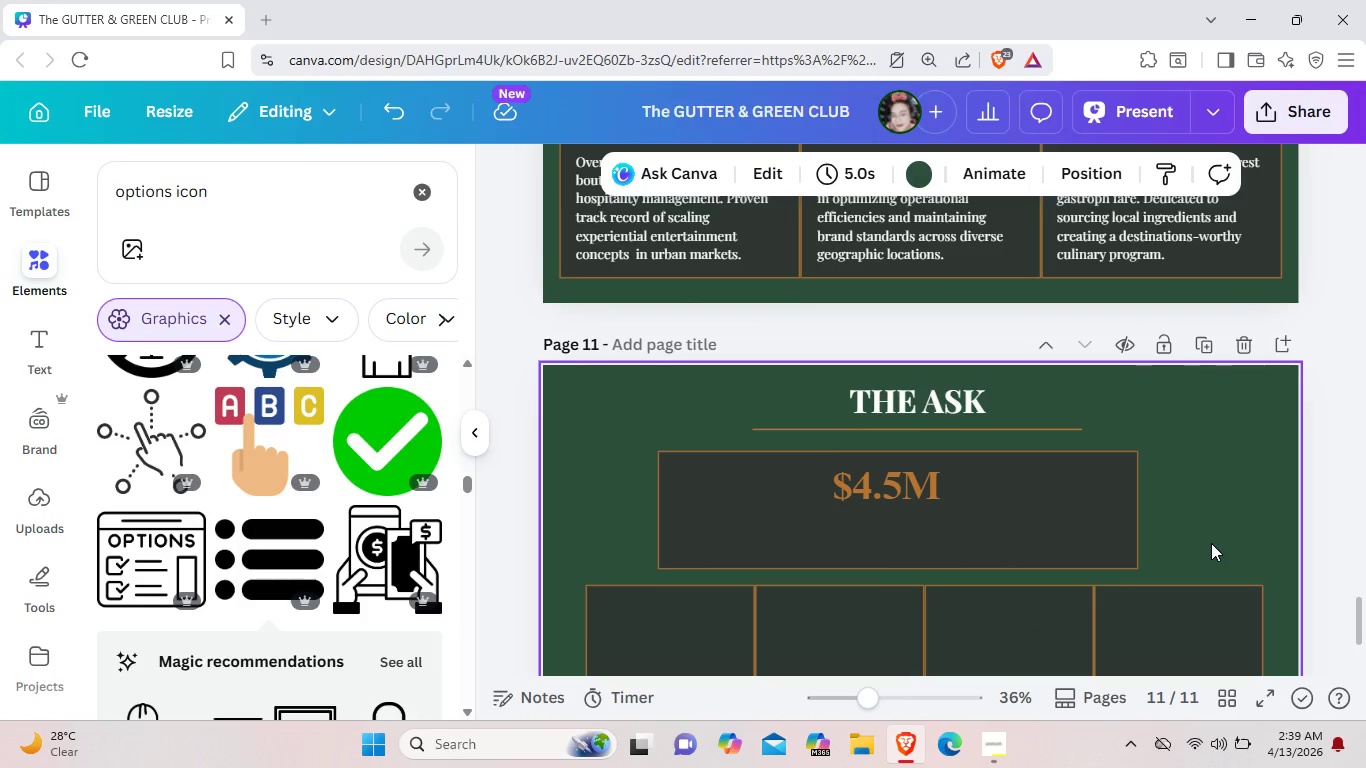 
scroll: coordinate [1208, 539], scroll_direction: down, amount: 4.0
 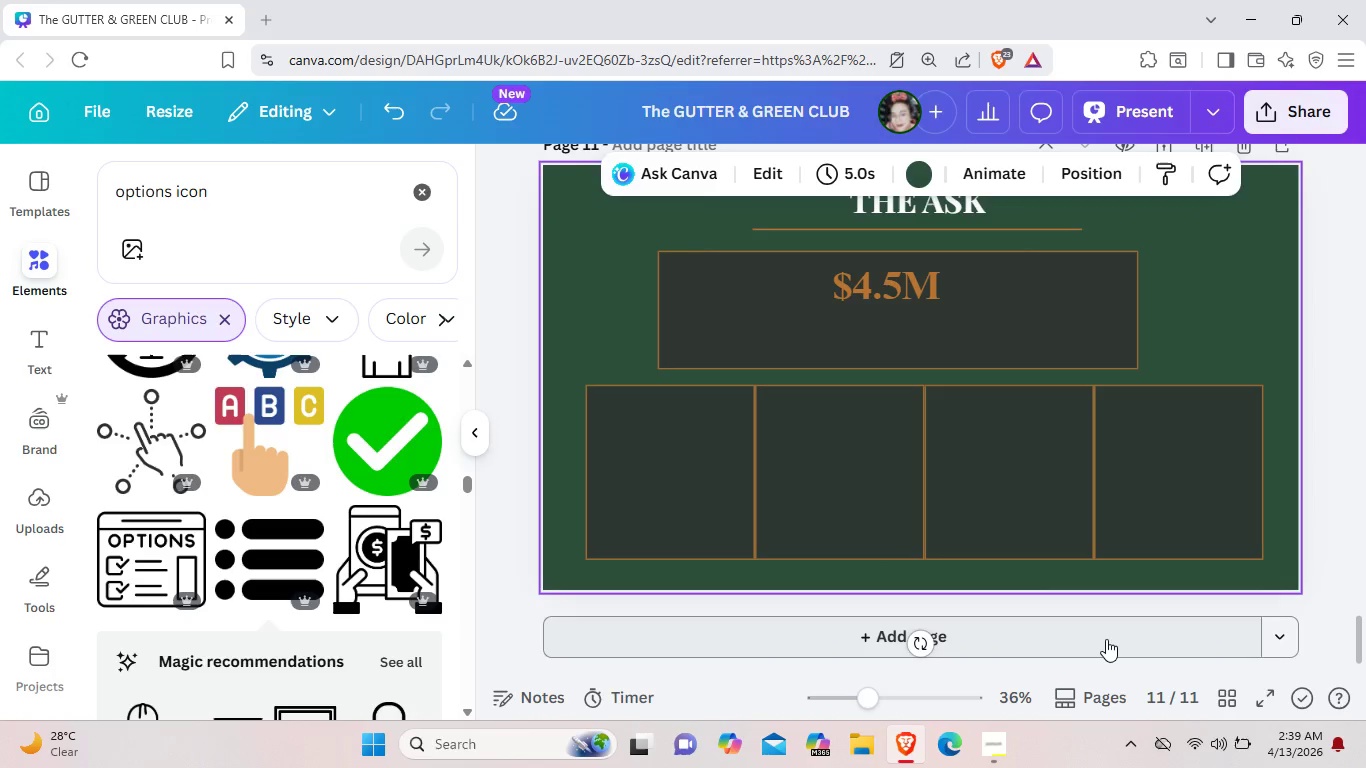 
left_click([1106, 639])
 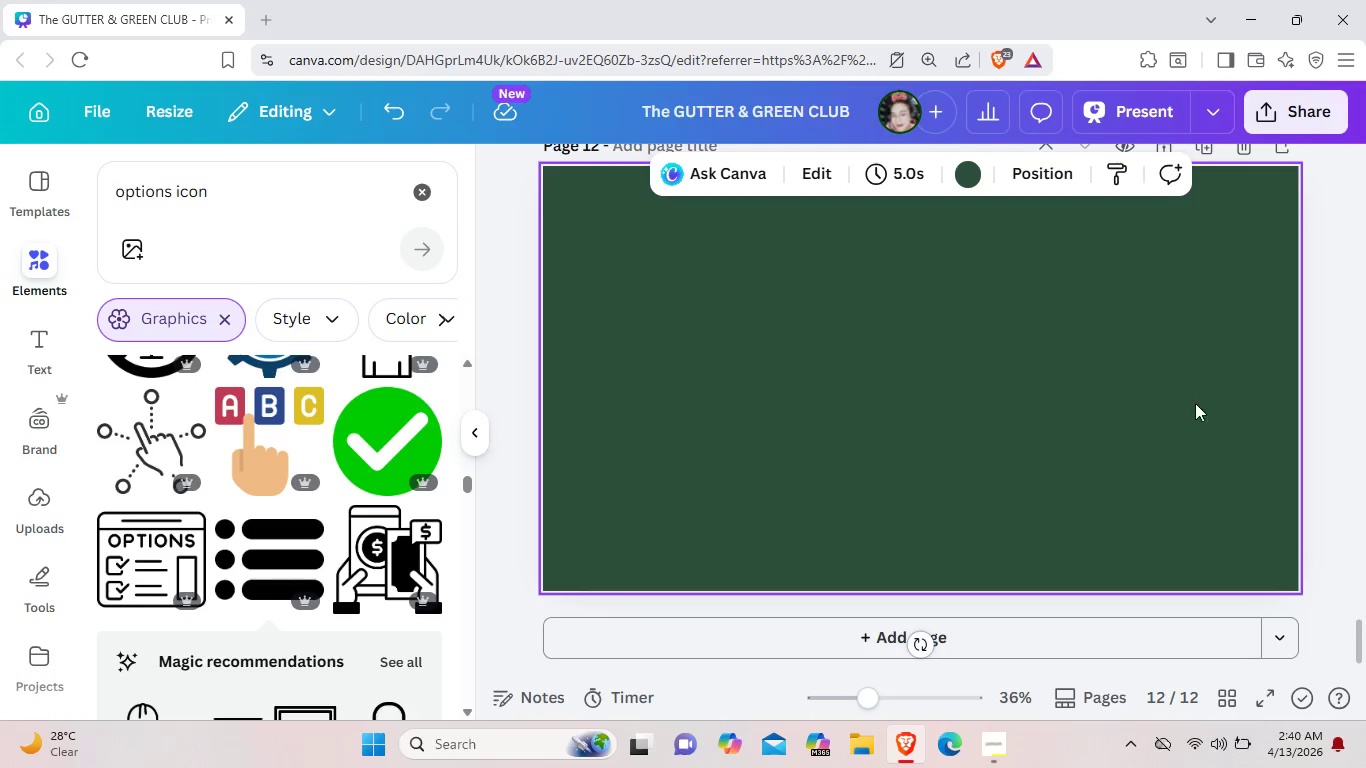 
left_click([1171, 402])
 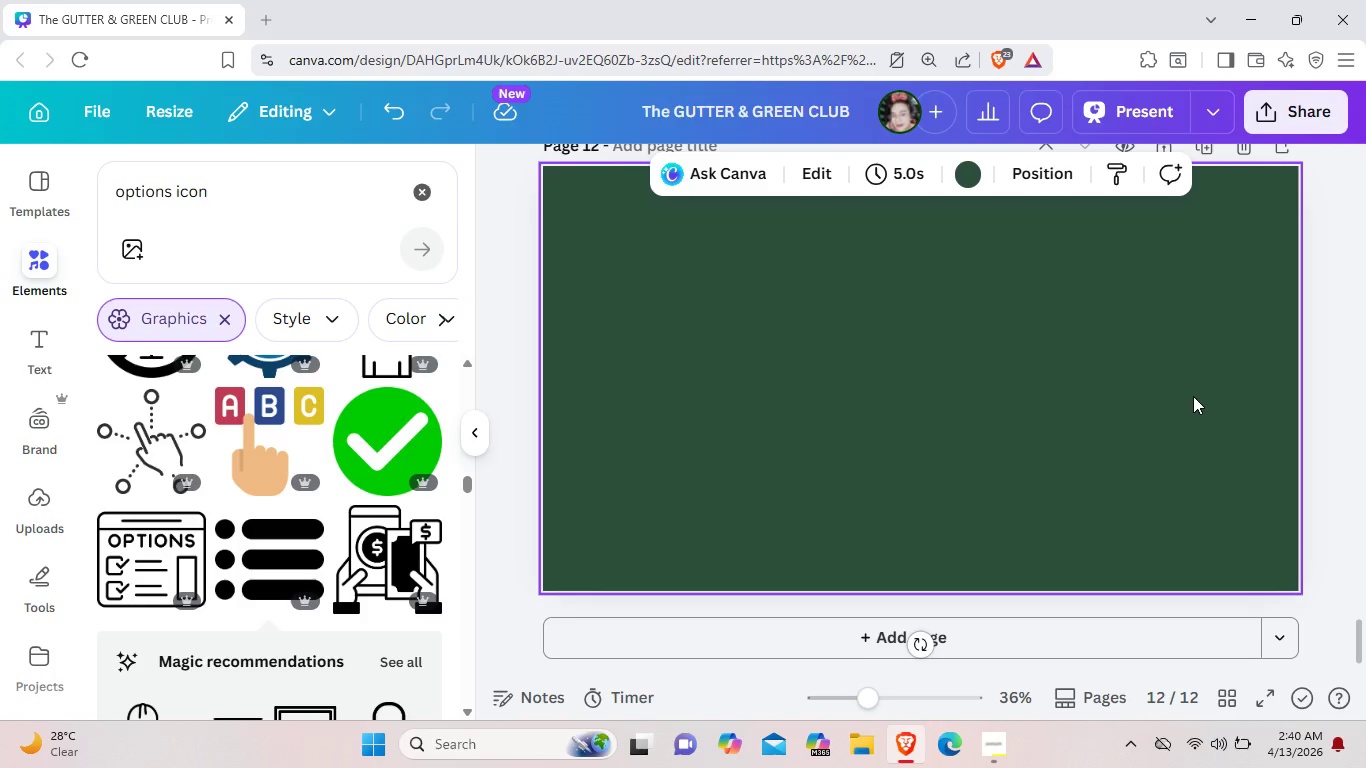 
wait(12.05)
 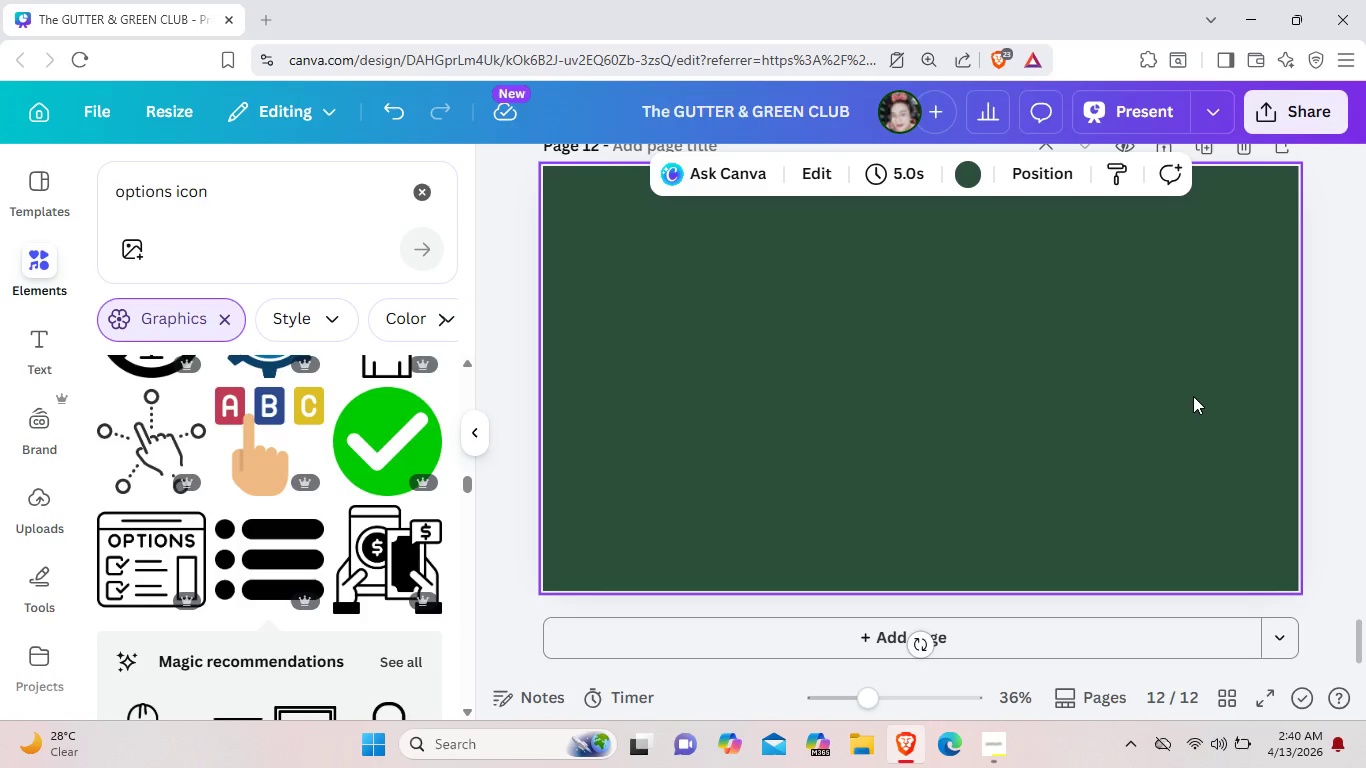 
scroll: coordinate [980, 411], scroll_direction: up, amount: 9.0
 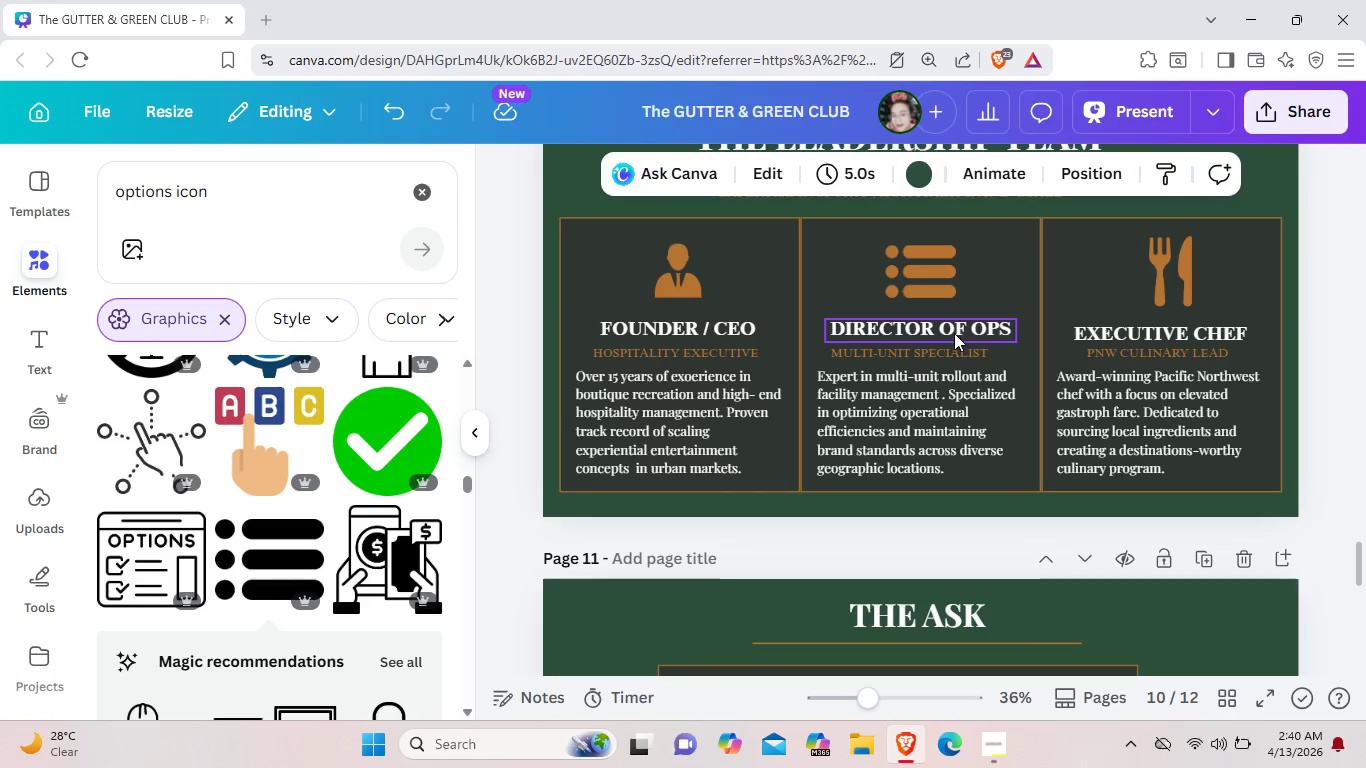 
left_click([954, 332])
 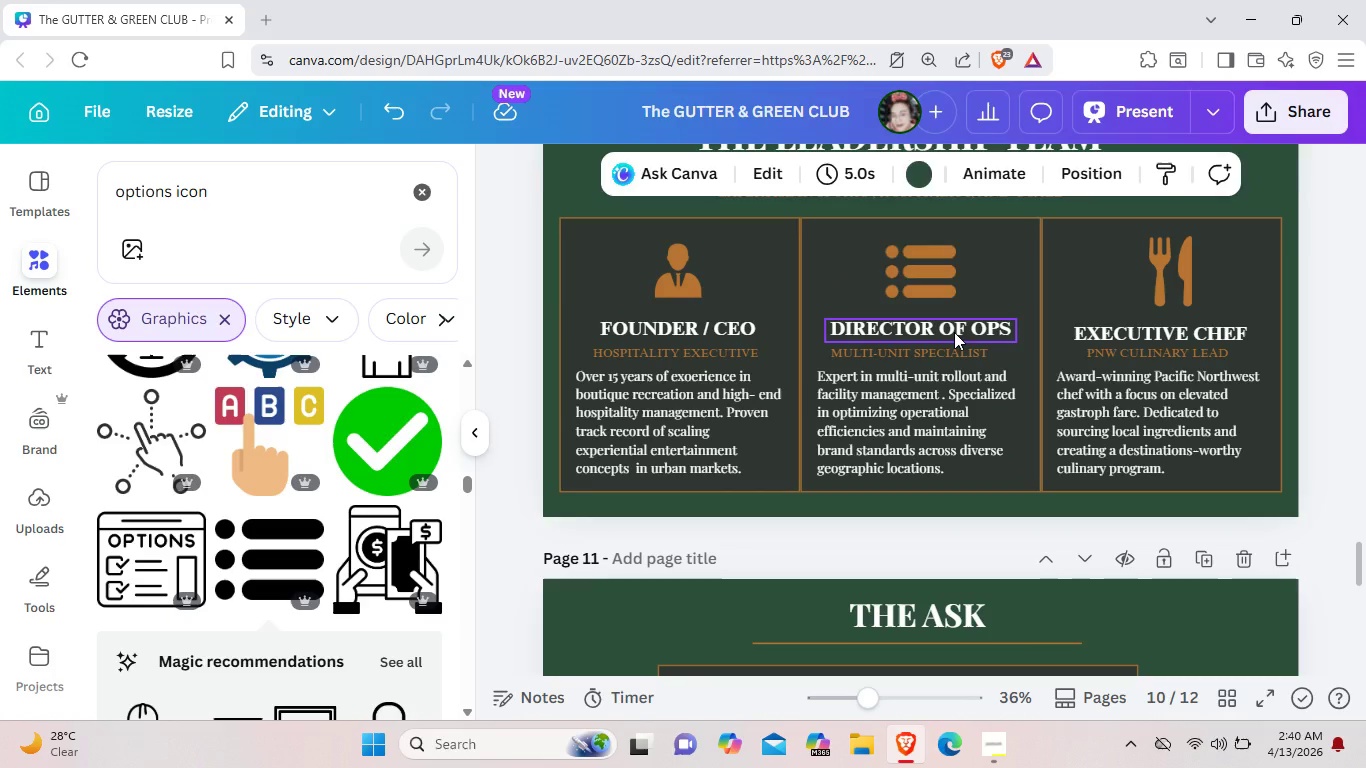 
key(Control+C)
 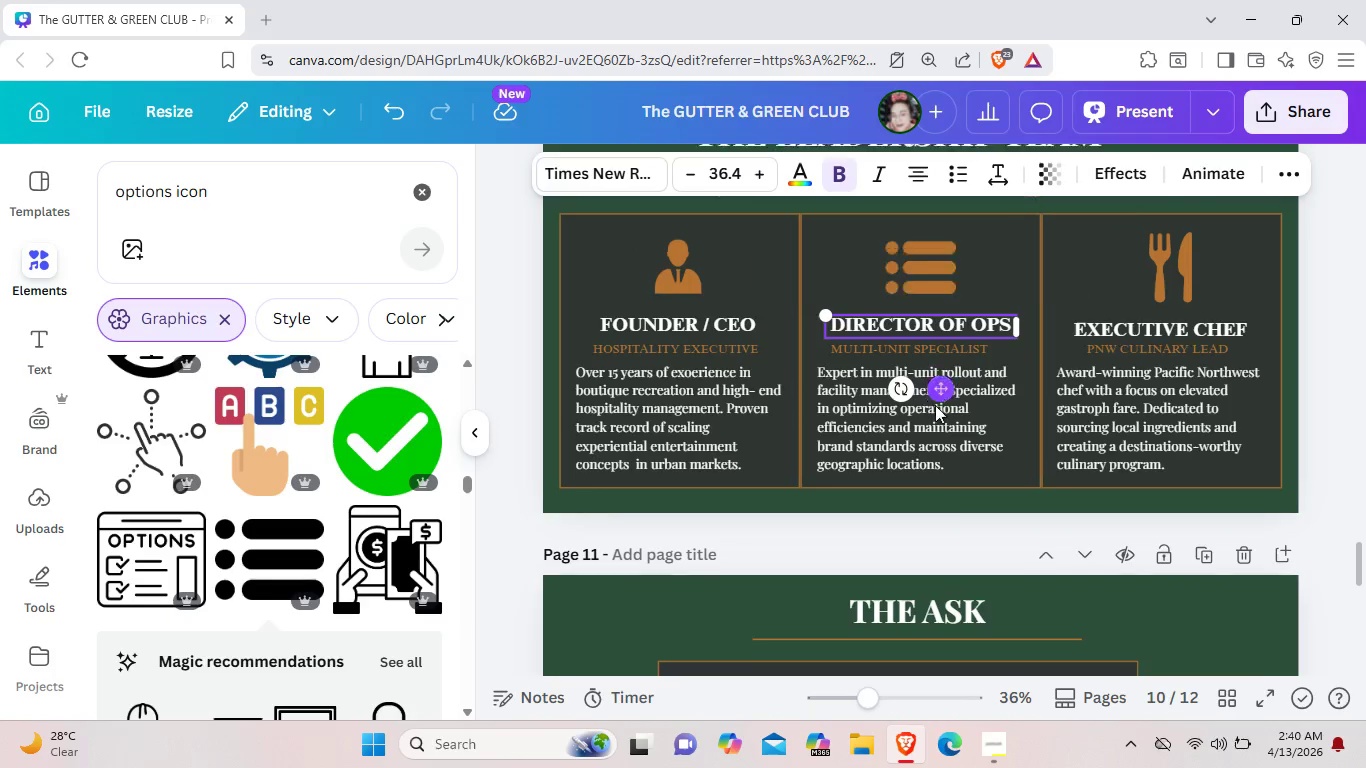 
scroll: coordinate [934, 406], scroll_direction: down, amount: 4.0
 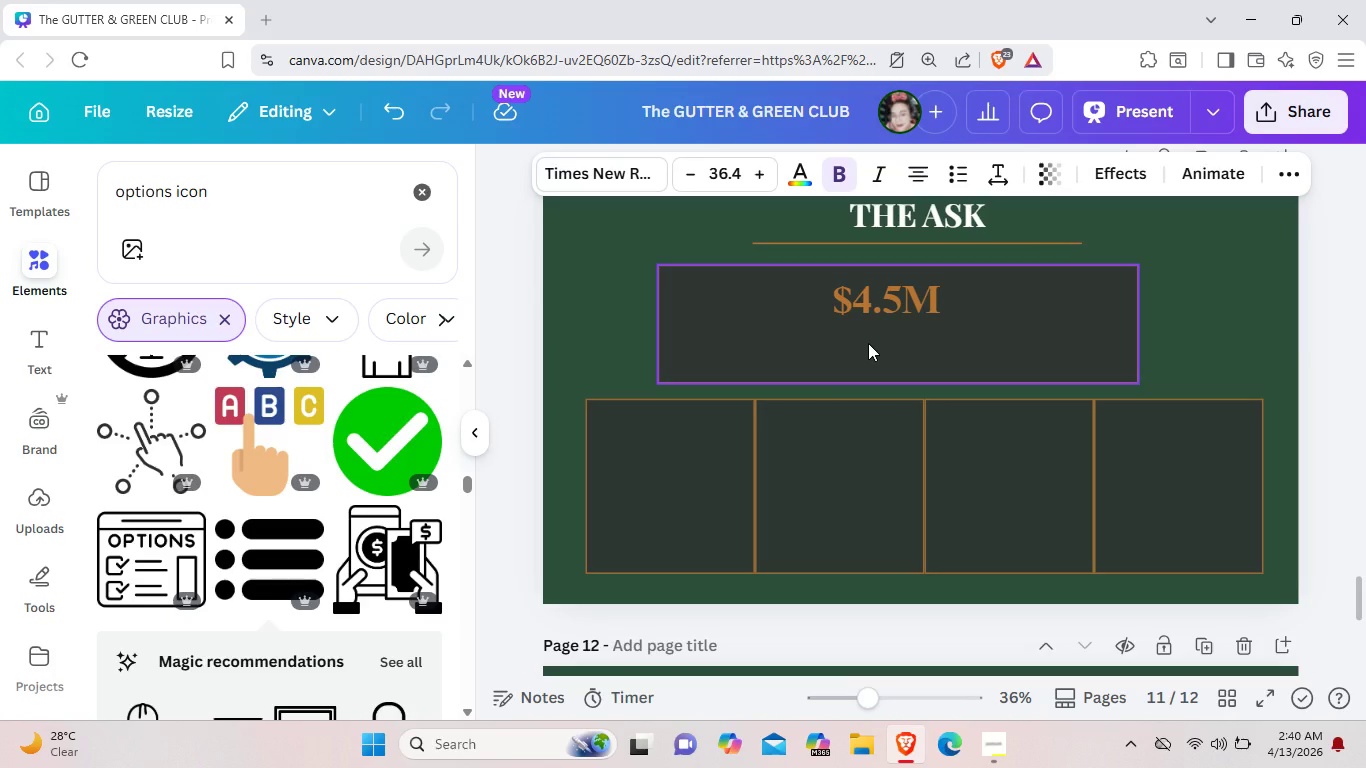 
key(Control+V)
 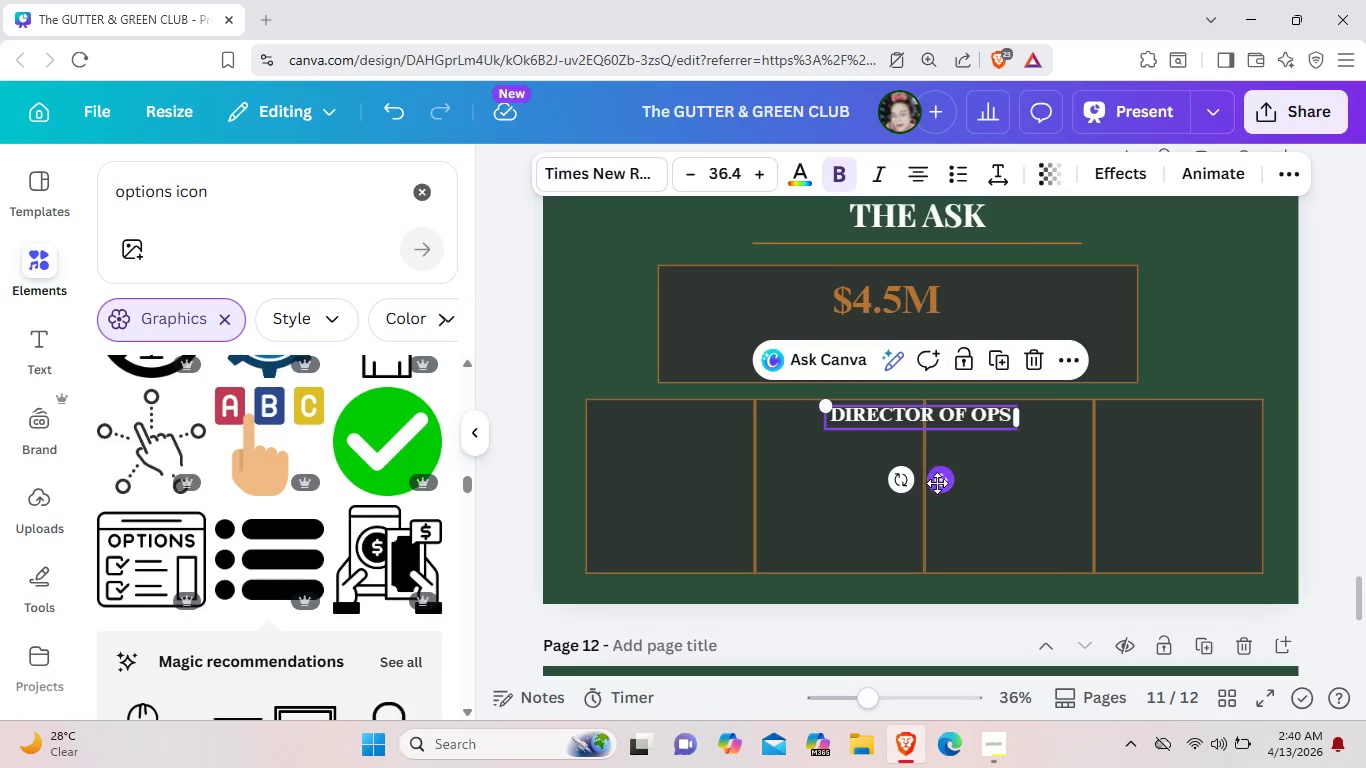 
left_click_drag(start_coordinate=[937, 483], to_coordinate=[909, 399])
 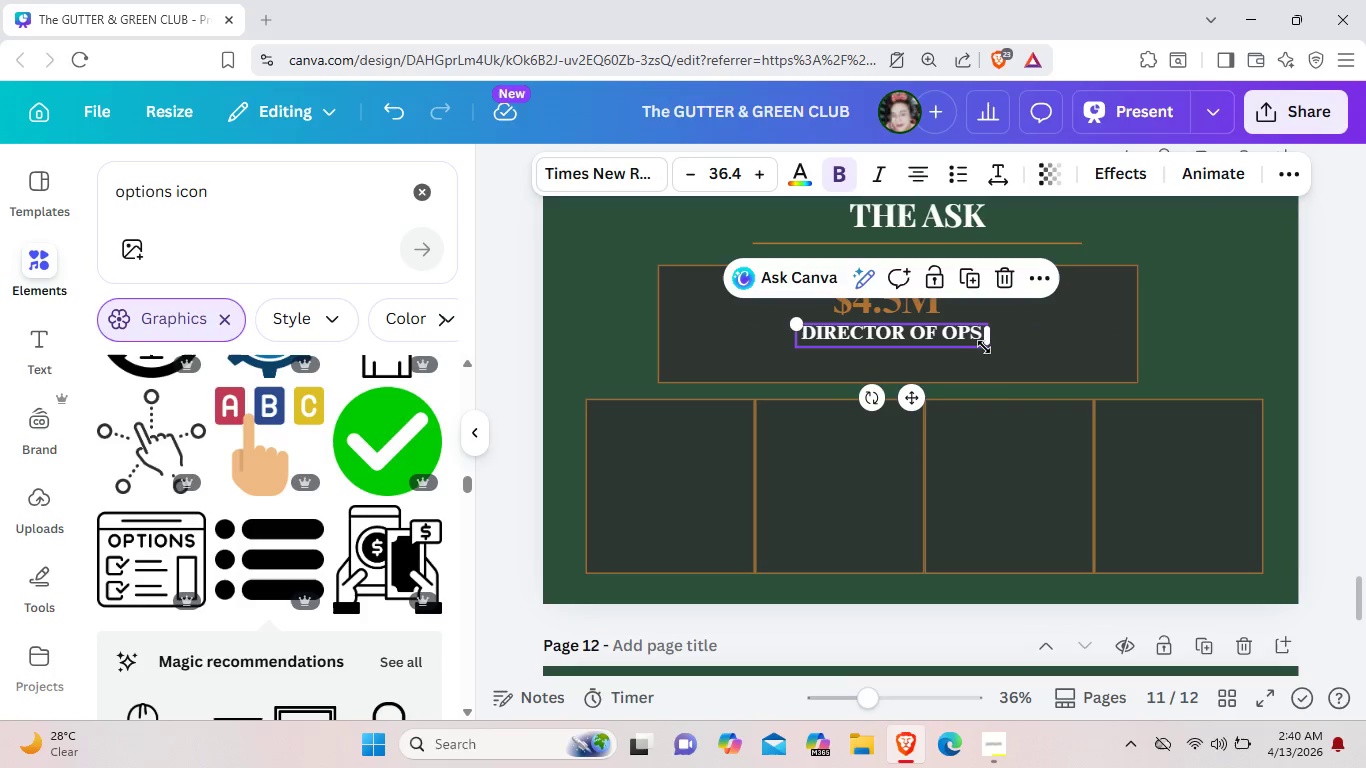 
left_click_drag(start_coordinate=[984, 347], to_coordinate=[966, 344])
 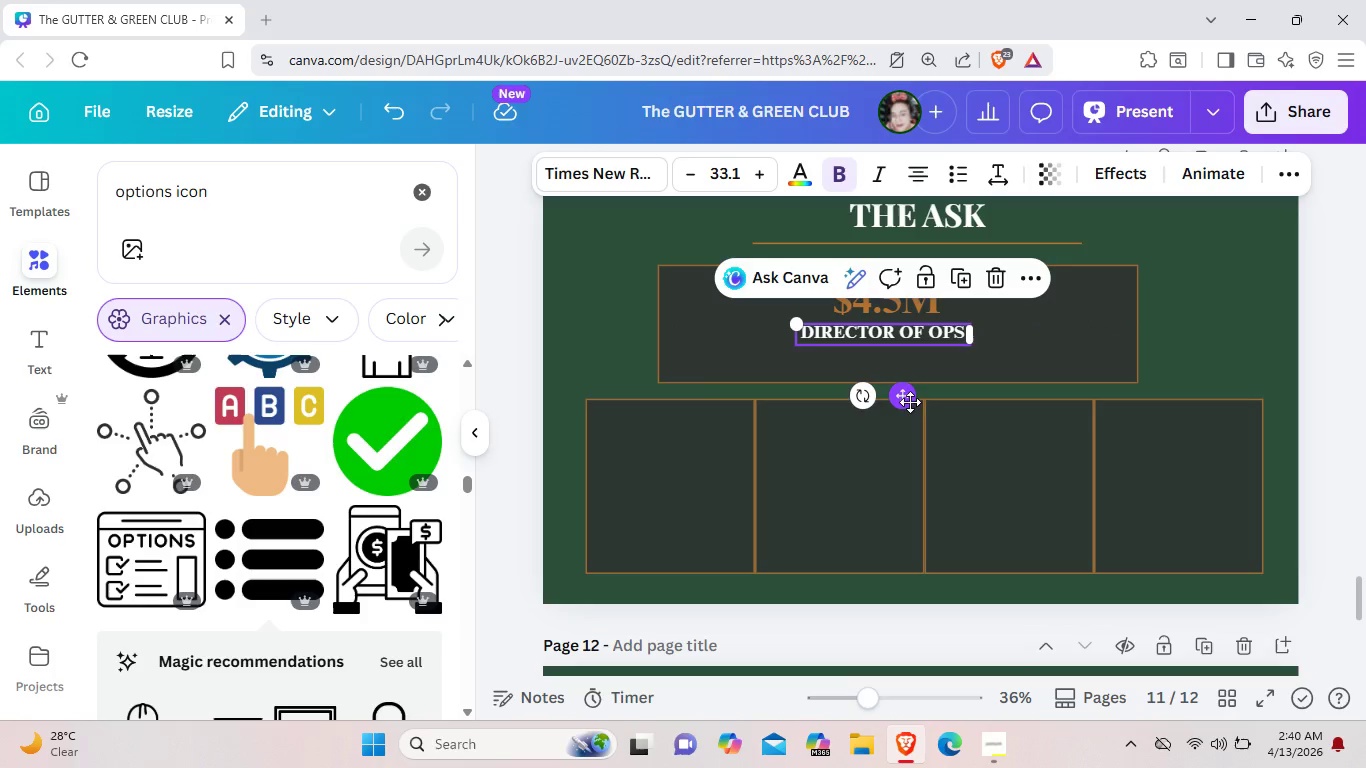 
left_click_drag(start_coordinate=[910, 402], to_coordinate=[914, 410])
 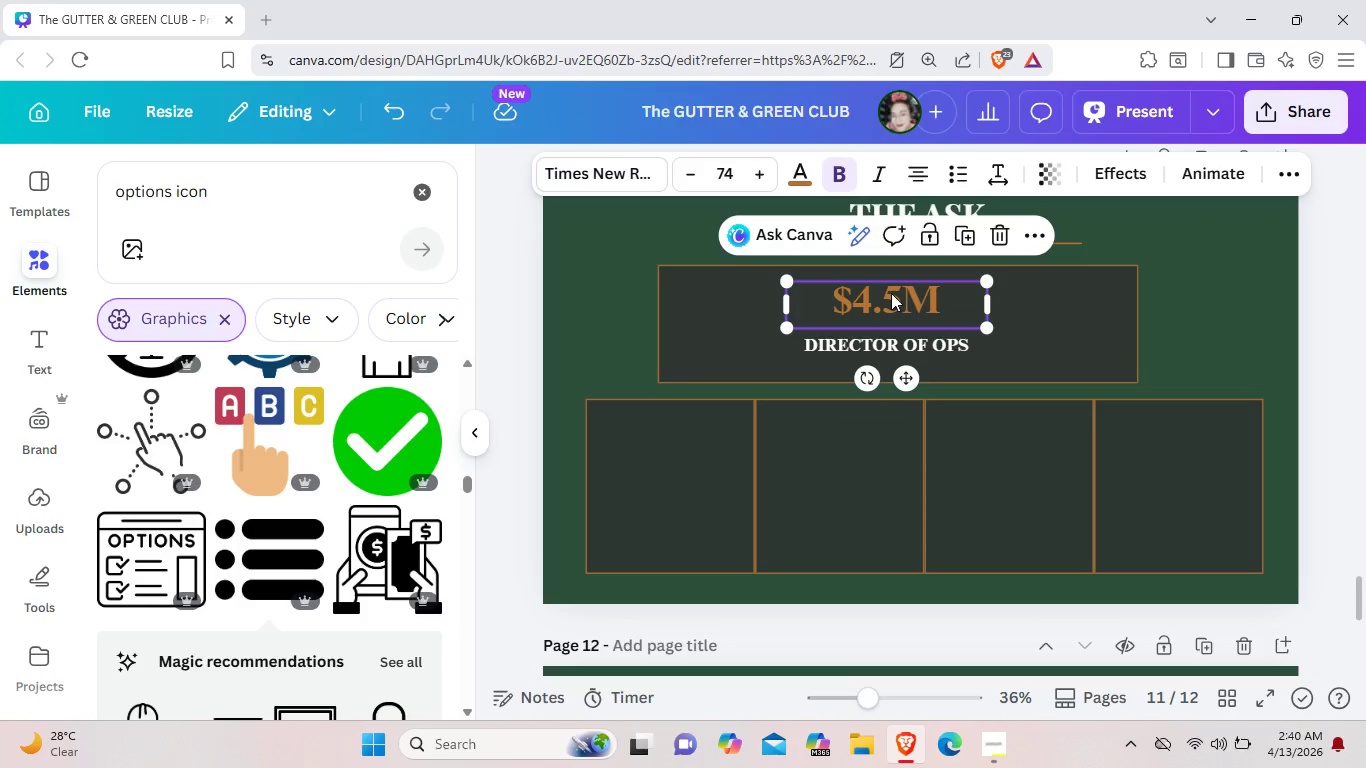 
left_click([891, 293])
 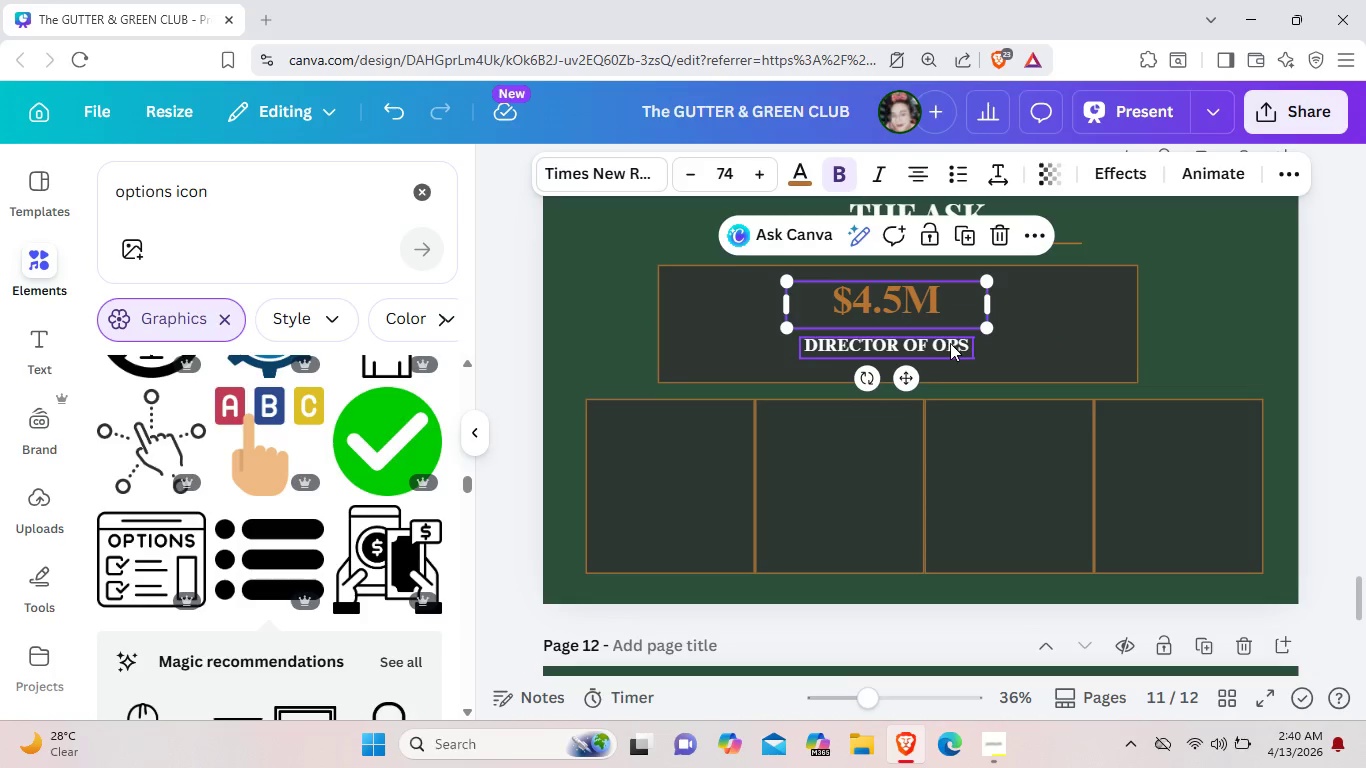 
double_click([953, 344])
 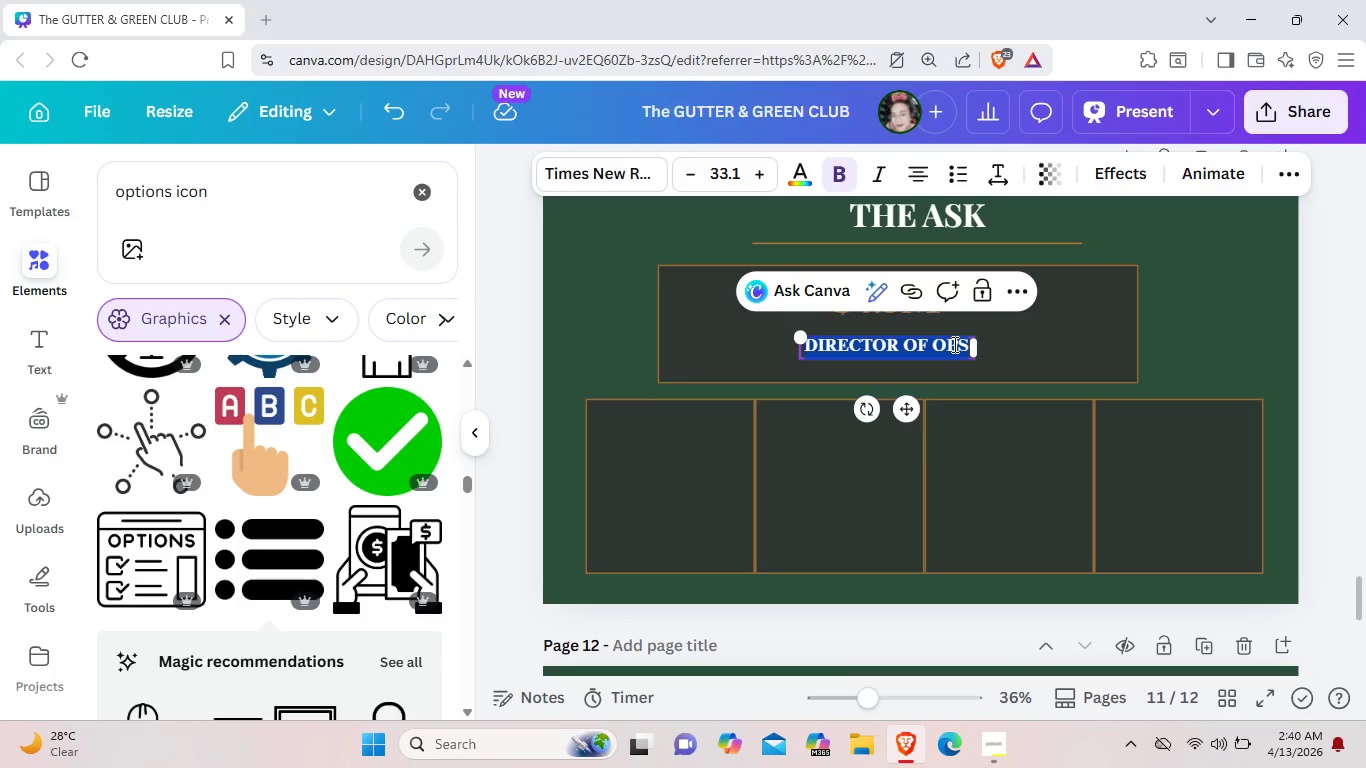 
key(Backspace)
type(SEED FI)
key(Backspace)
type(UNDING REQUEST)
 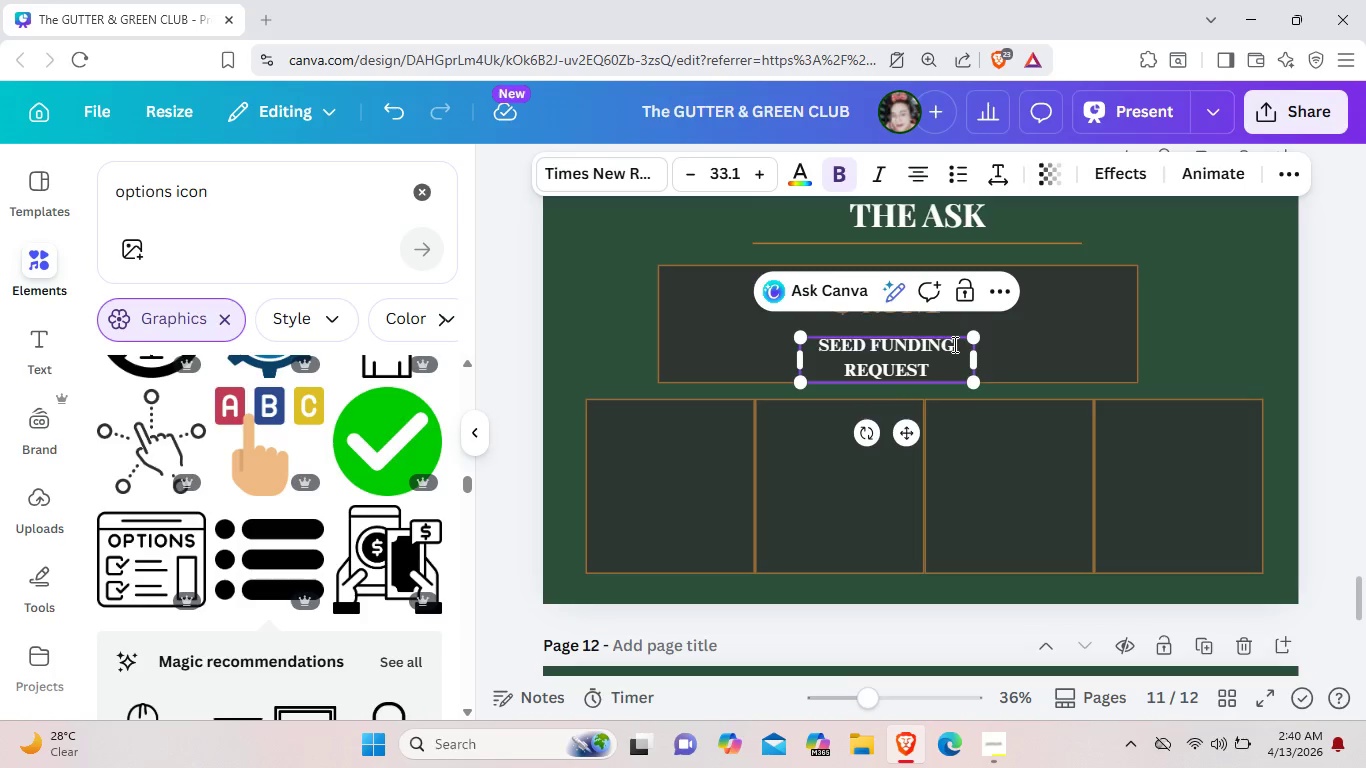 
left_click_drag(start_coordinate=[978, 352], to_coordinate=[1042, 342])
 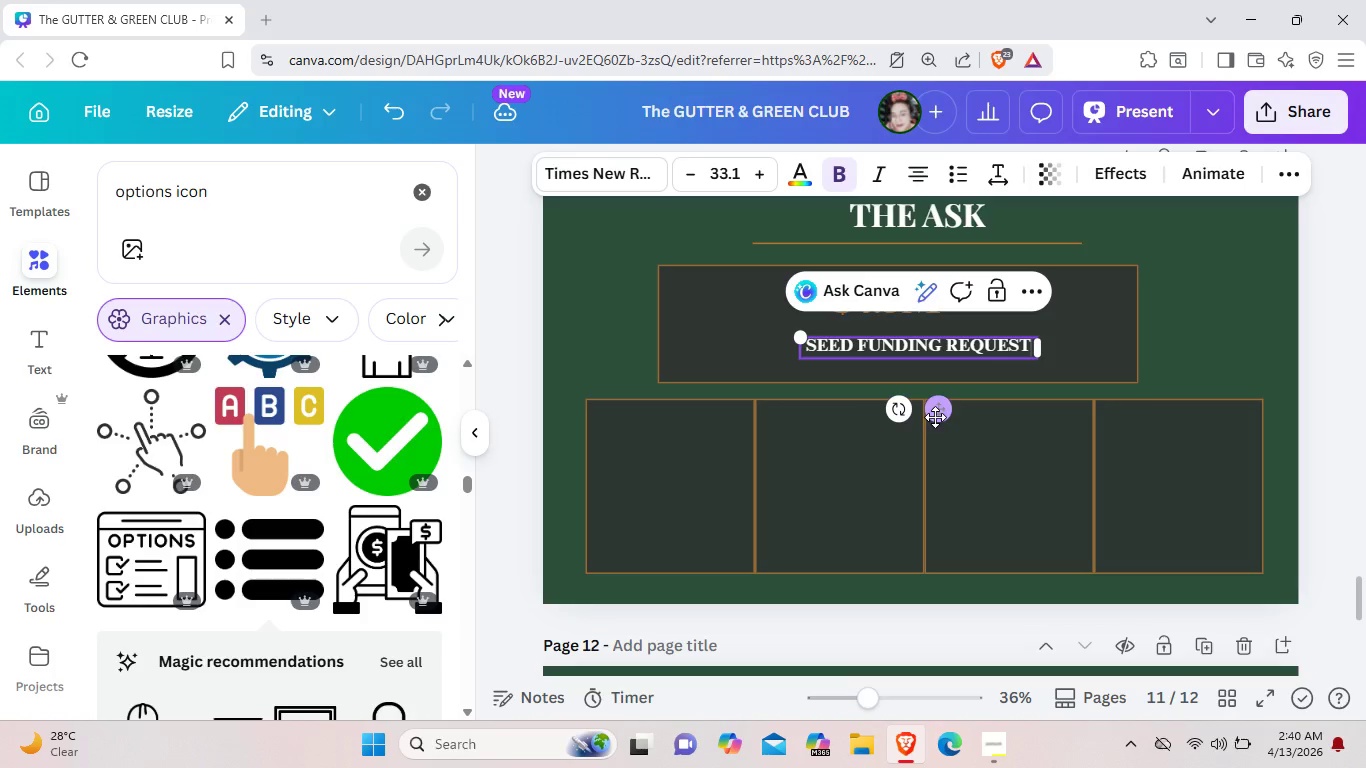 
left_click_drag(start_coordinate=[935, 417], to_coordinate=[915, 400])
 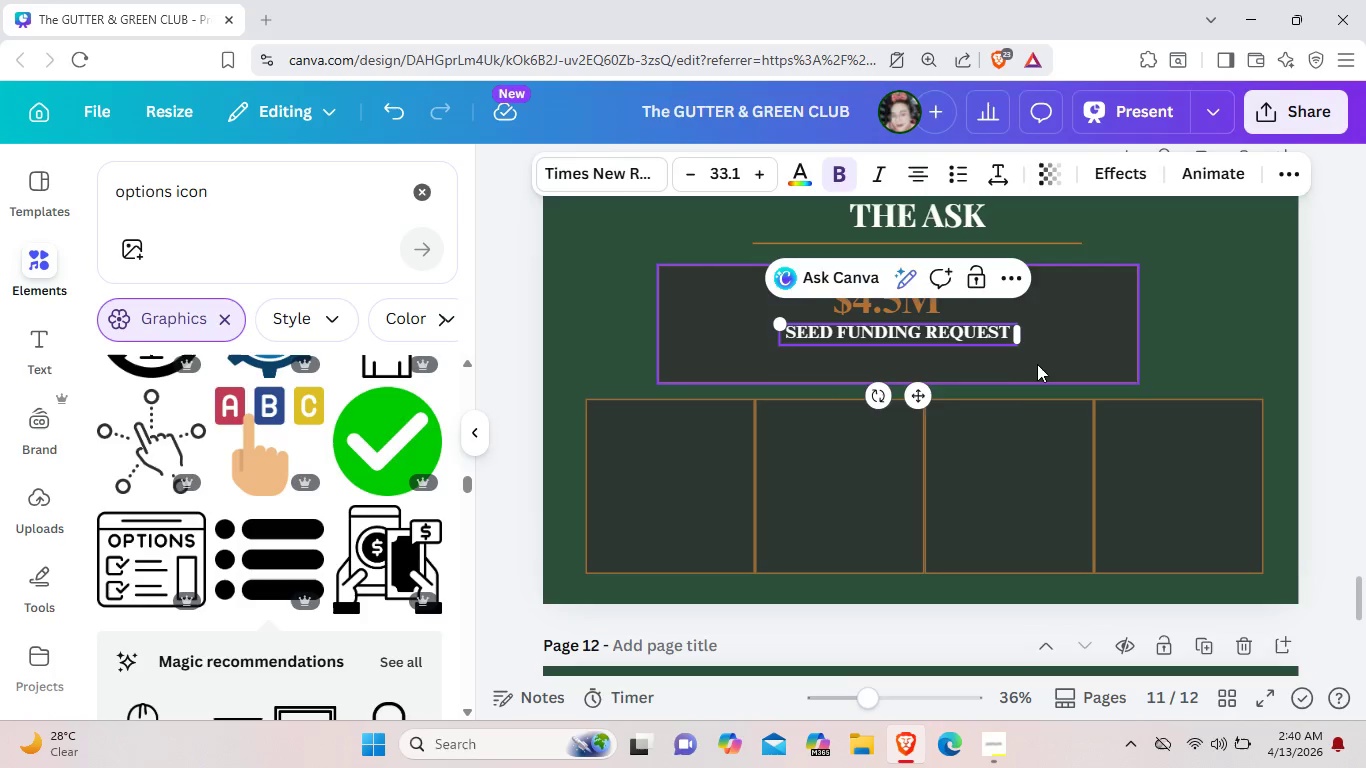 
left_click([1037, 364])
 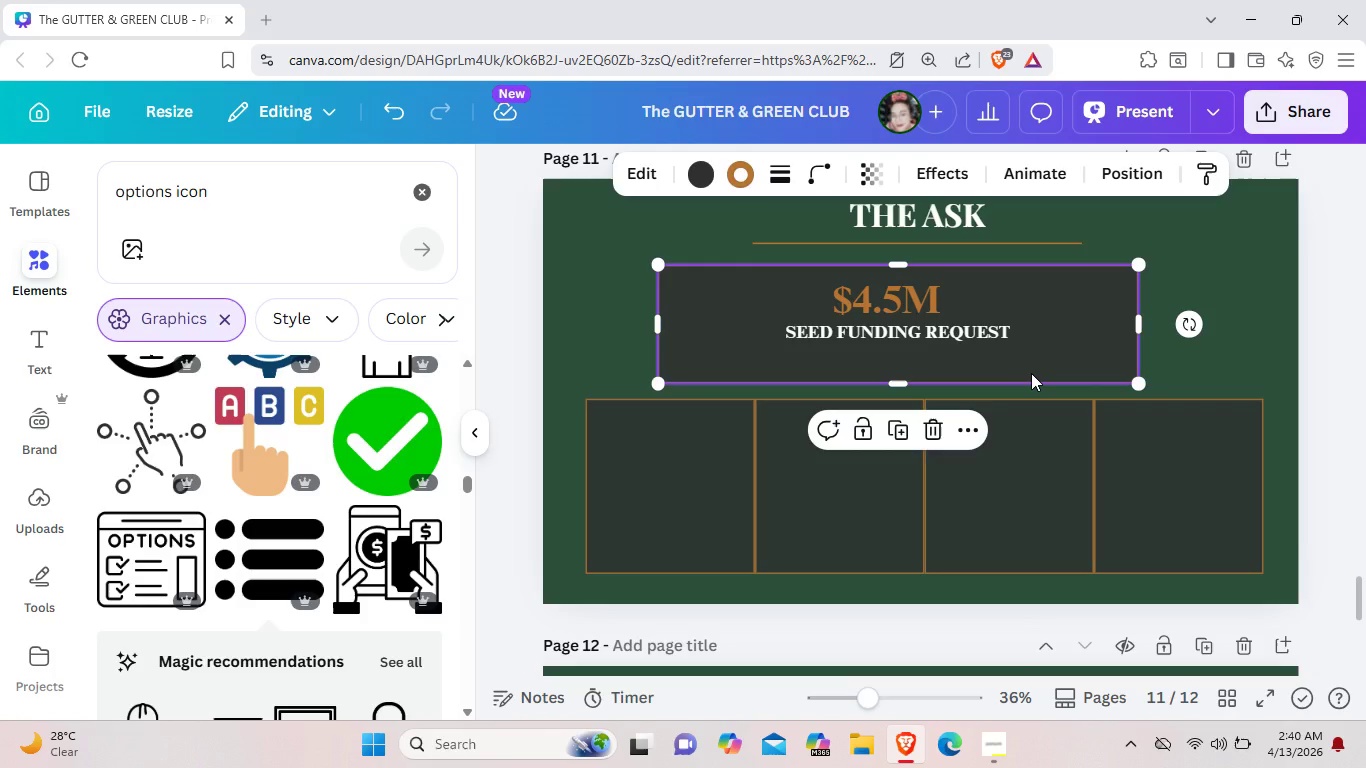 
scroll: coordinate [1031, 374], scroll_direction: up, amount: 2.0
 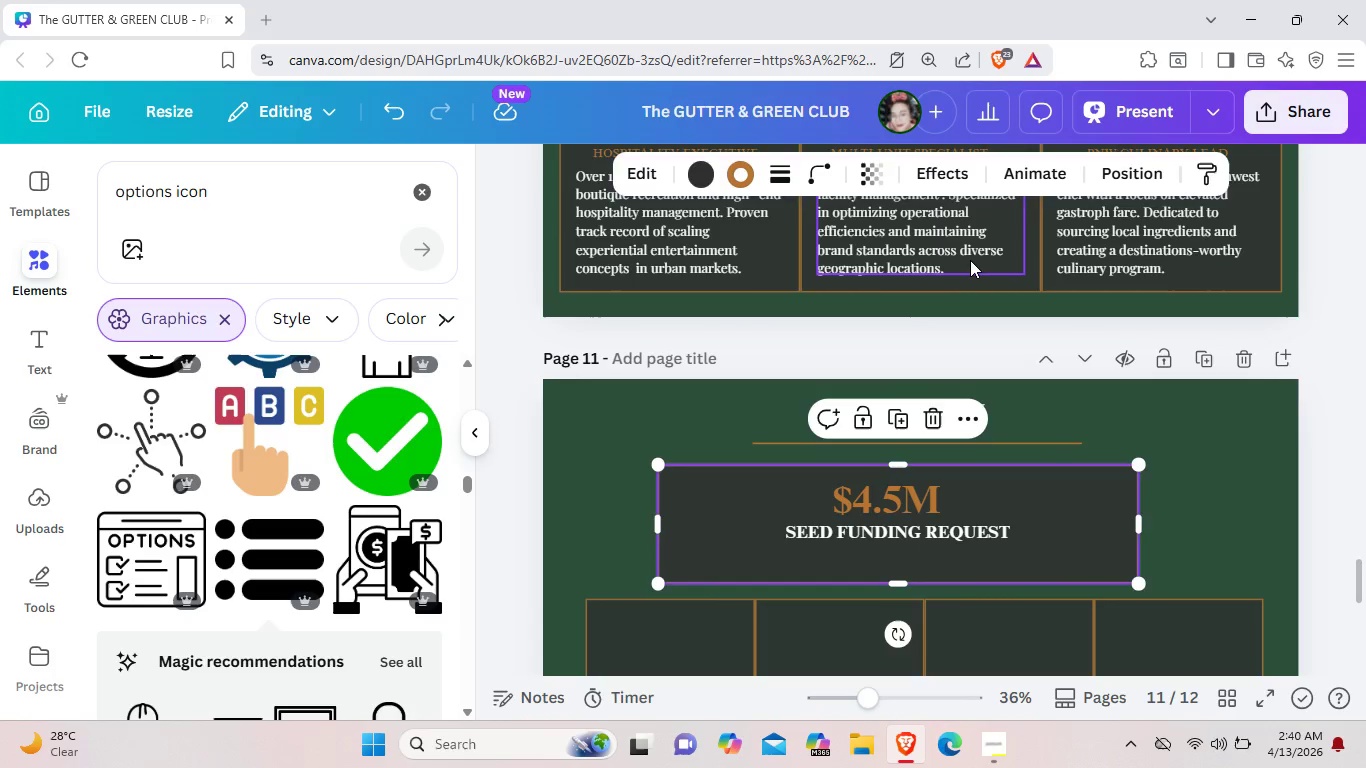 
left_click([970, 260])
 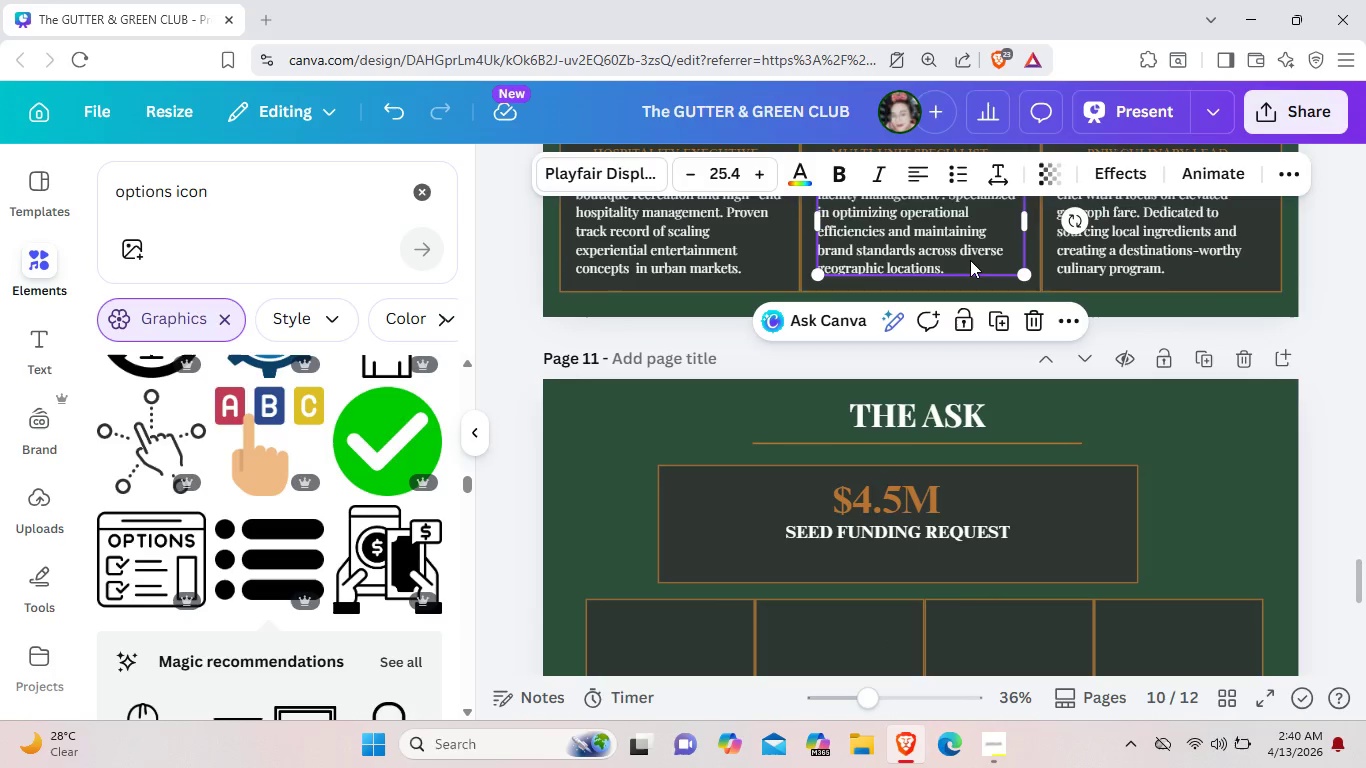 
key(Control+C)
 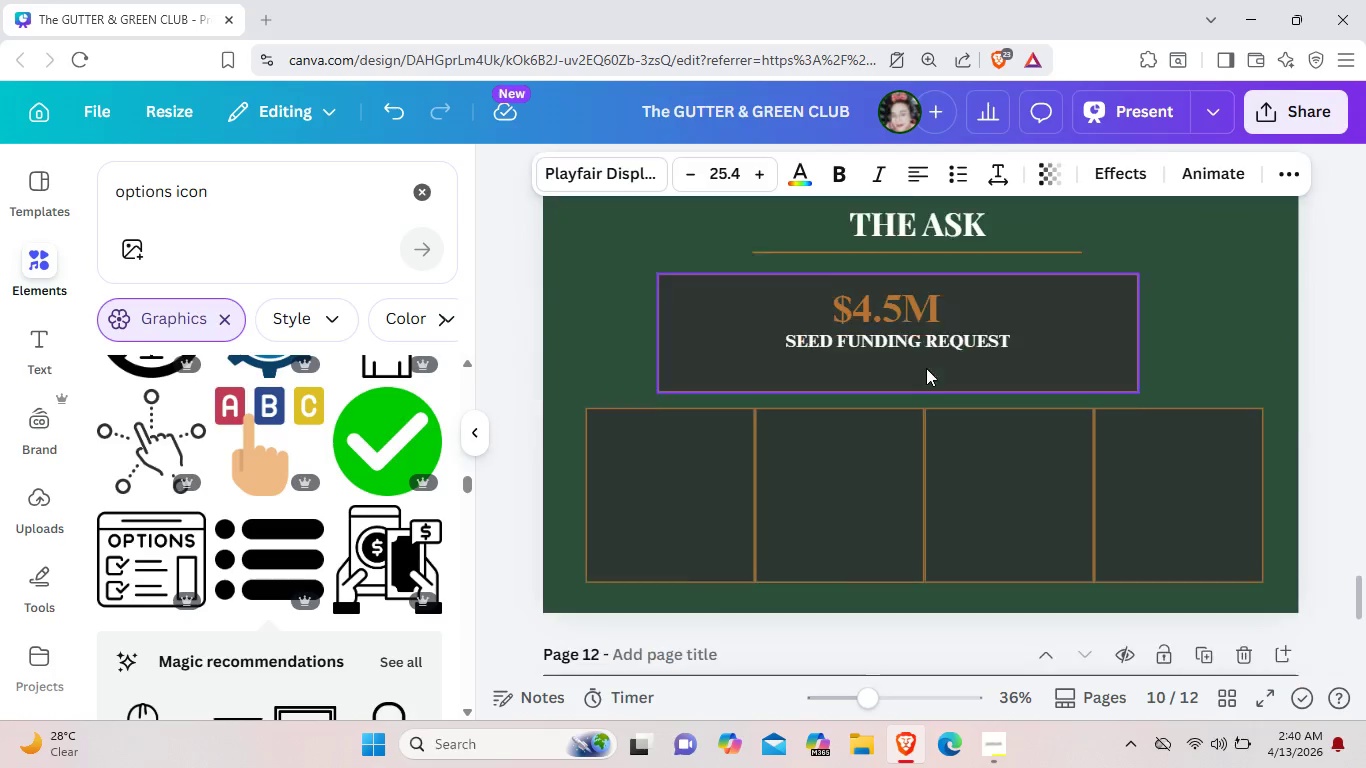 
scroll: coordinate [928, 365], scroll_direction: down, amount: 2.0
 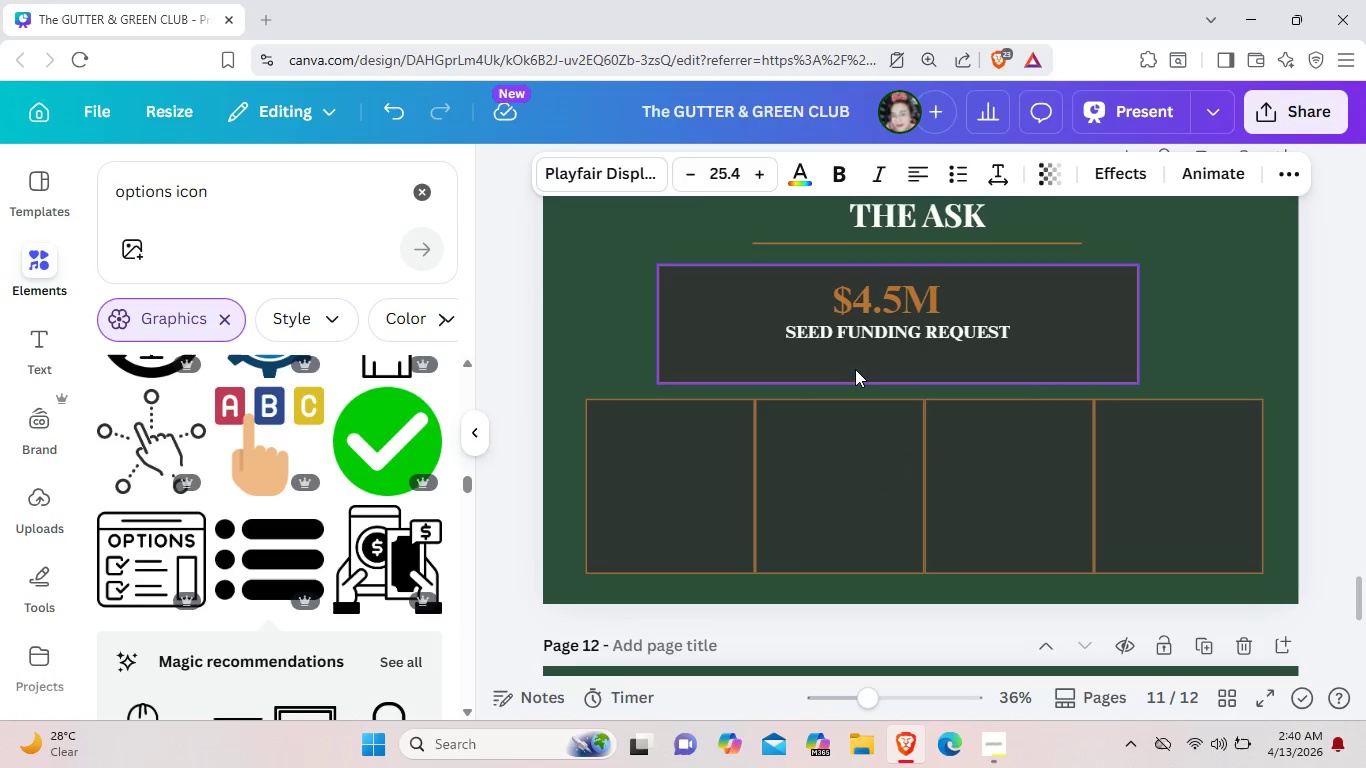 
key(Control+V)
 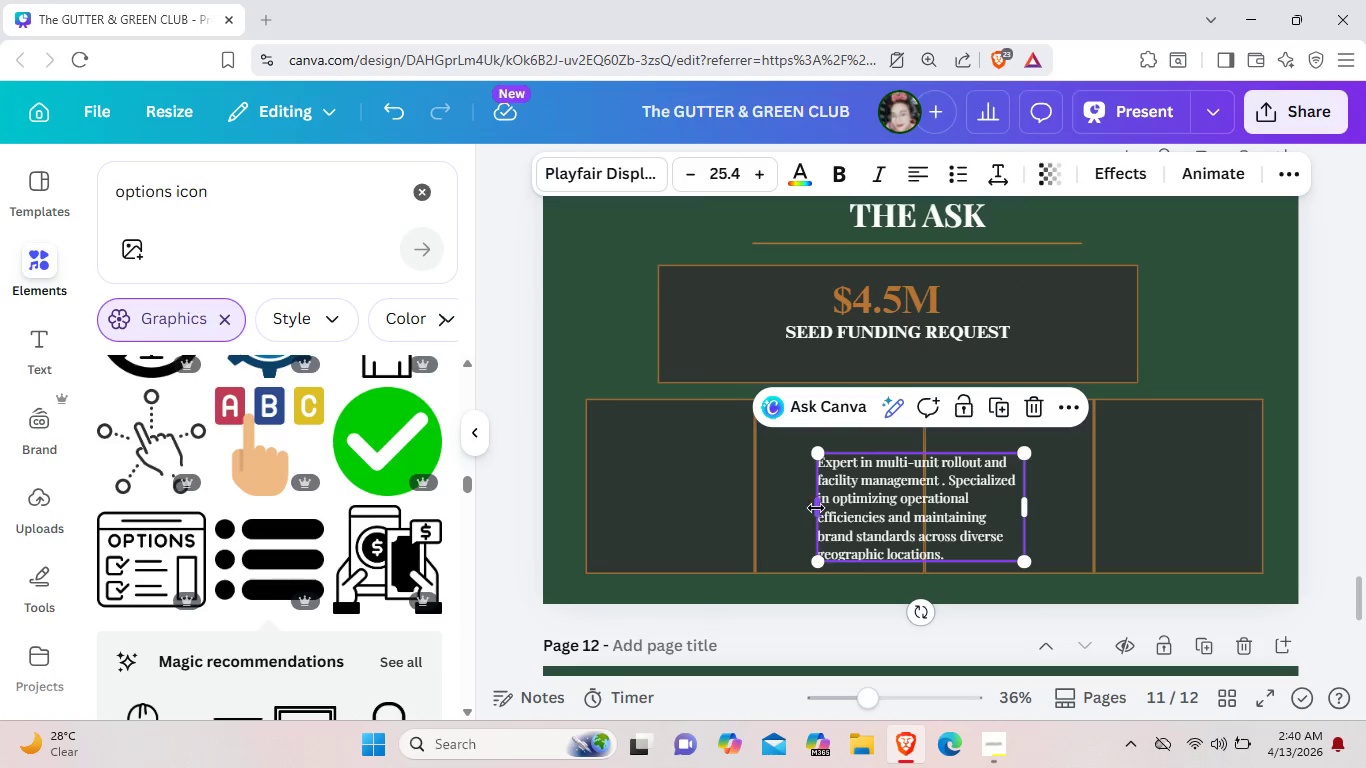 
left_click_drag(start_coordinate=[816, 508], to_coordinate=[600, 443])
 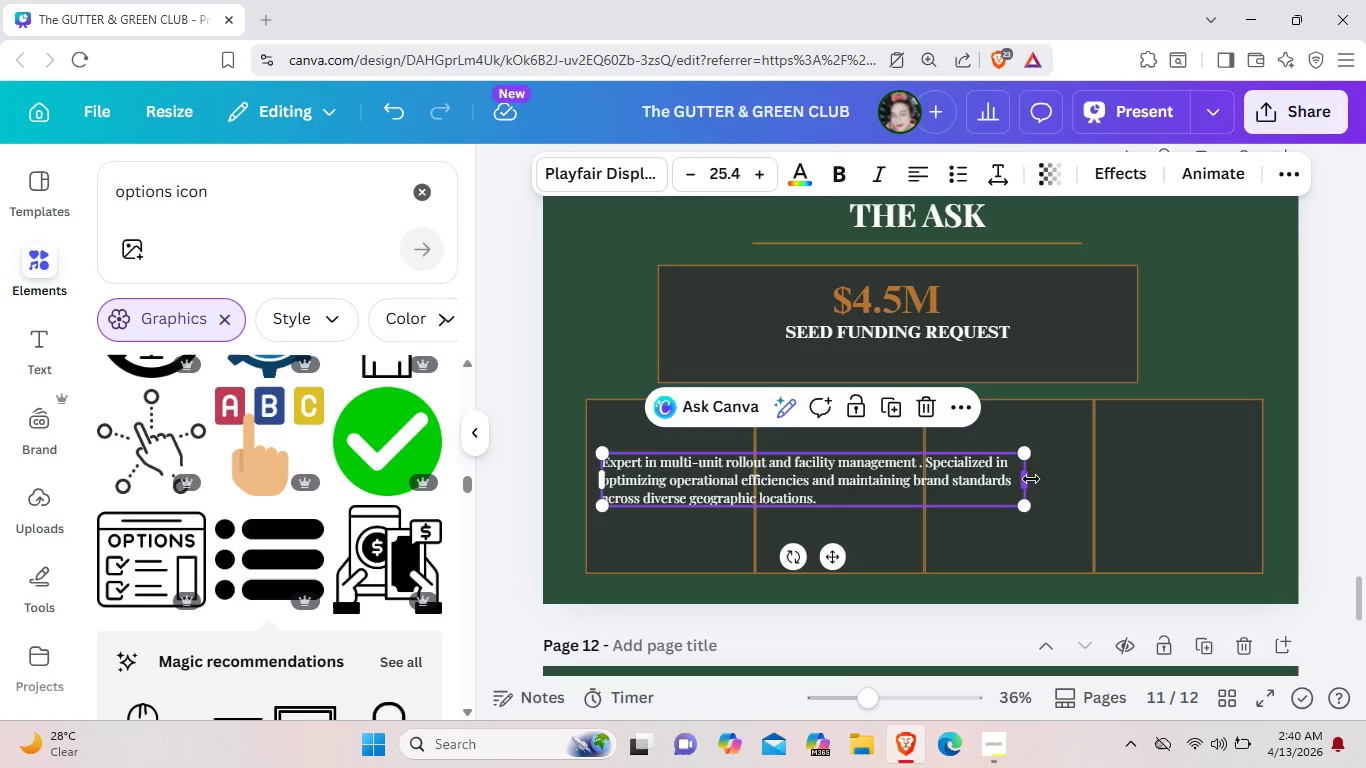 
left_click_drag(start_coordinate=[1031, 479], to_coordinate=[1130, 469])
 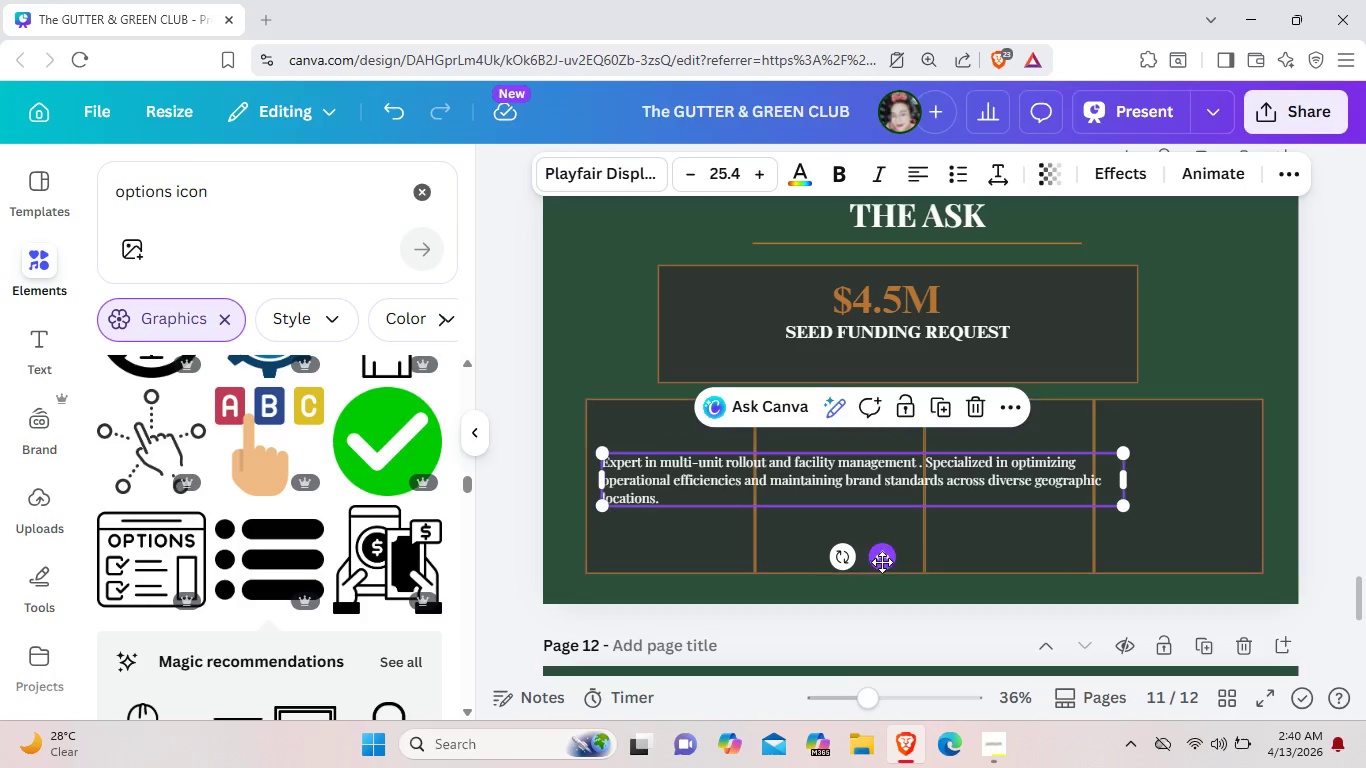 
left_click_drag(start_coordinate=[882, 562], to_coordinate=[949, 445])
 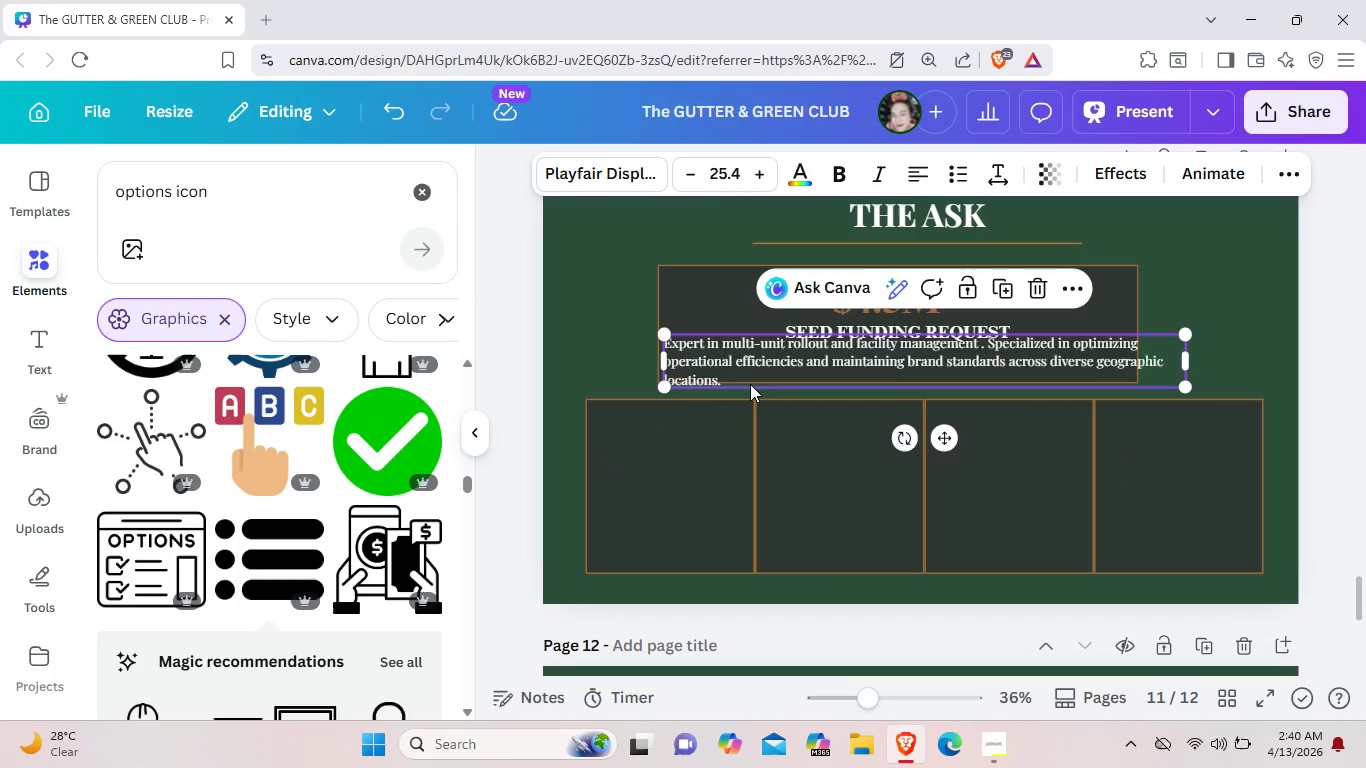 
left_click([750, 384])
 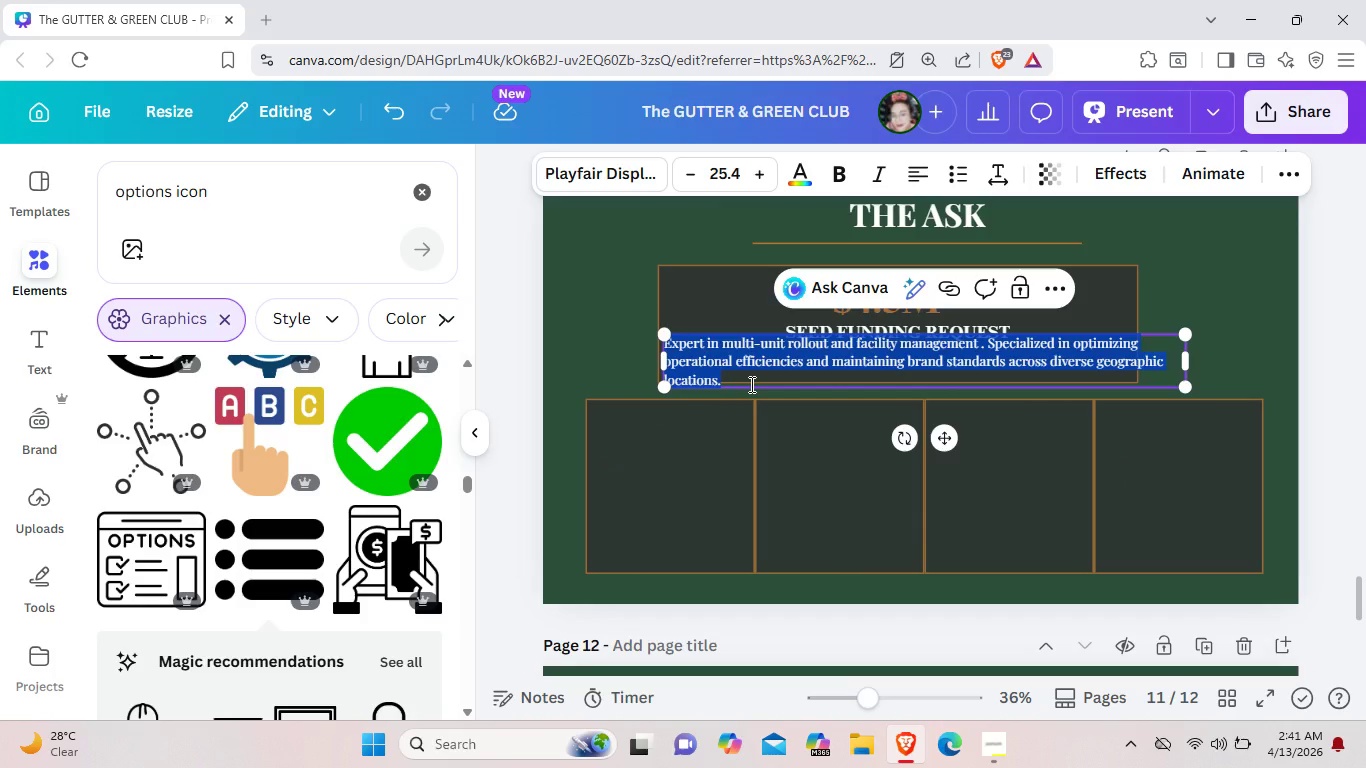 
key(Backspace)
type(TO)
key(Backspace)
type(o Excu)
key(Backspace)
key(Backspace)
type(ecy)
key(Backspace)
type(ute )
 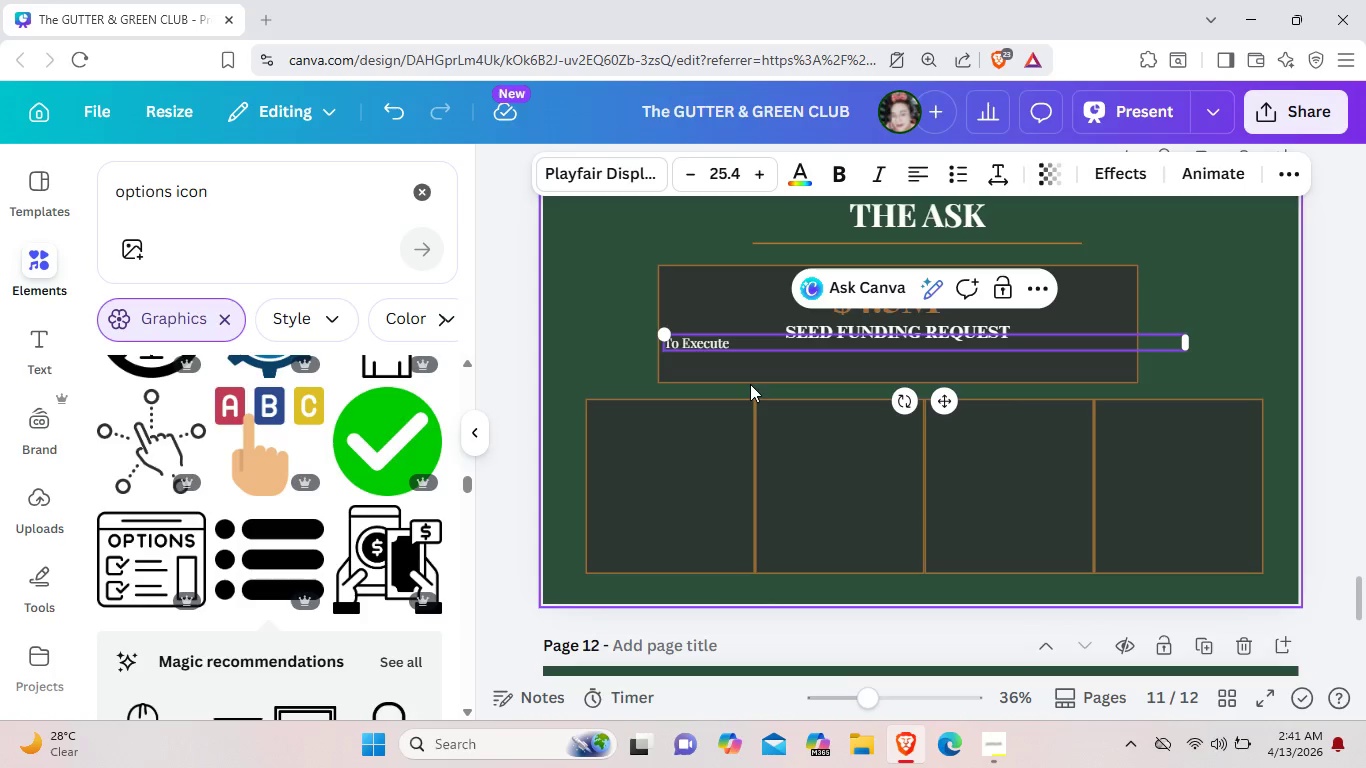 
type(the three-location pilot pg)
key(Backspace)
type(rogram i )
key(Backspace)
type(n the Paici)
key(Backspace)
key(Backspace)
key(Backspace)
type(cific North west )
 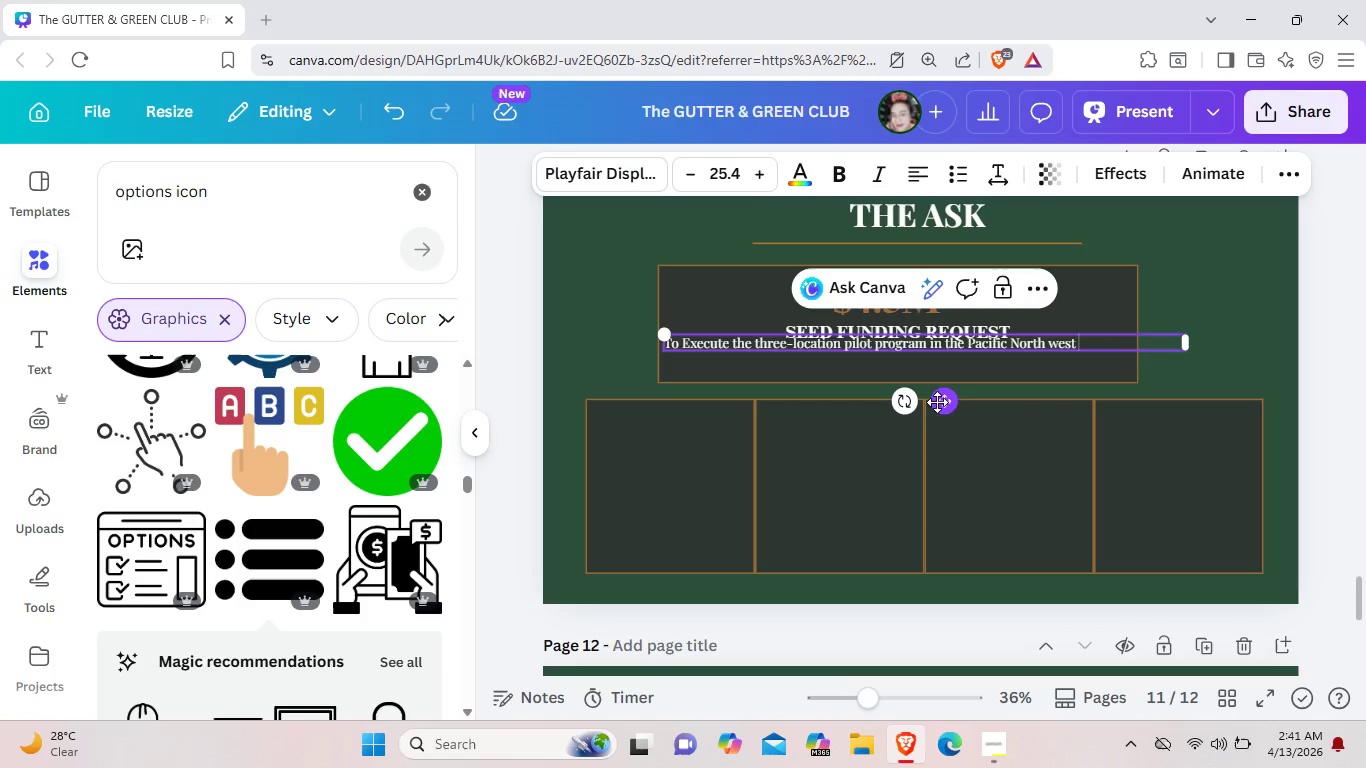 
left_click_drag(start_coordinate=[950, 404], to_coordinate=[950, 421])
 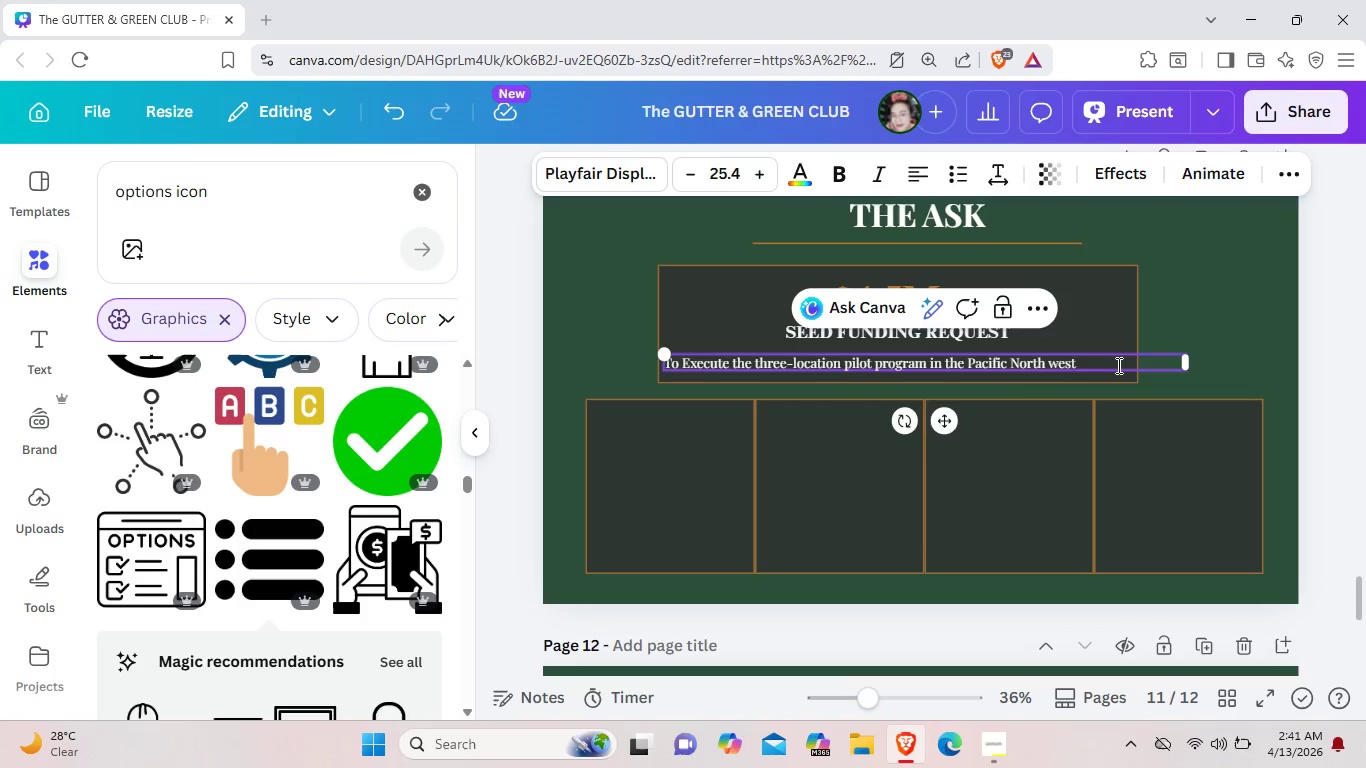 
left_click([1117, 365])
 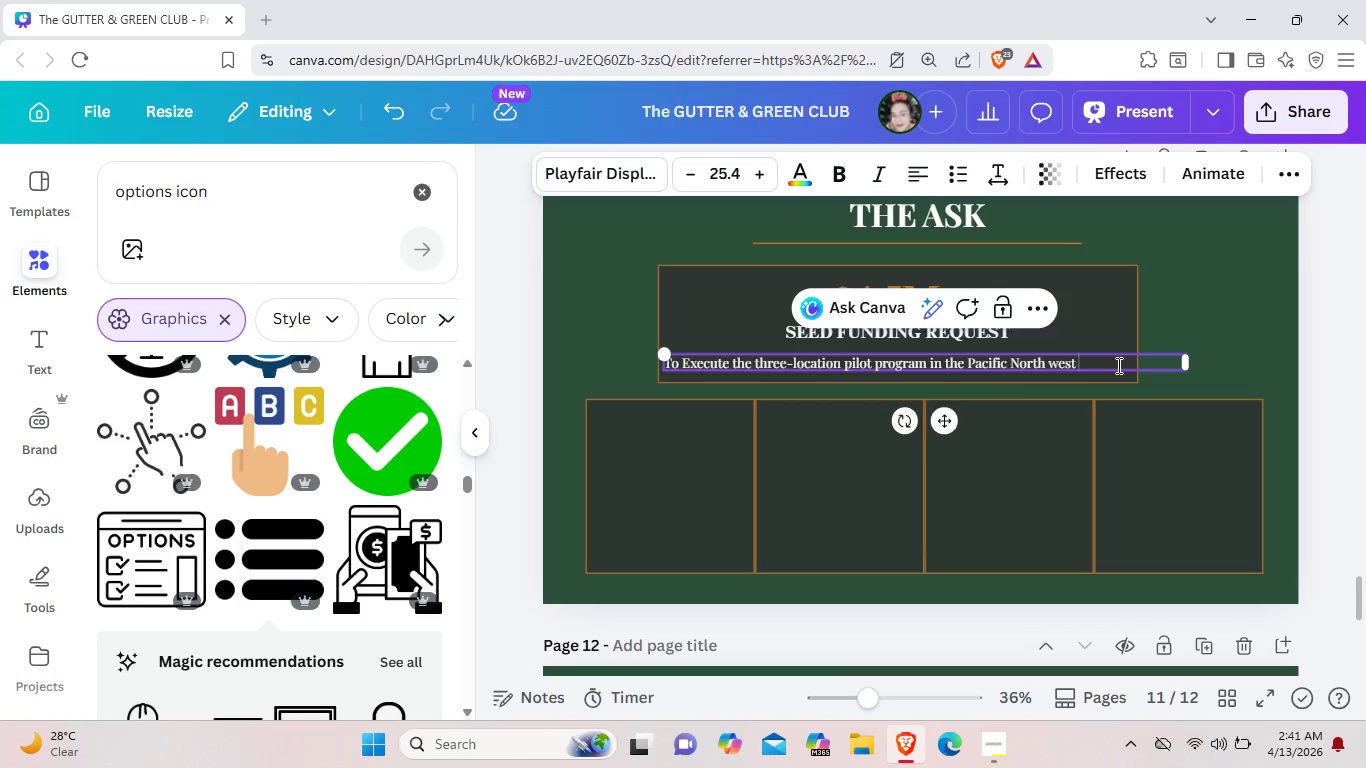 
type(, establish the foundation )
 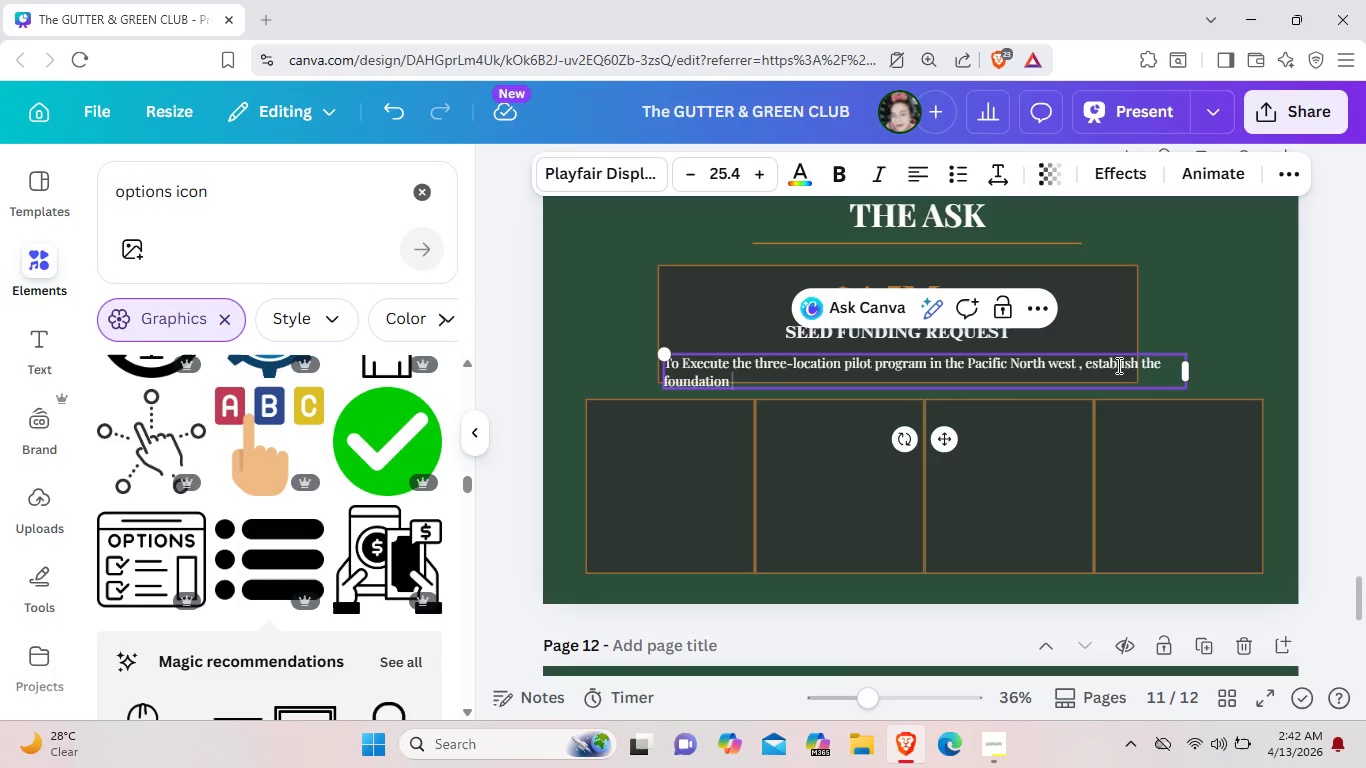 
type(foundation for a national rollout.)
 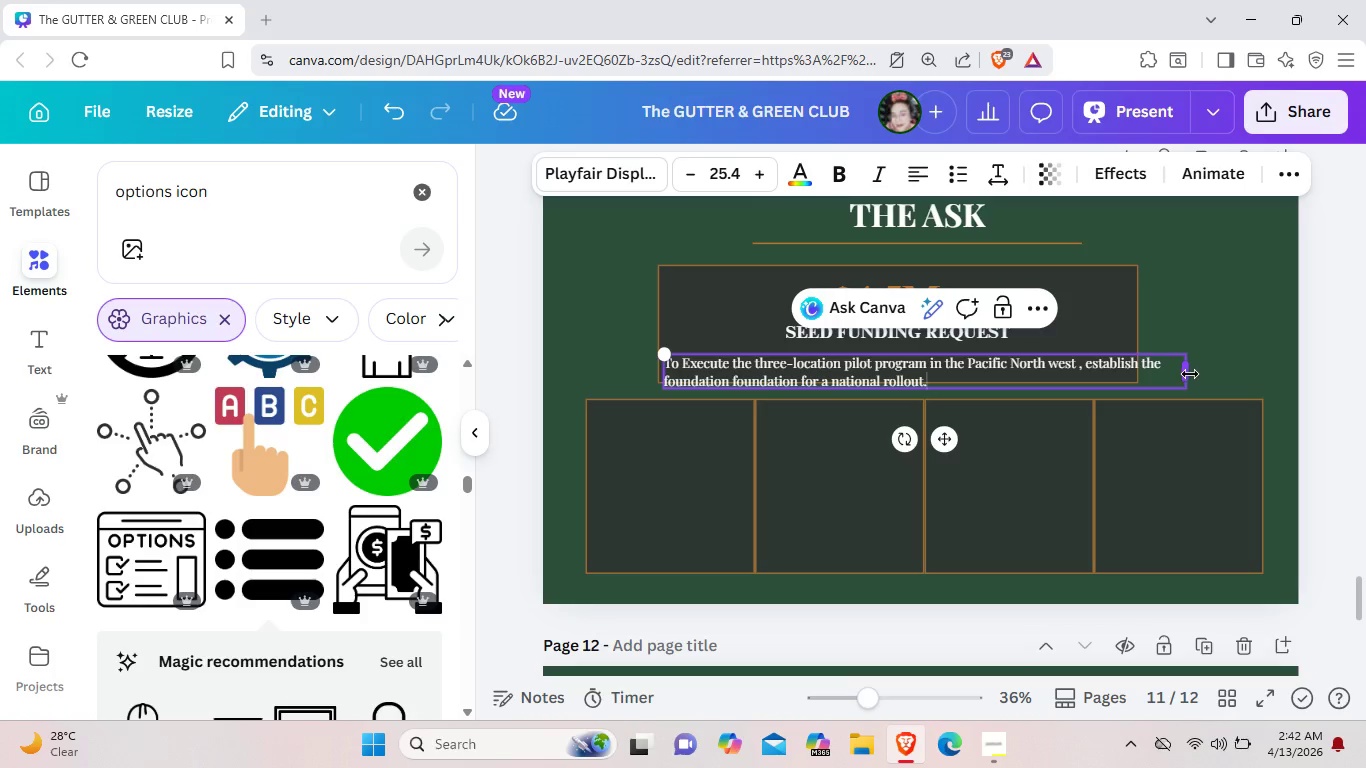 
left_click_drag(start_coordinate=[1190, 374], to_coordinate=[1080, 353])
 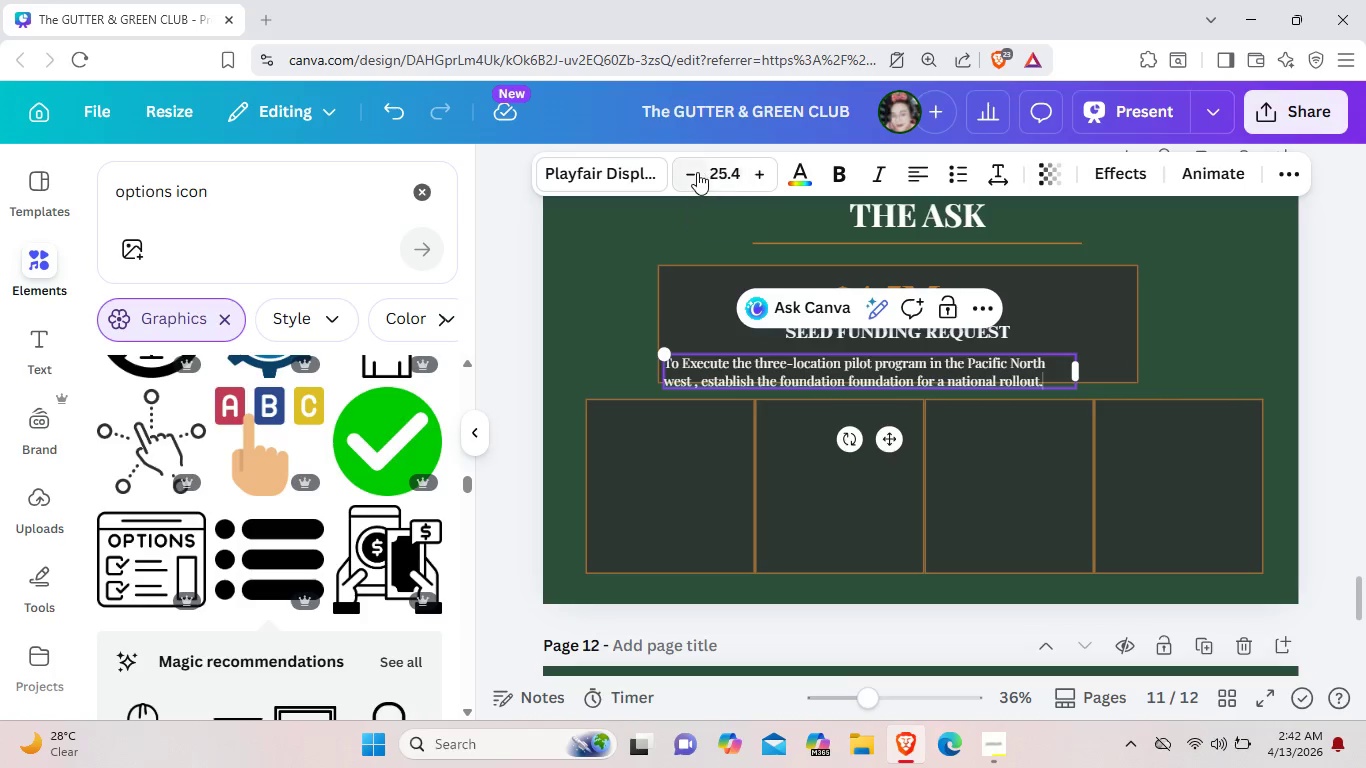 
double_click([697, 172])
 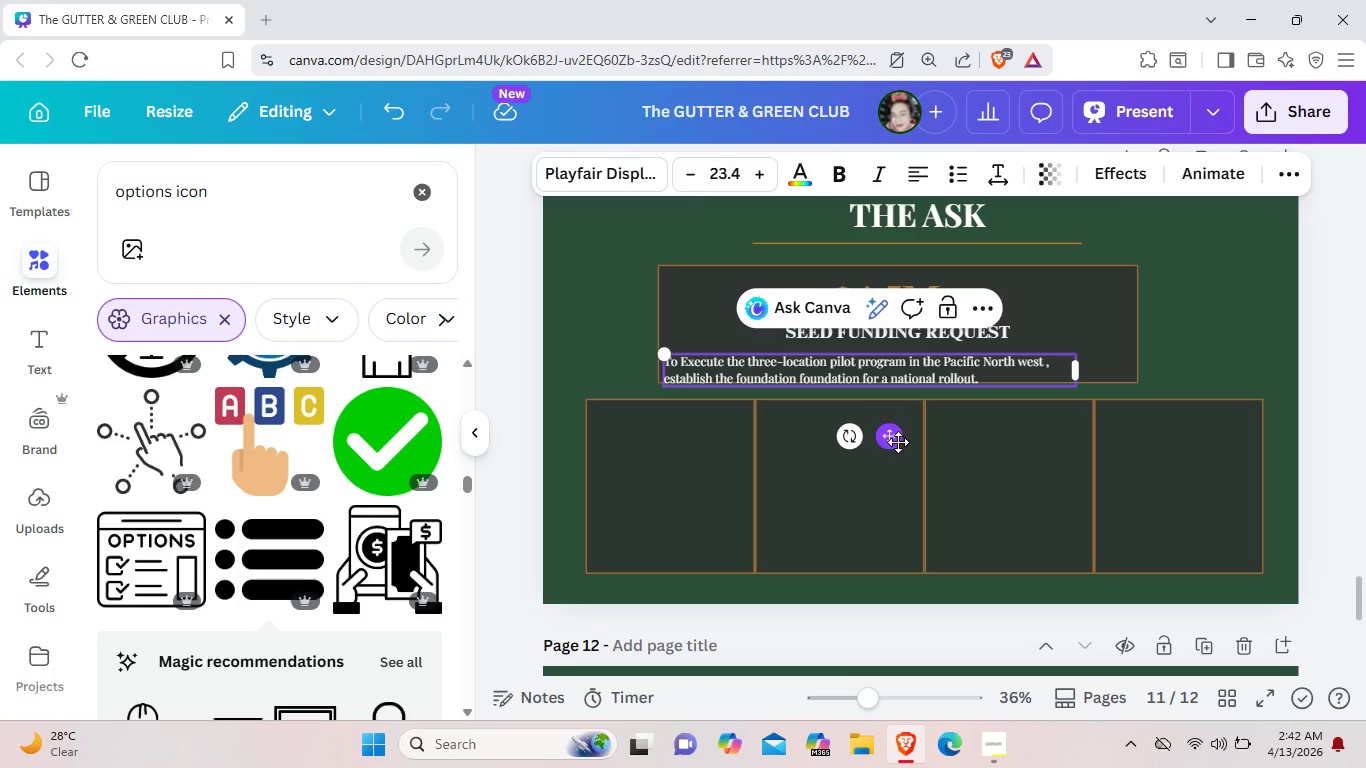 
left_click_drag(start_coordinate=[899, 443], to_coordinate=[897, 434])
 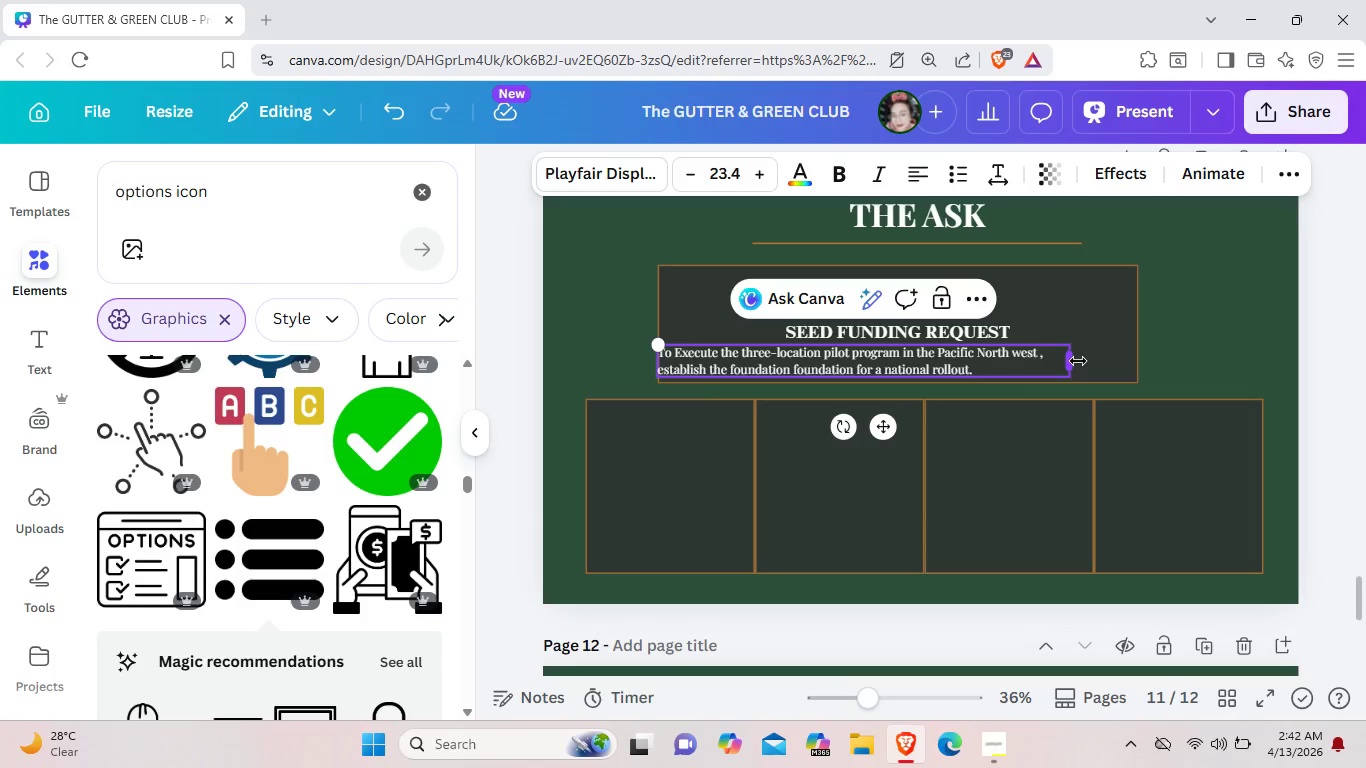 
left_click_drag(start_coordinate=[1078, 361], to_coordinate=[1139, 362])
 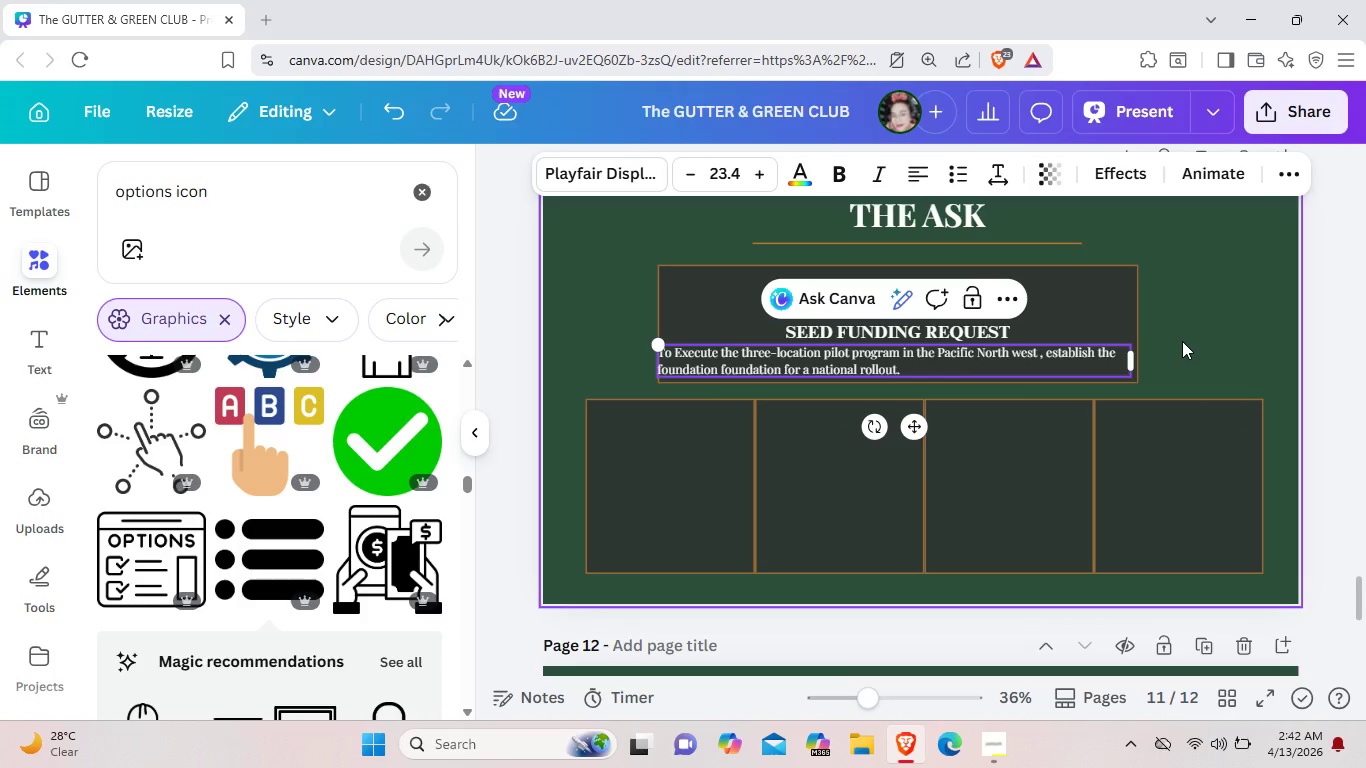 
left_click([1189, 341])
 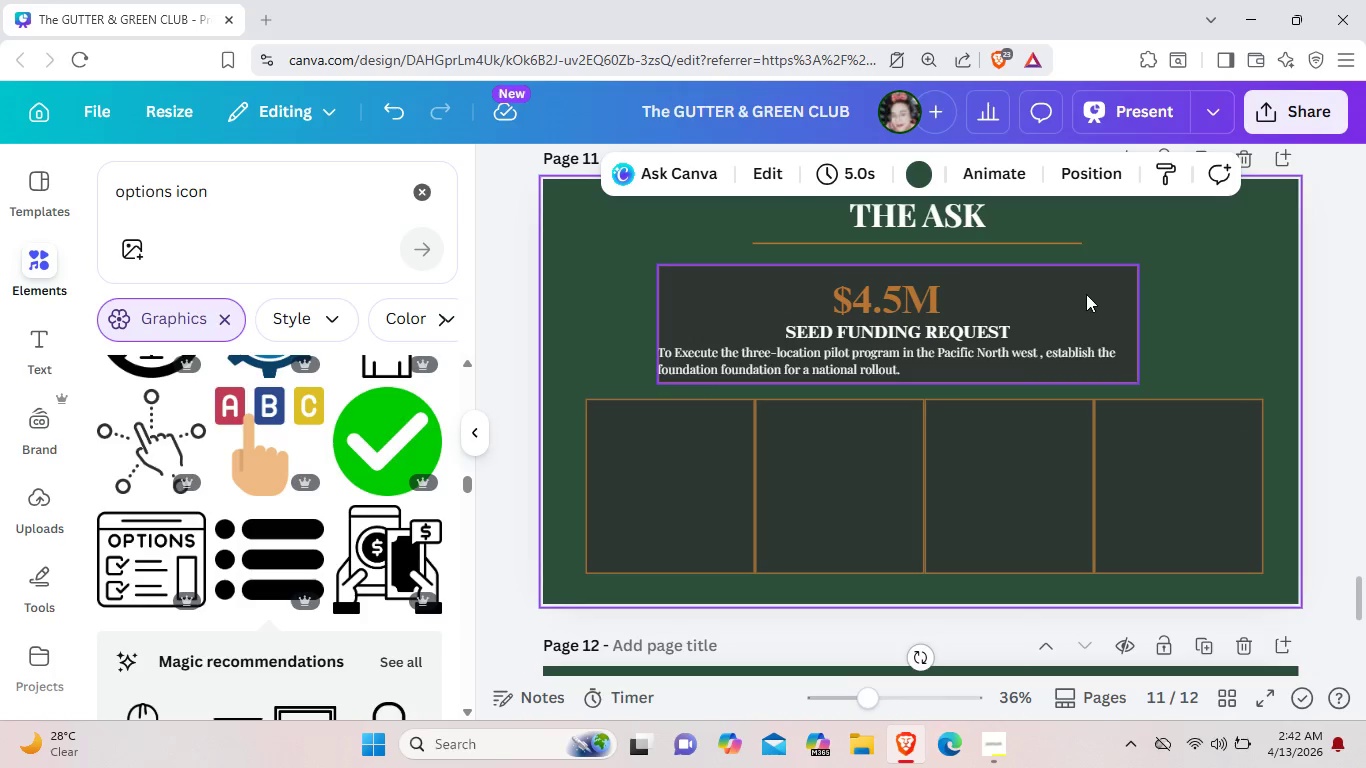 
left_click([1086, 294])
 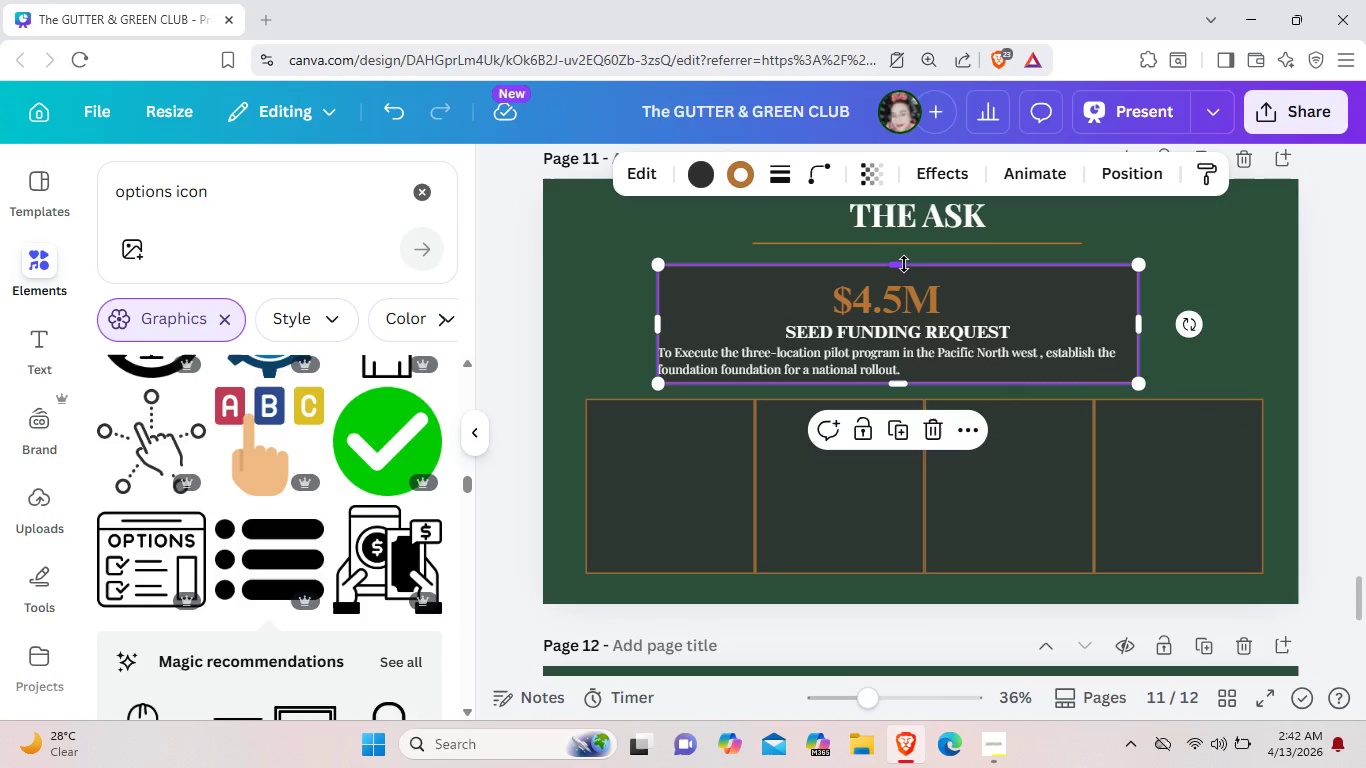 
left_click_drag(start_coordinate=[904, 264], to_coordinate=[905, 259])
 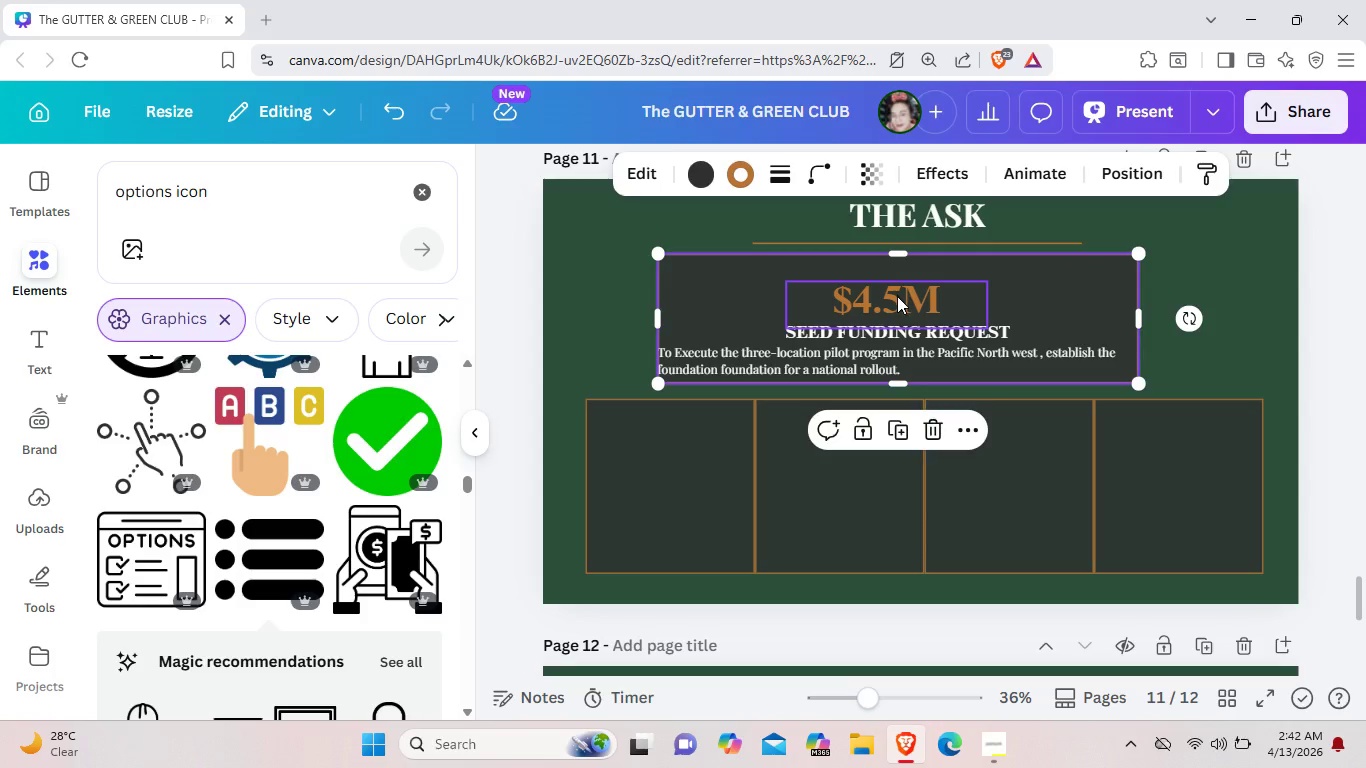 
left_click_drag(start_coordinate=[897, 295], to_coordinate=[902, 281])
 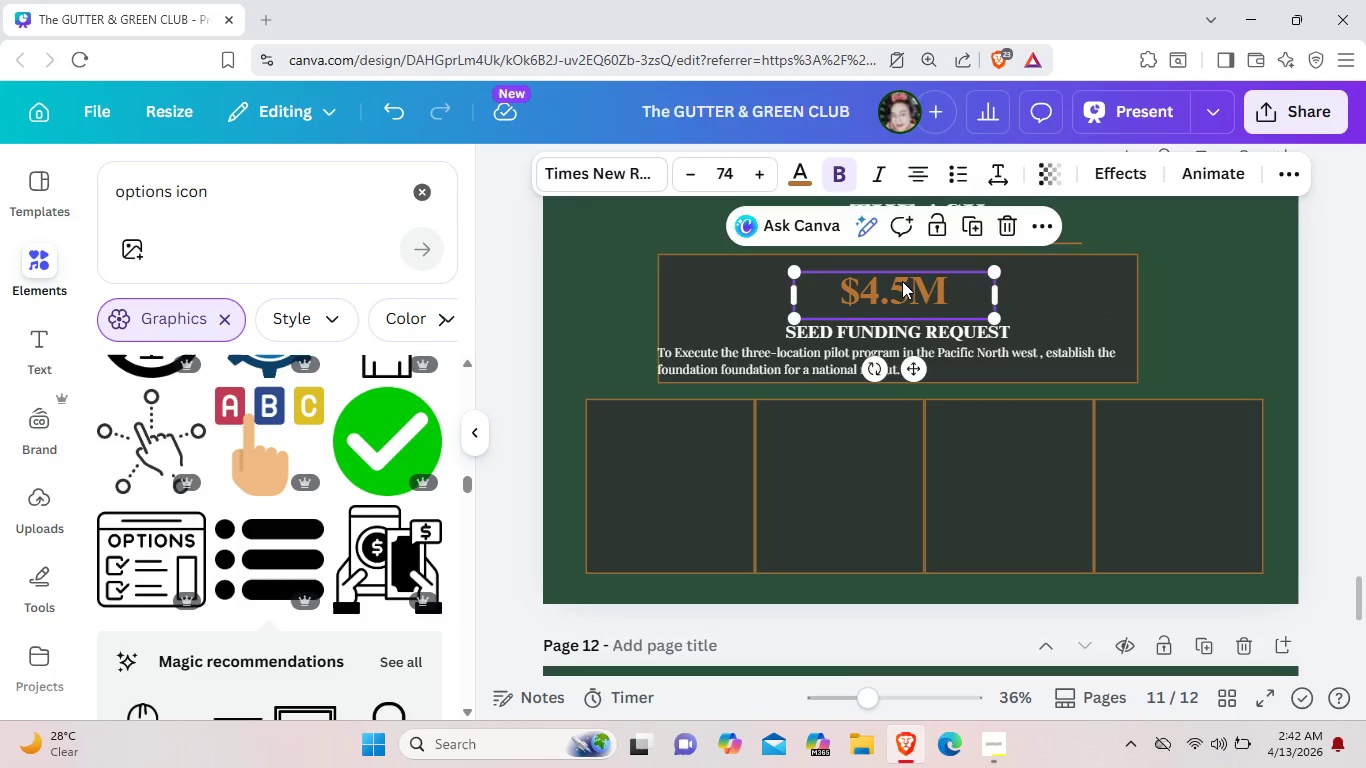 
key(ArrowUp)
 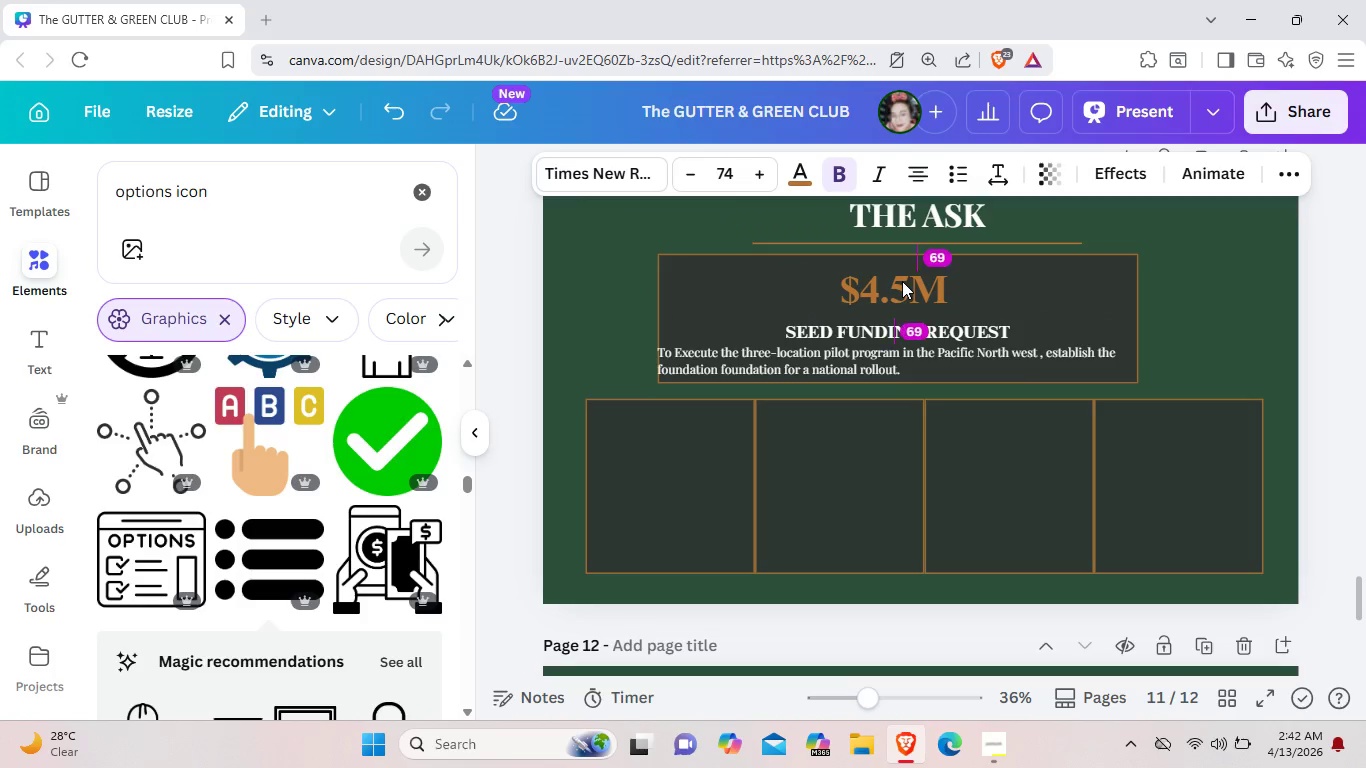 
key(ArrowUp)
 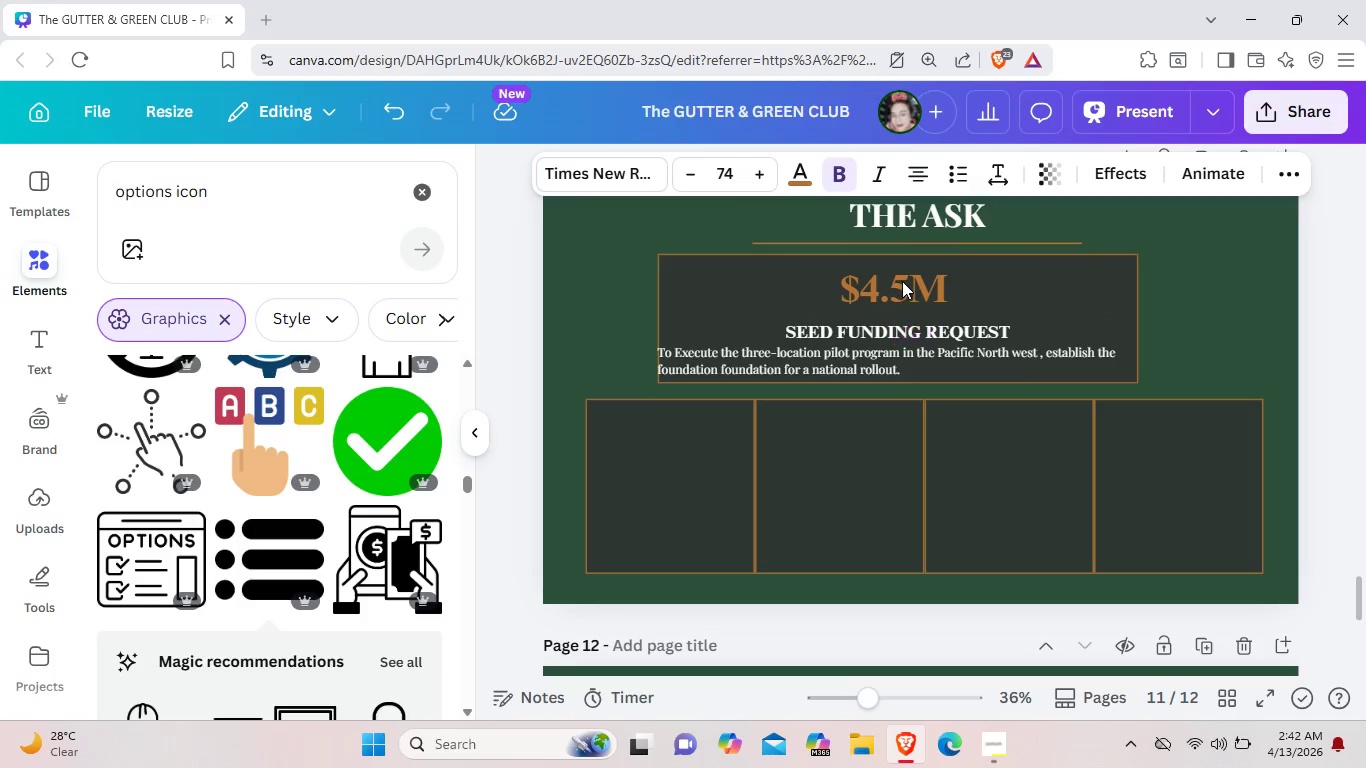 
key(ArrowUp)
 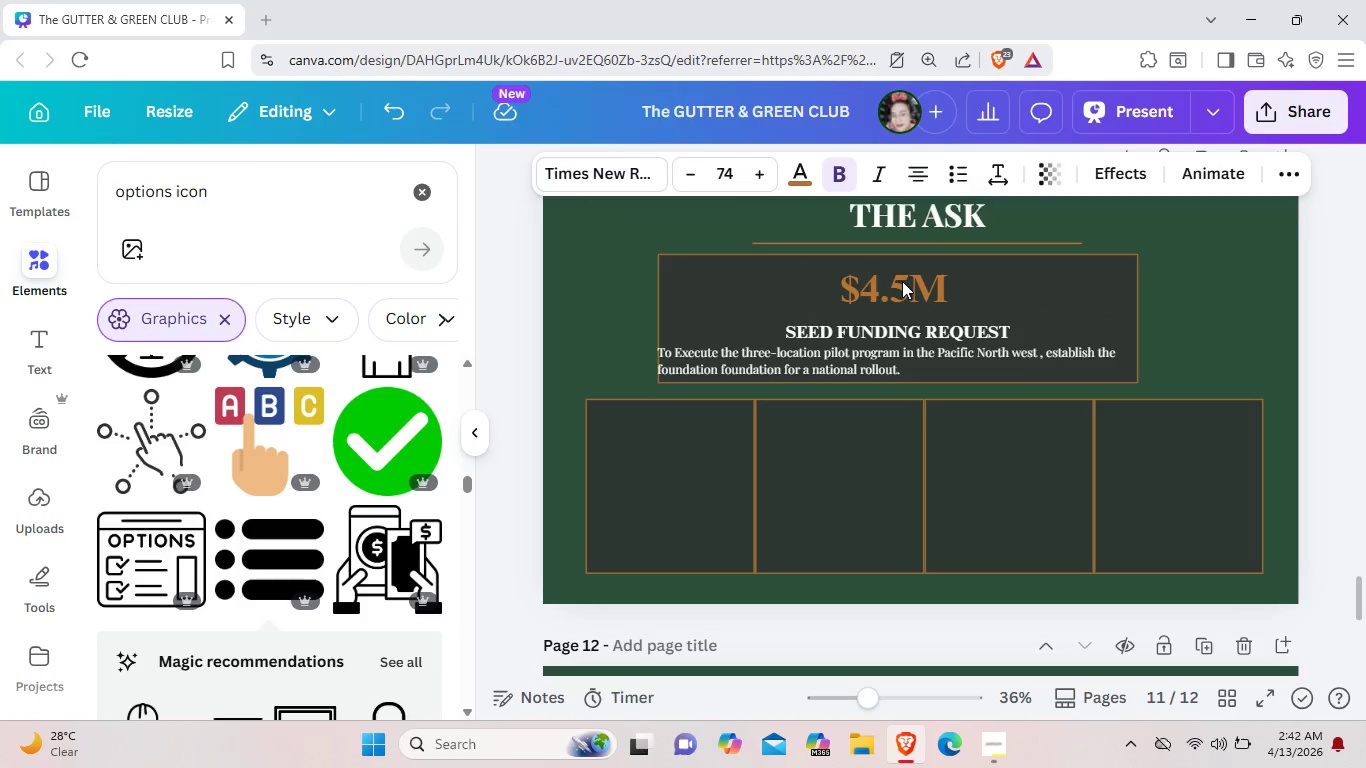 
key(ArrowUp)
 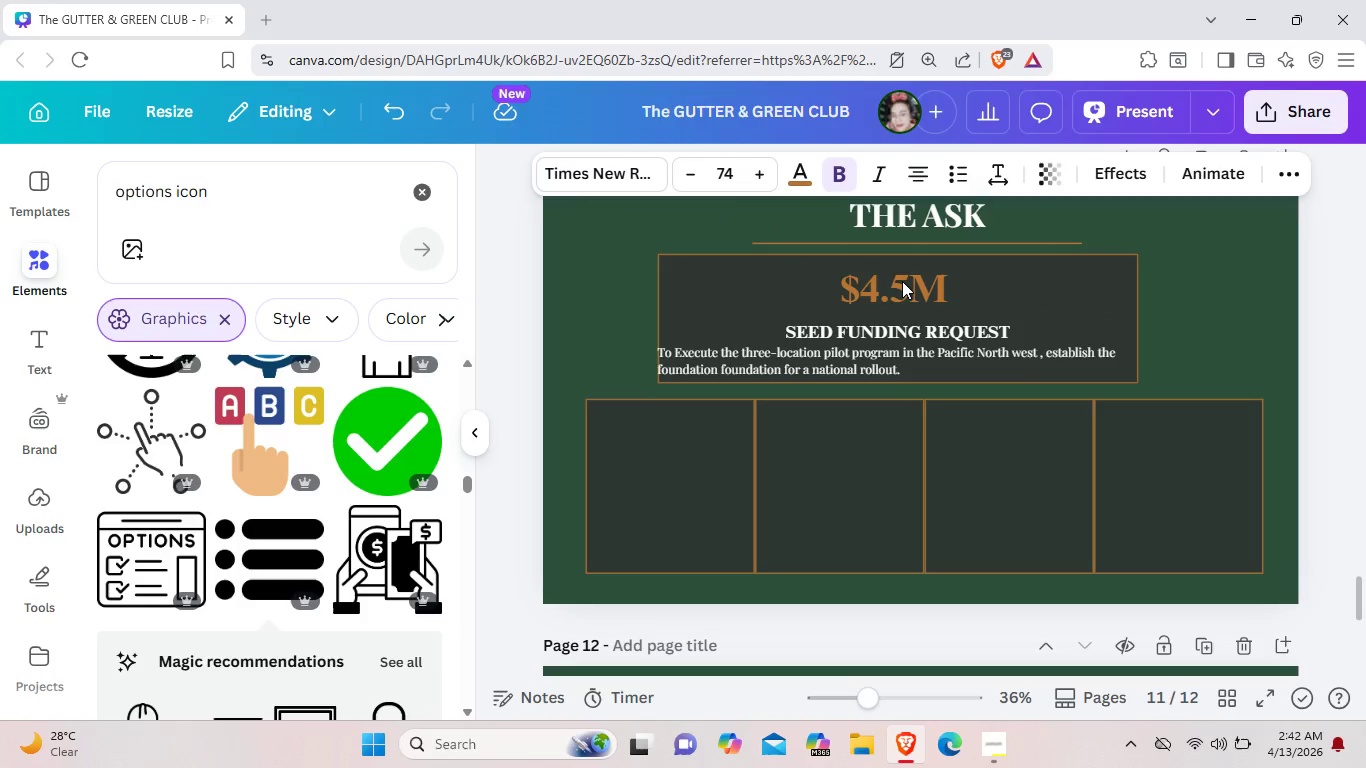 
key(ArrowUp)
 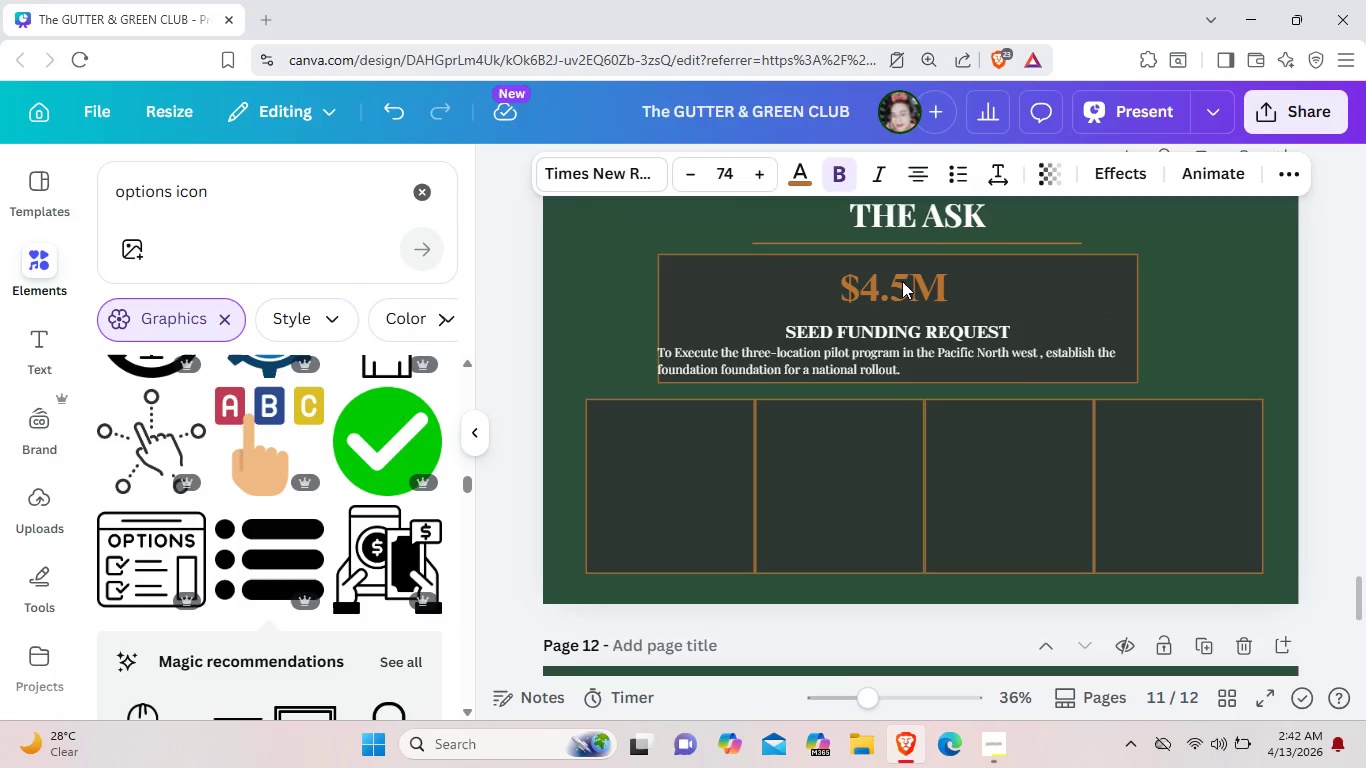 
key(ArrowUp)
 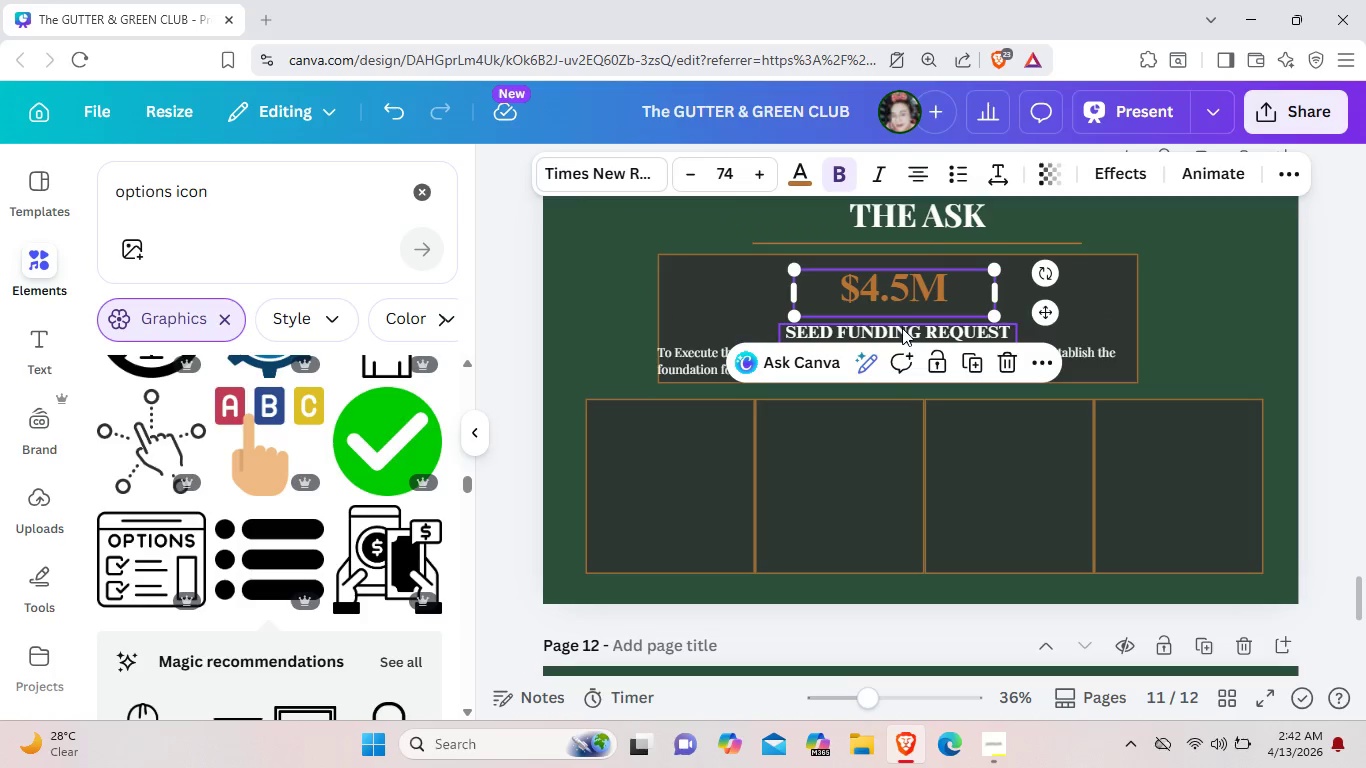 
left_click_drag(start_coordinate=[902, 328], to_coordinate=[898, 319])
 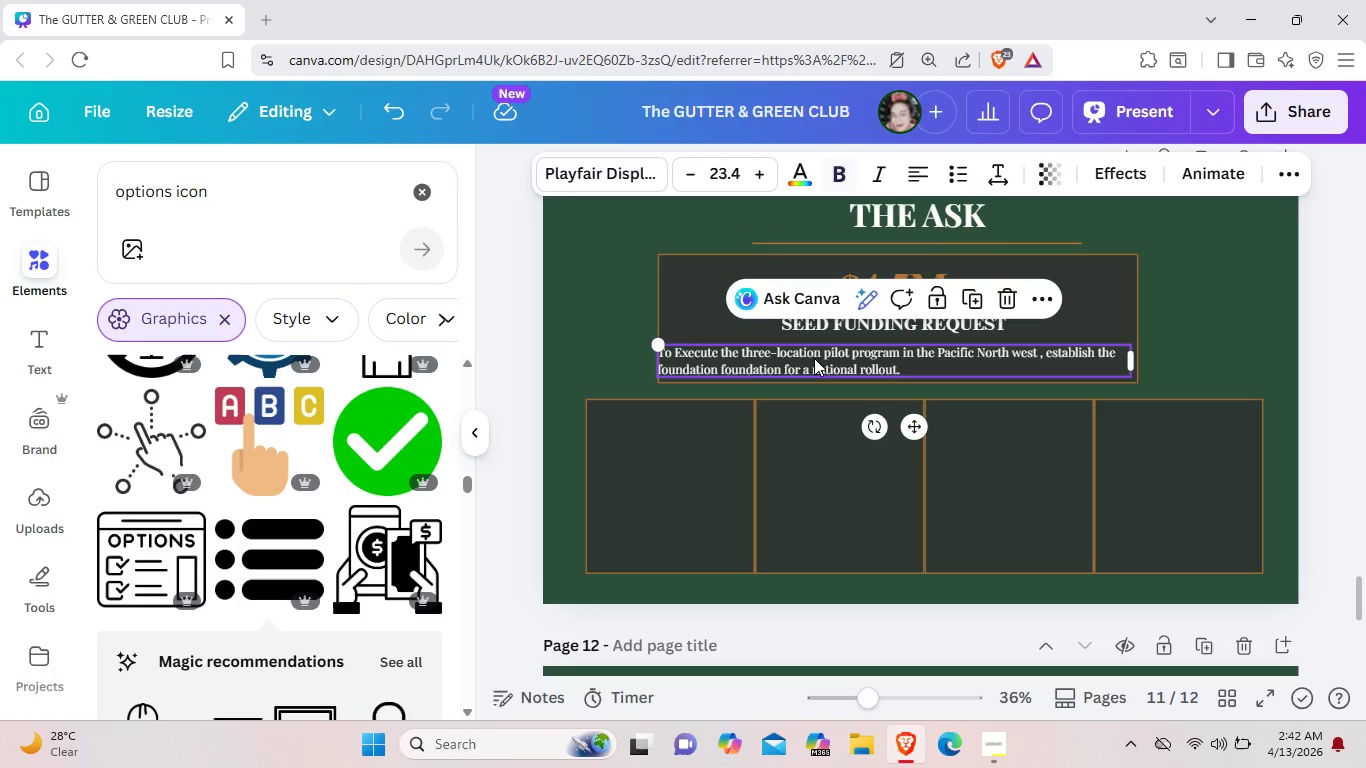 
left_click([814, 358])
 